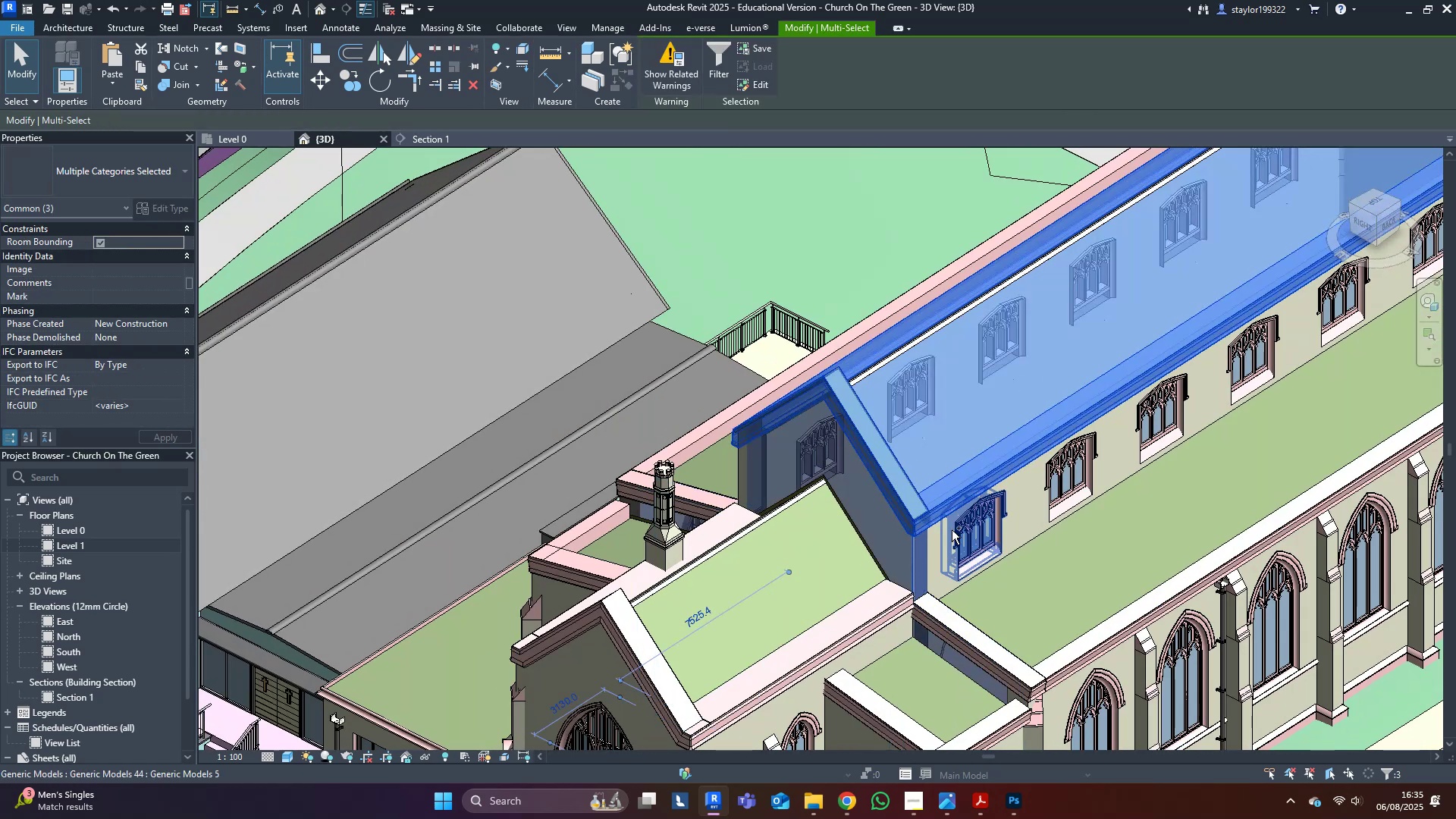 
key(Control+ControlLeft)
 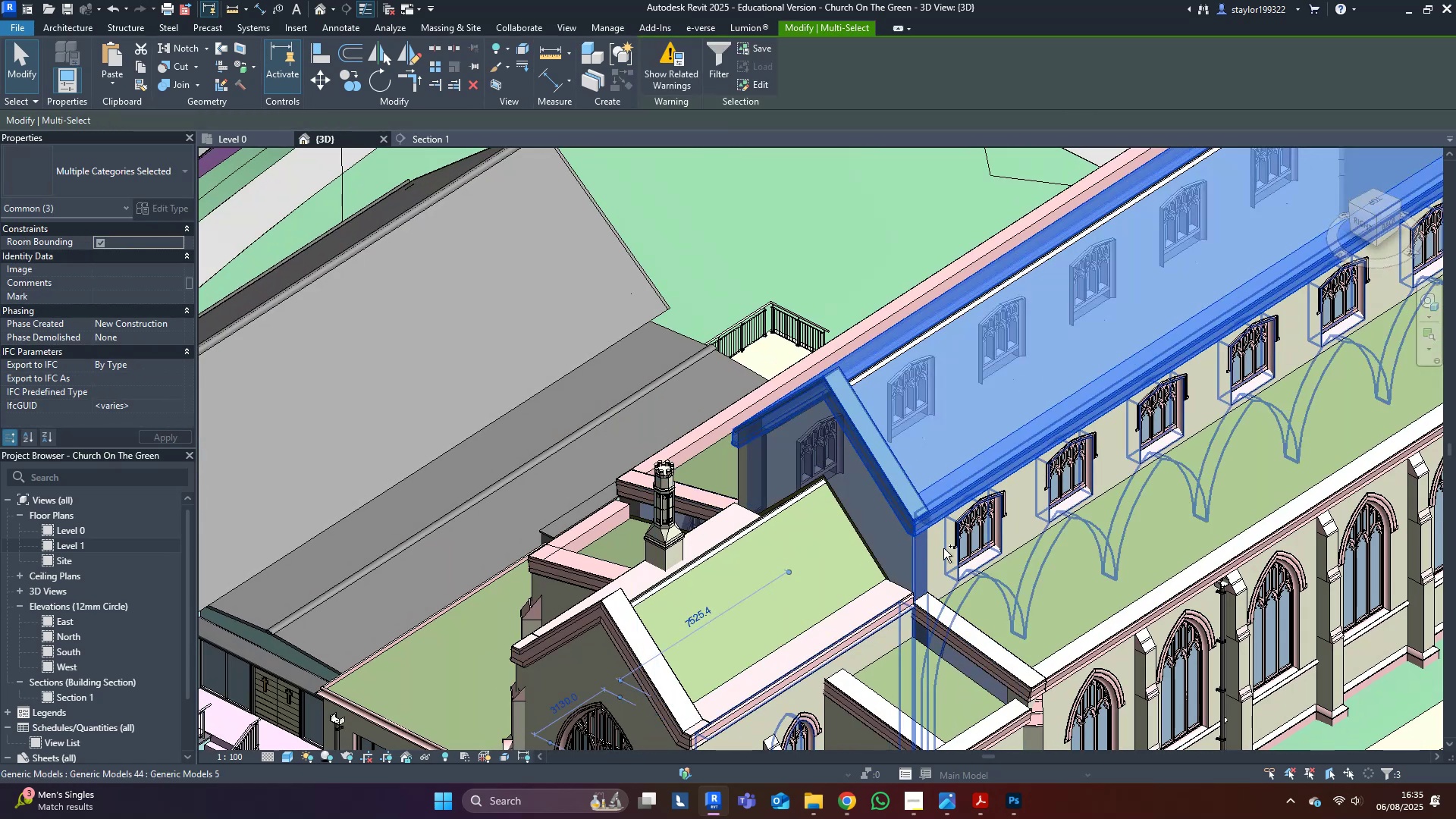 
key(Control+ControlLeft)
 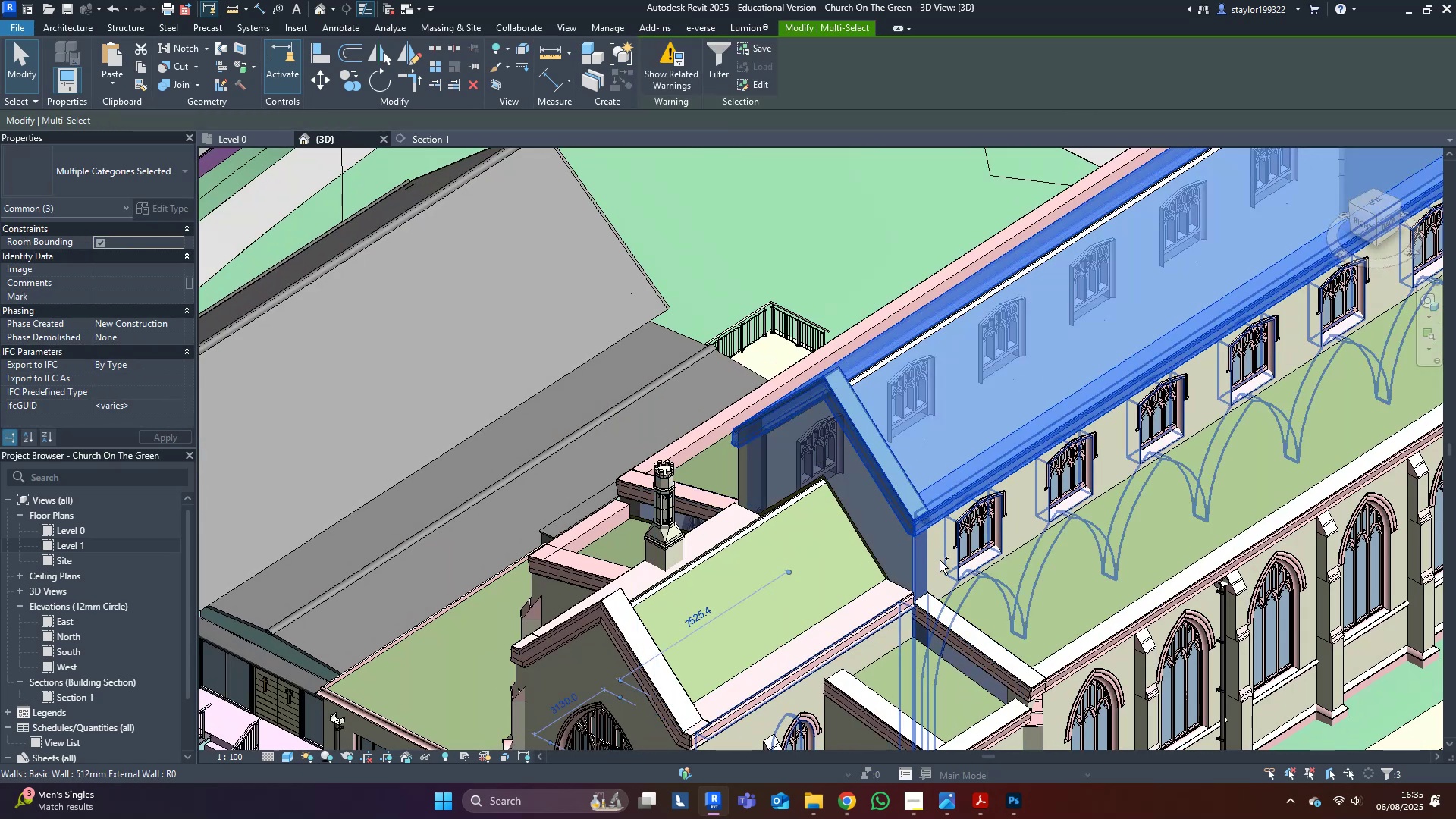 
key(Control+ControlLeft)
 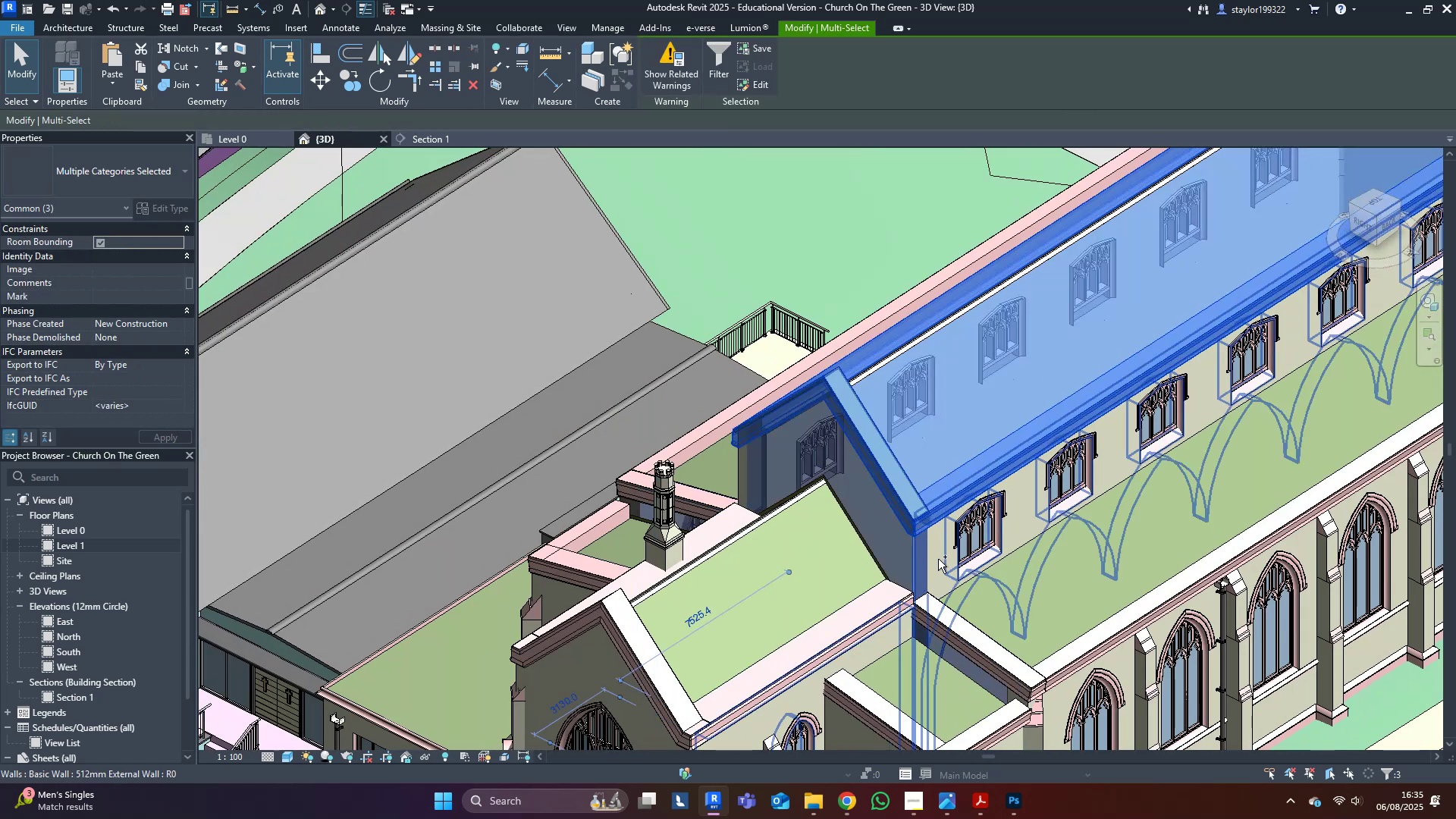 
key(Control+ControlLeft)
 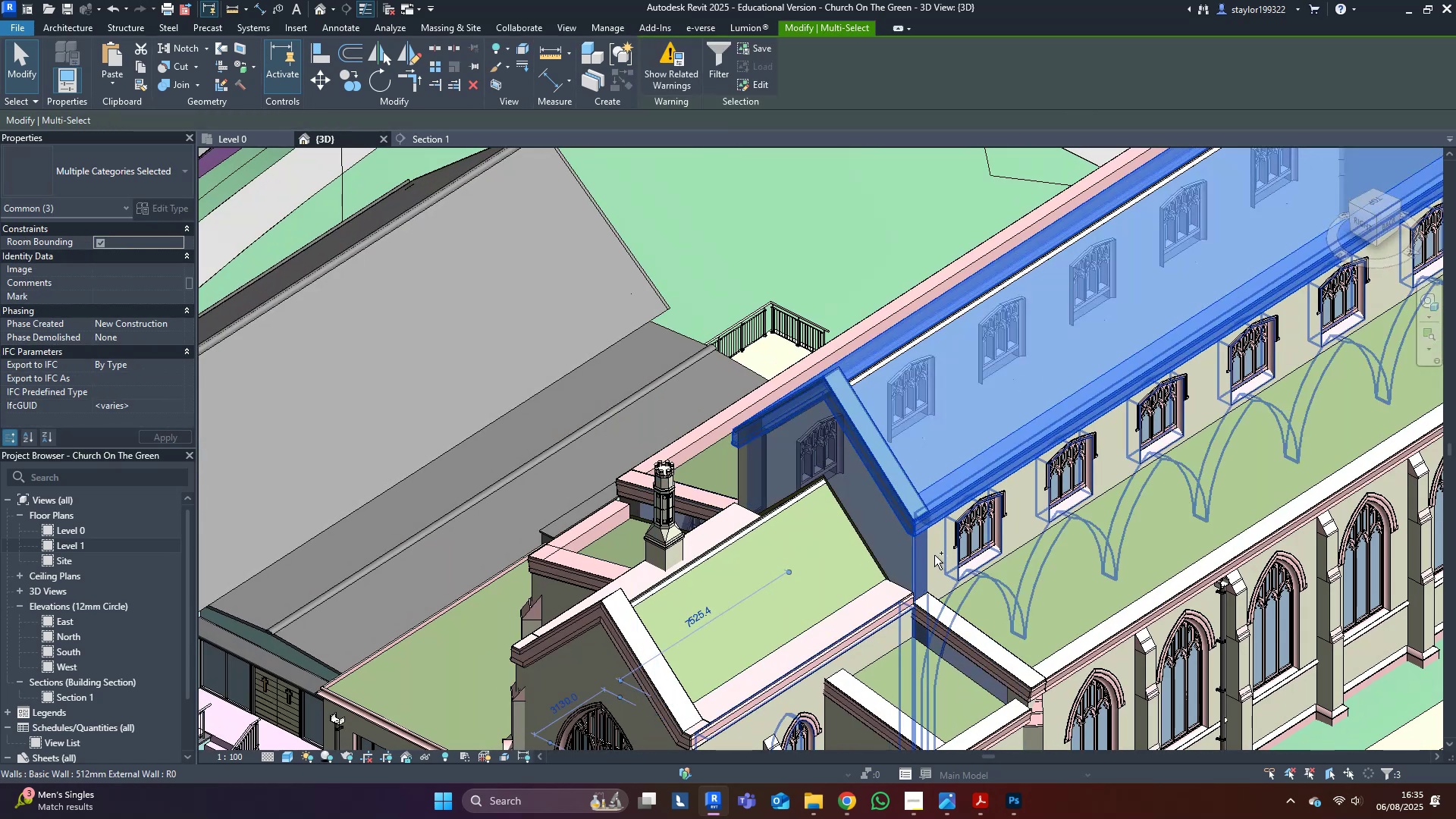 
key(Control+ControlLeft)
 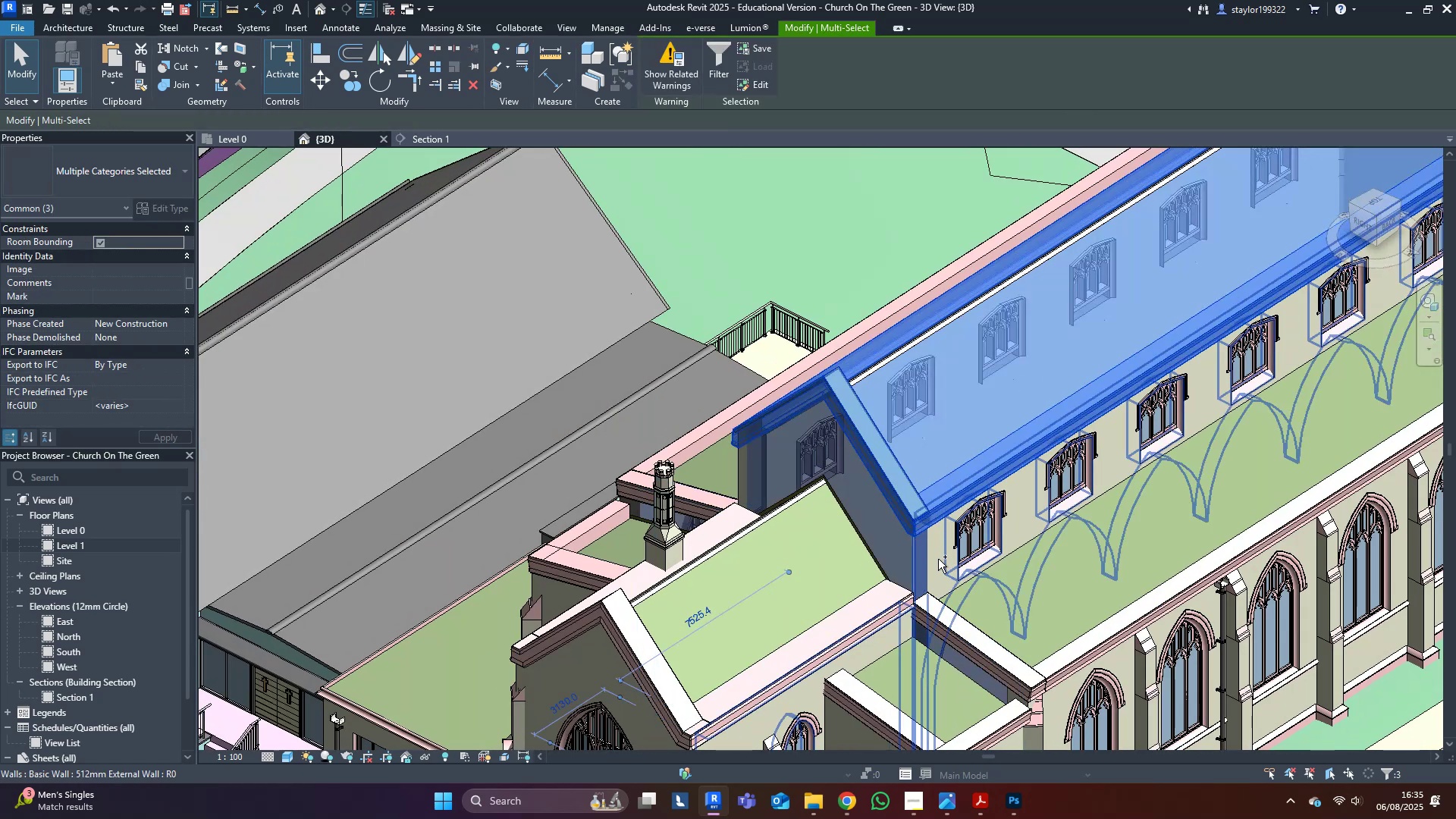 
key(Control+ControlLeft)
 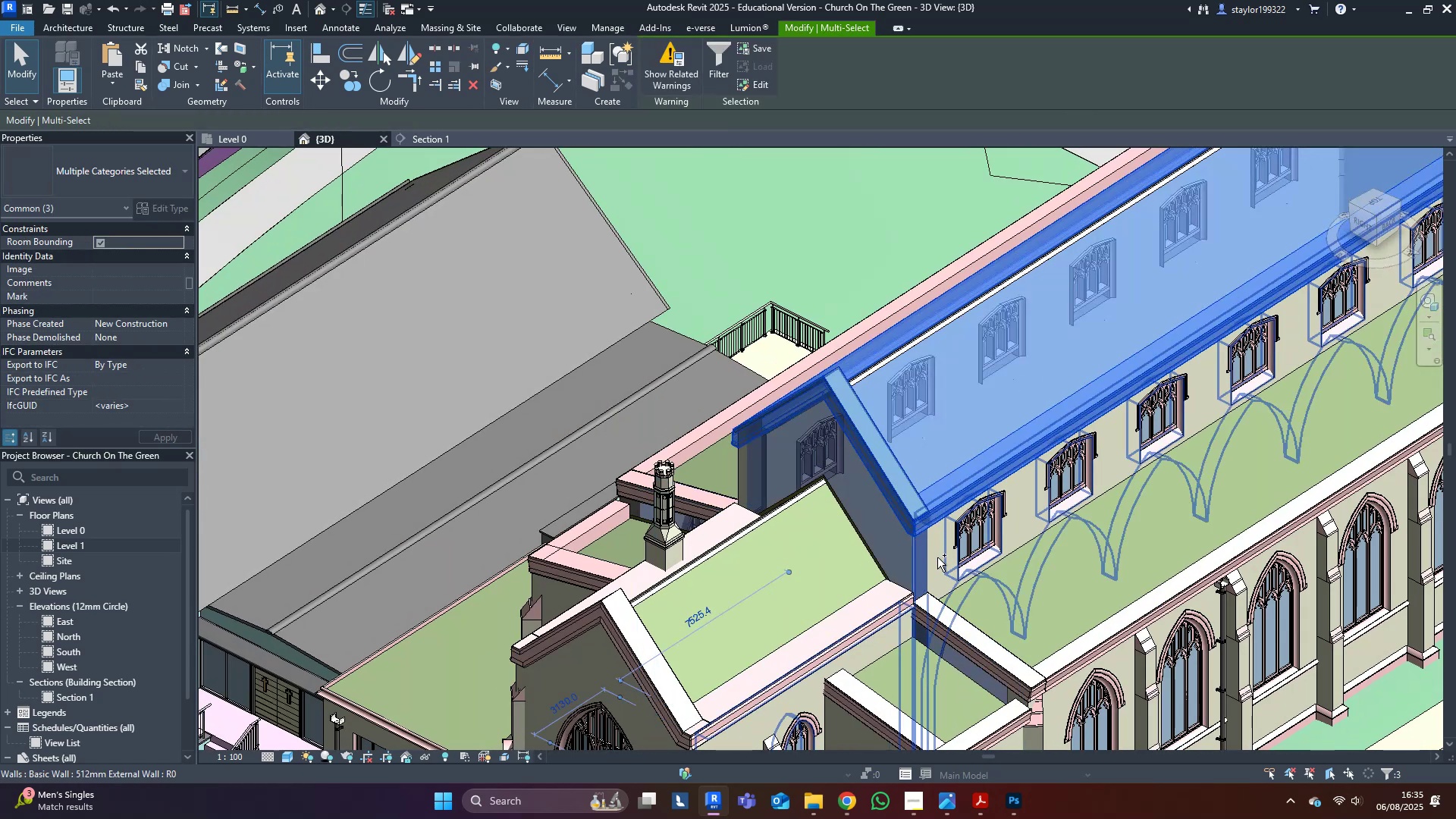 
key(Control+ControlLeft)
 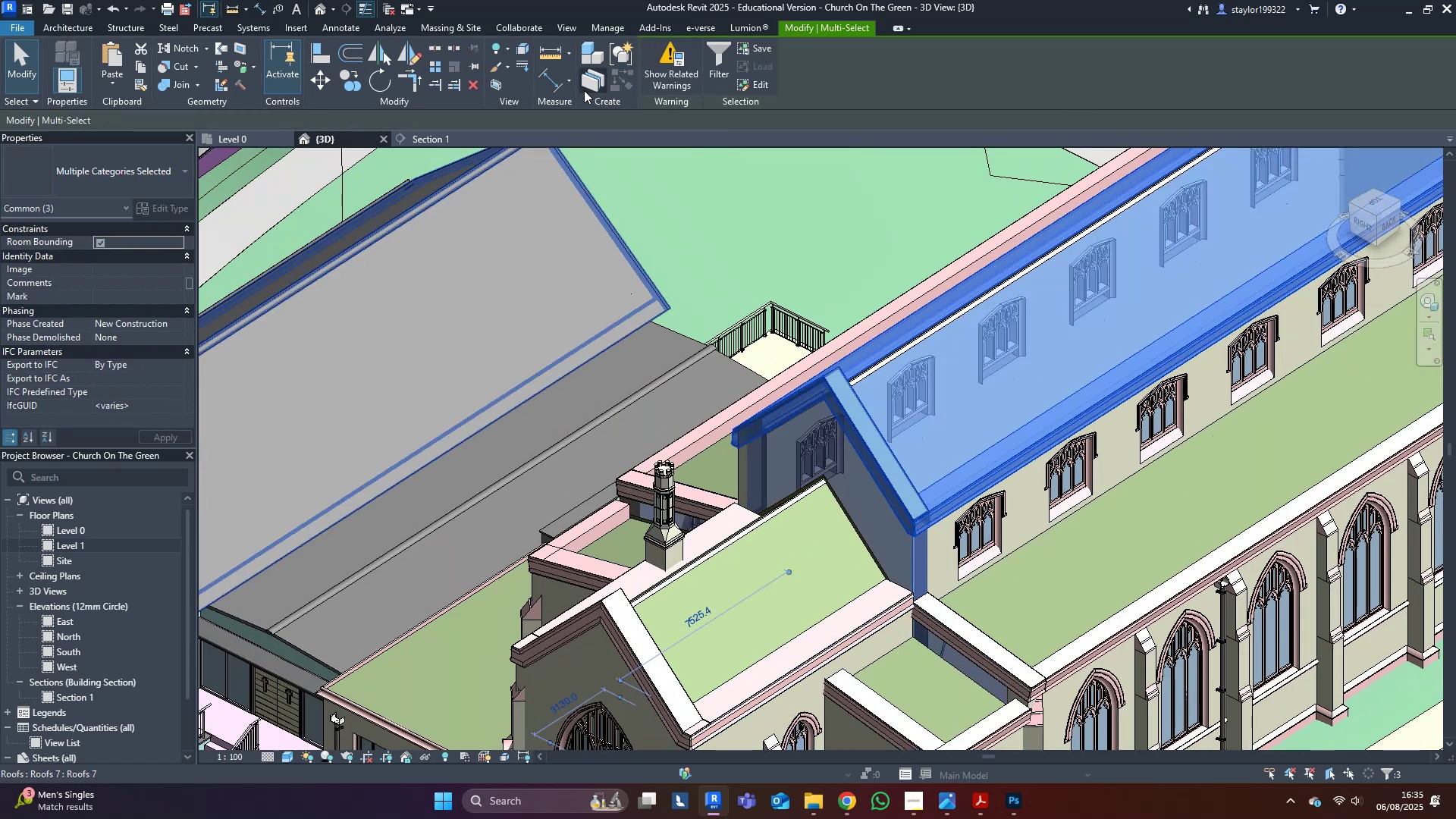 
type(hh)
 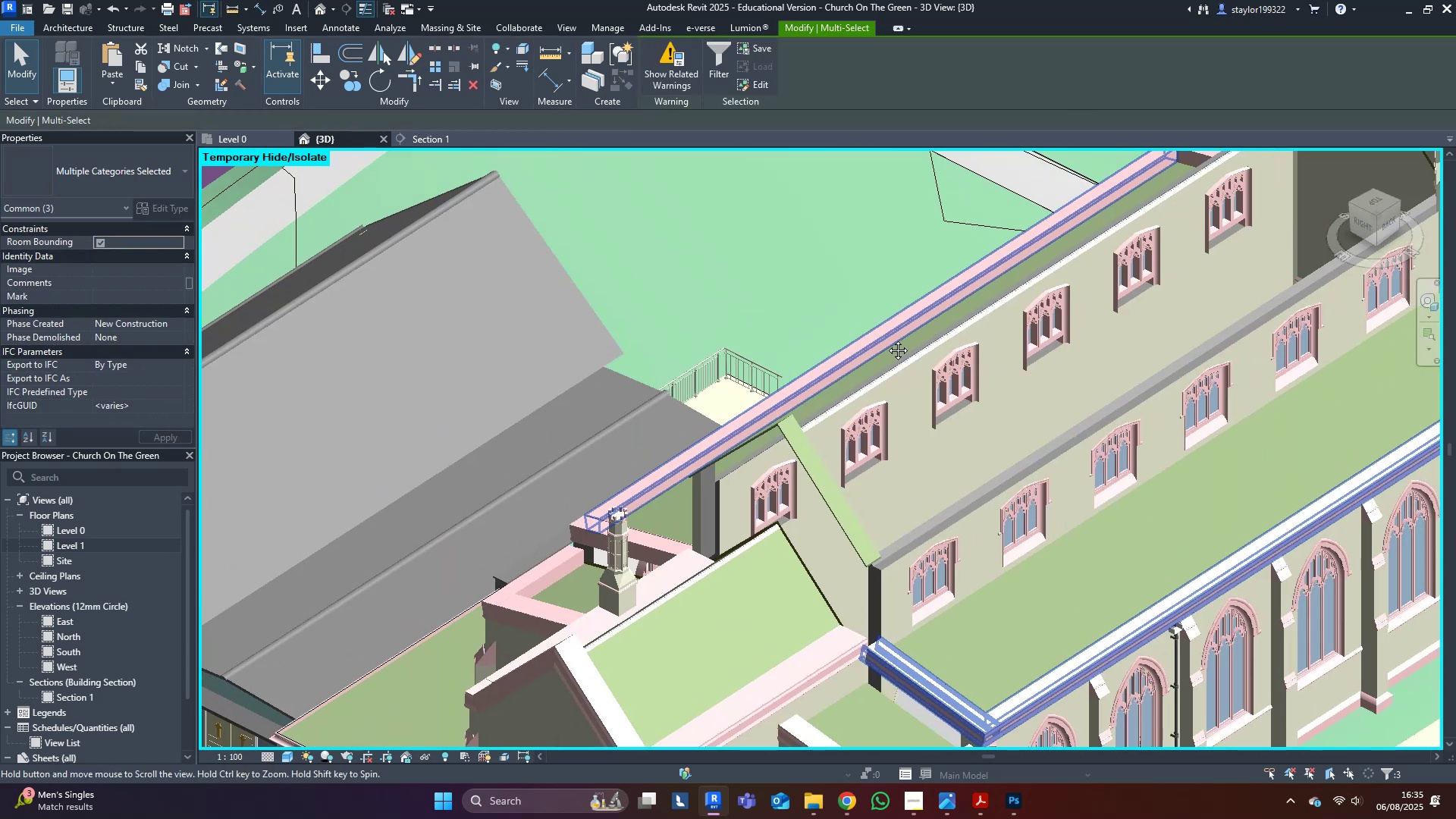 
scroll: coordinate [914, 422], scroll_direction: up, amount: 4.0
 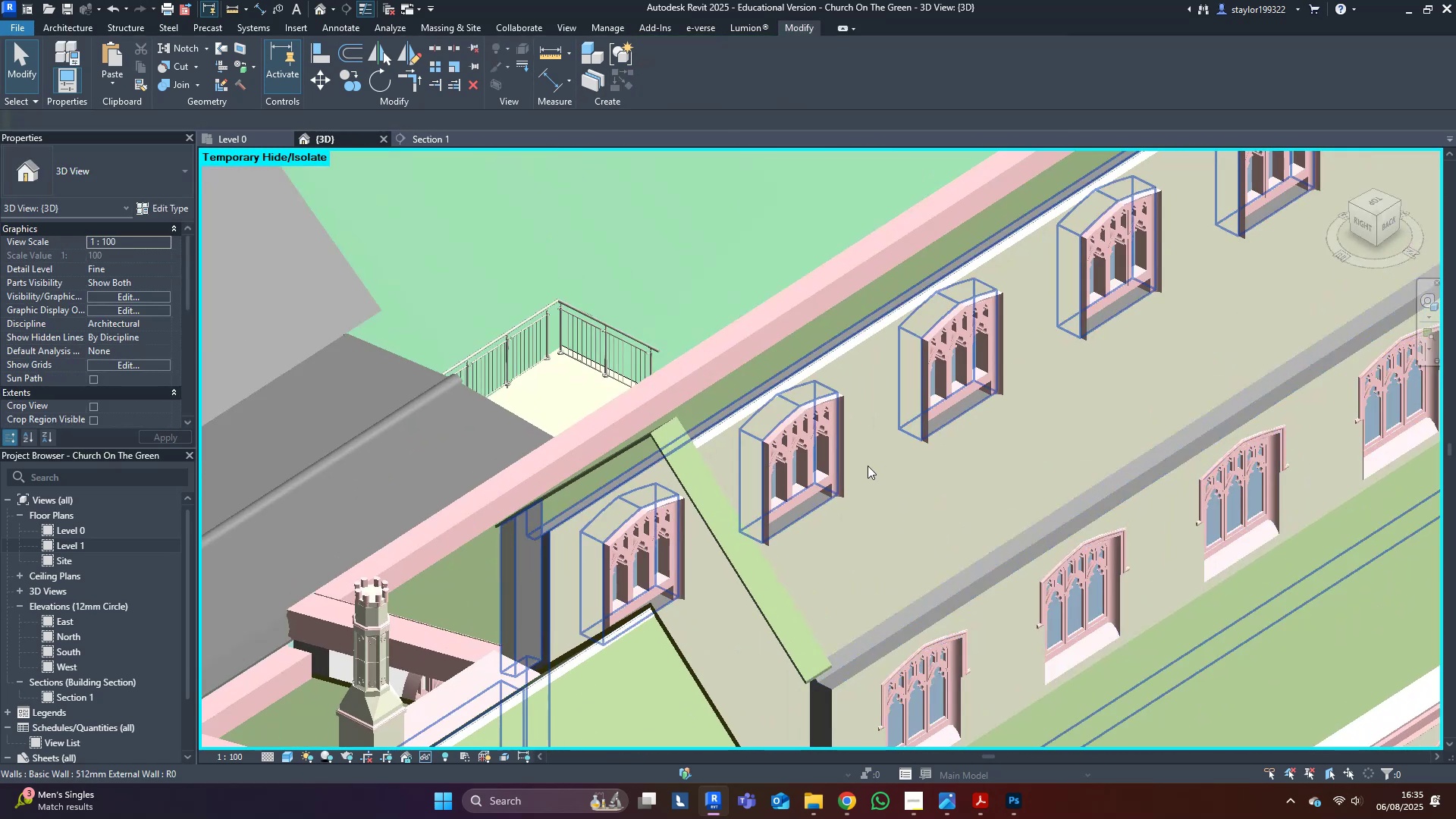 
left_click([868, 466])
 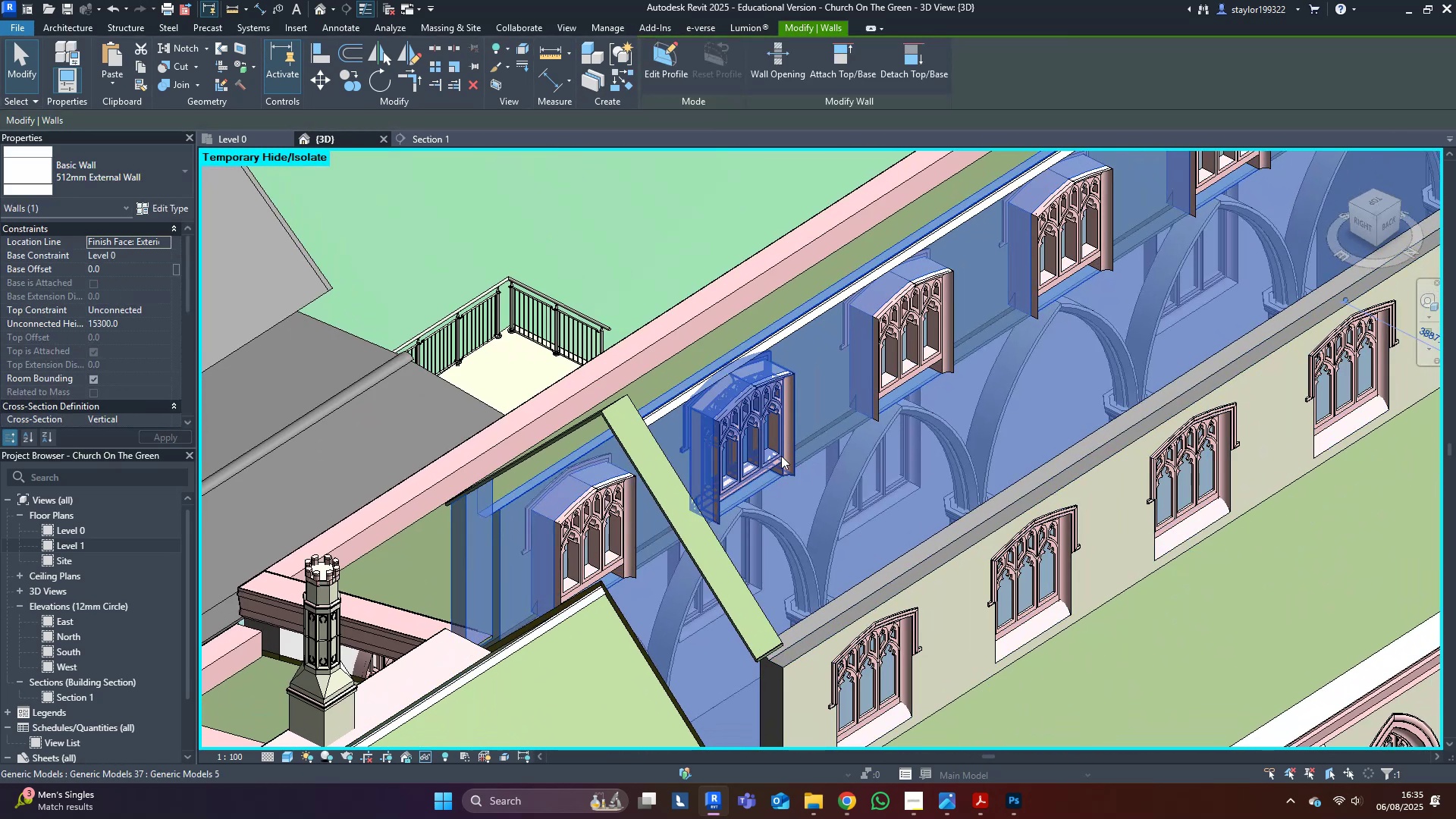 
scroll: coordinate [871, 511], scroll_direction: down, amount: 1.0
 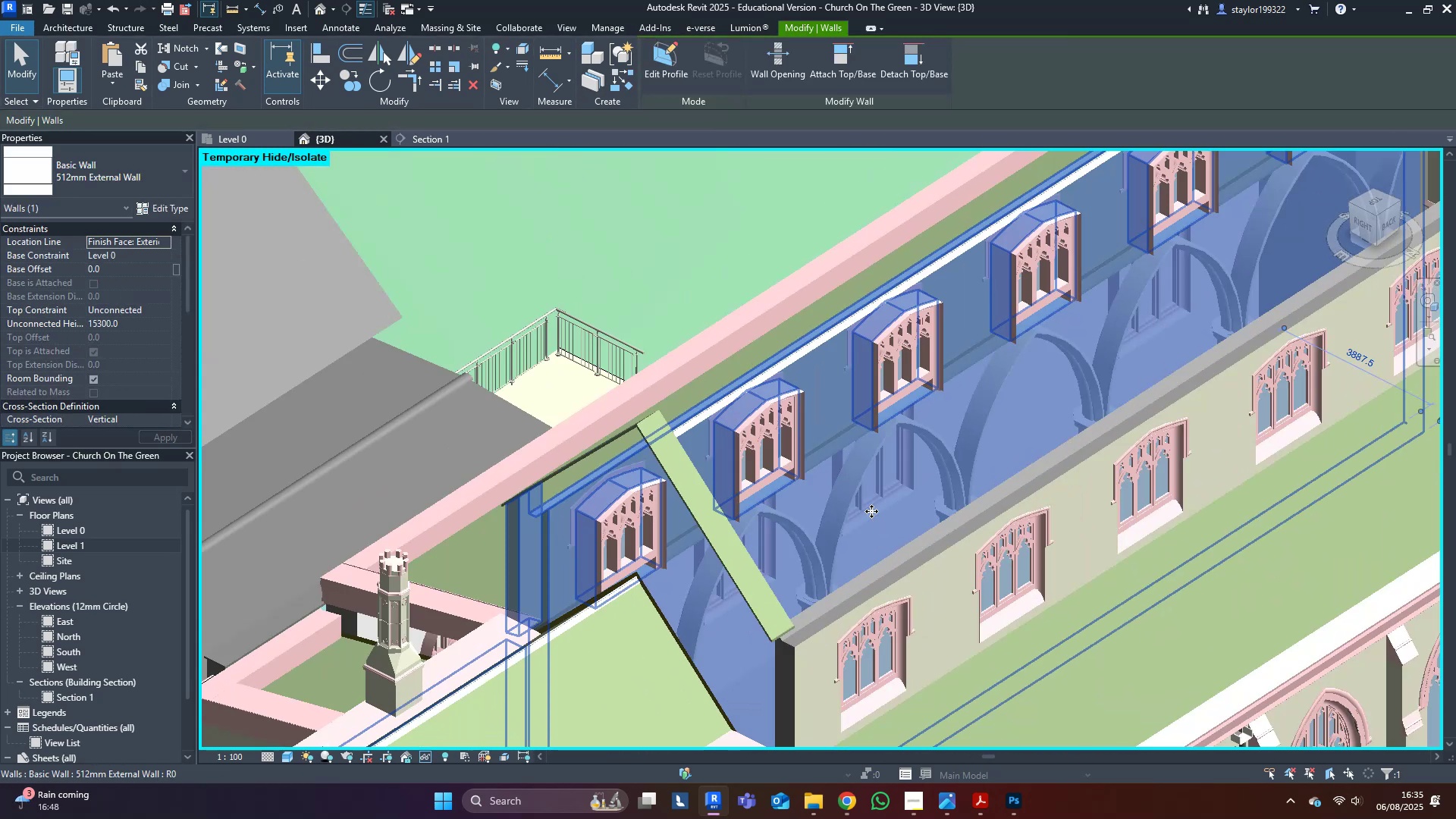 
hold_key(key=ShiftLeft, duration=0.36)
 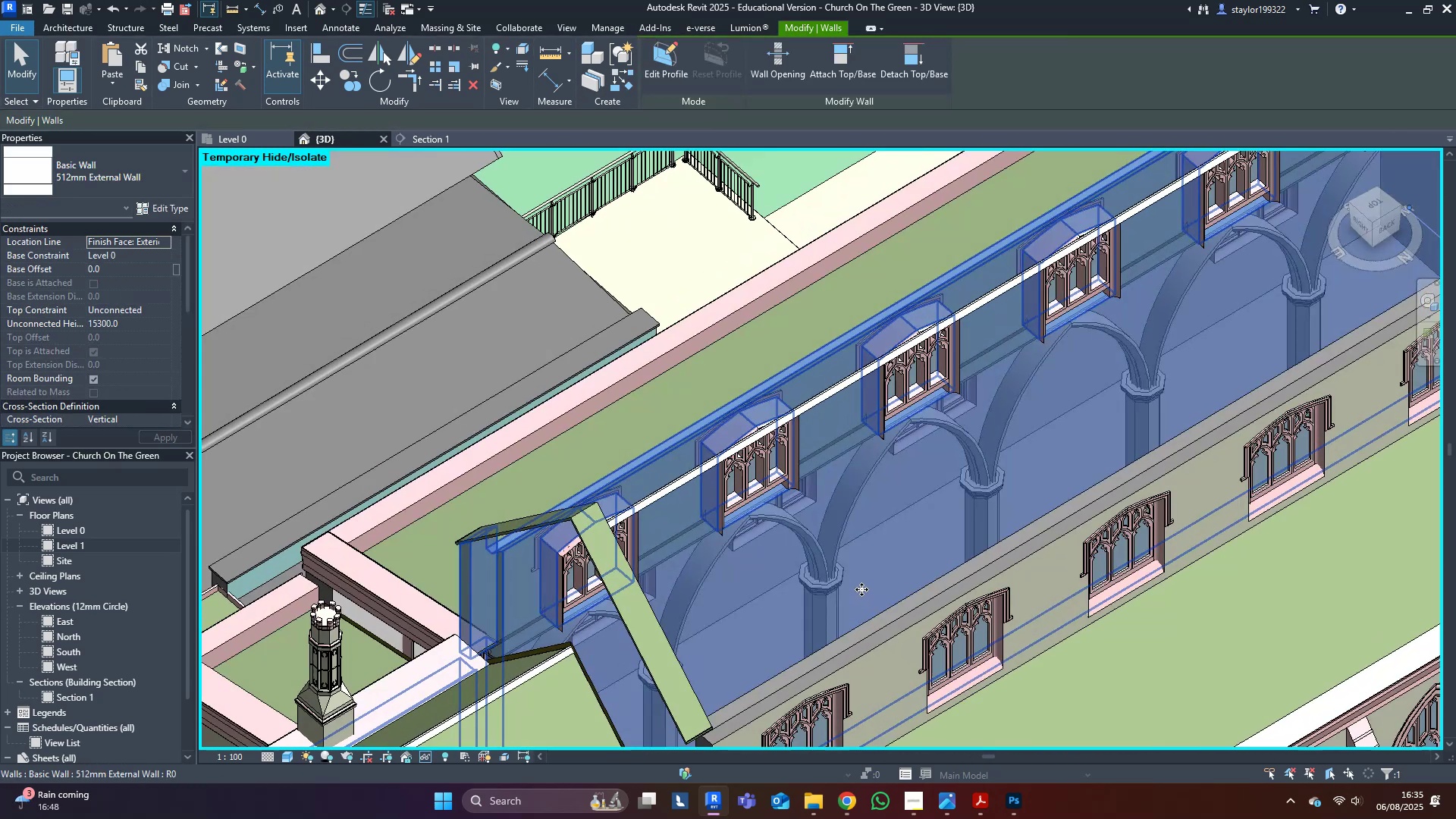 
type(hh)
 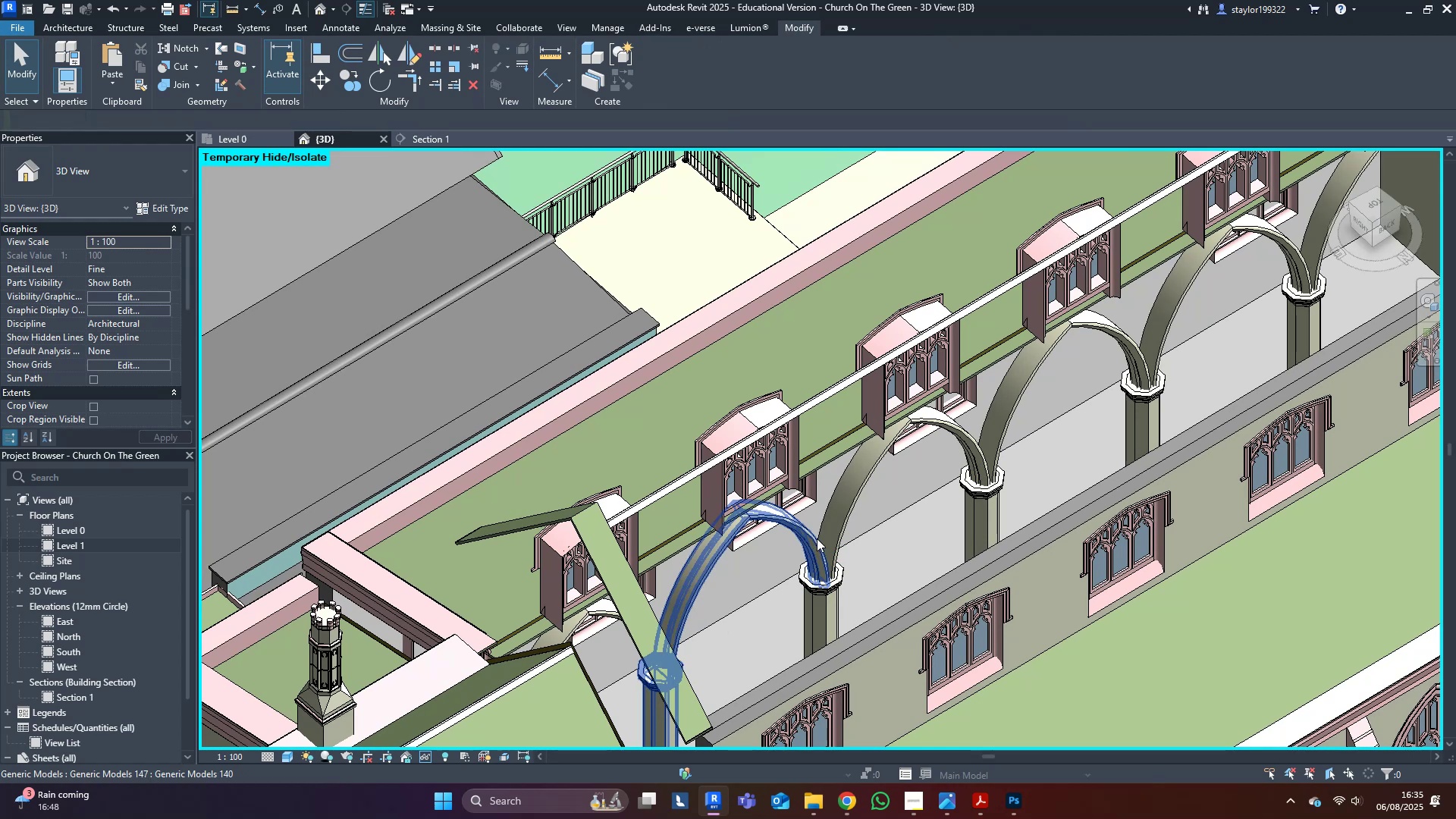 
hold_key(key=ShiftLeft, duration=0.37)
 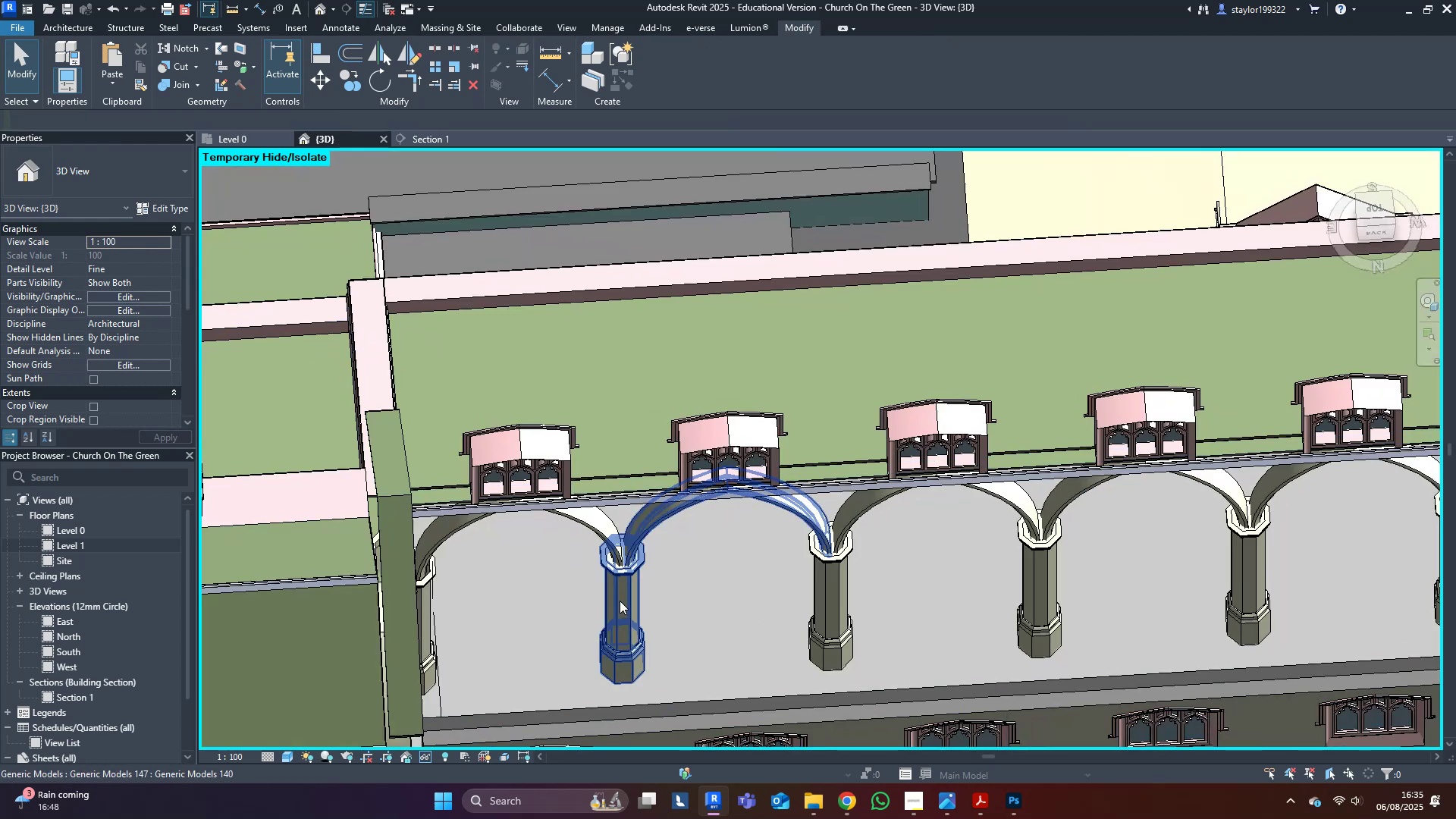 
hold_key(key=ControlLeft, duration=1.5)
left_click([598, 526])
 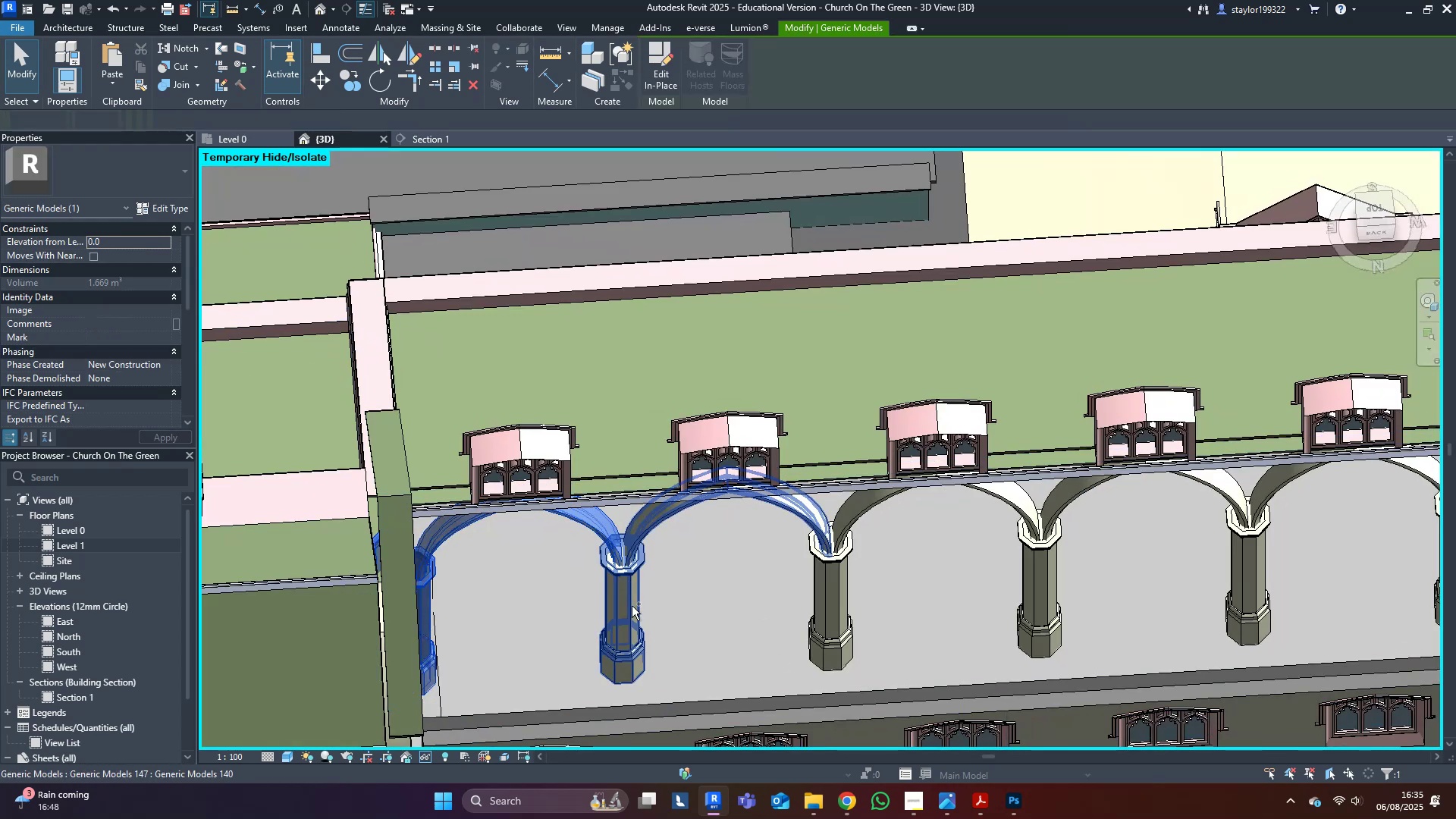 
double_click([633, 612])
 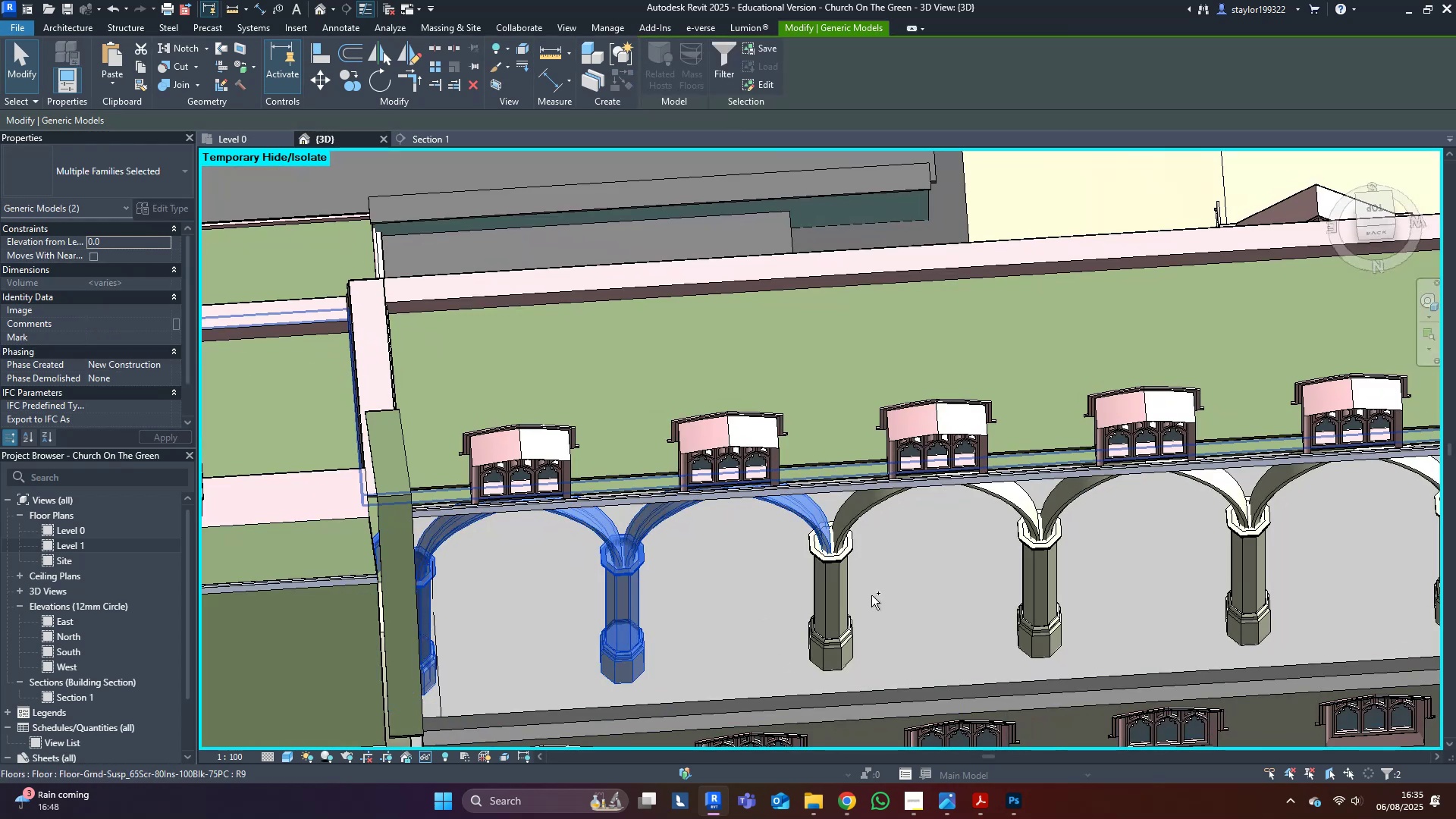 
left_click([836, 607])
 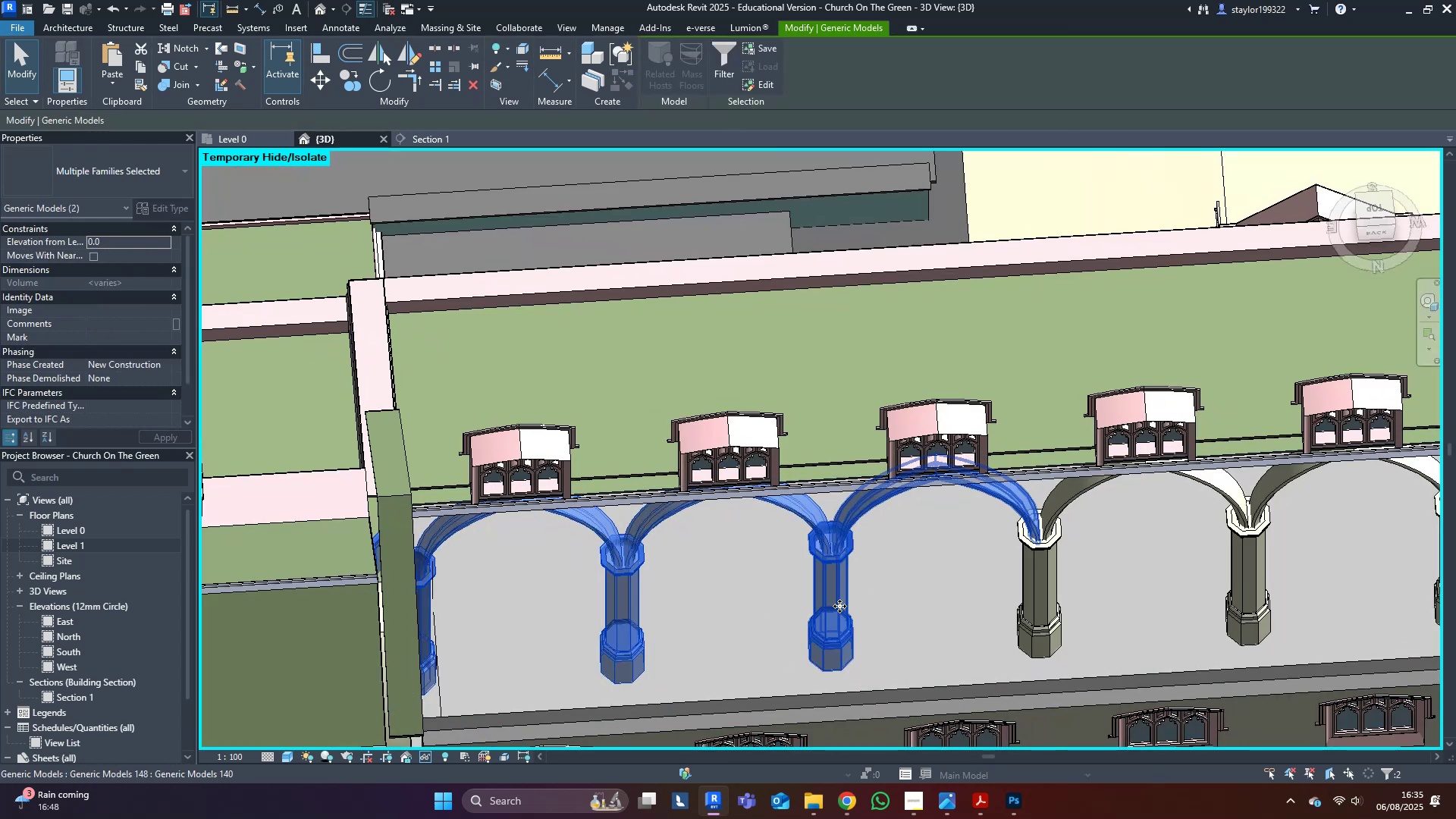 
hold_key(key=ControlLeft, duration=1.23)
left_click([1032, 579])
 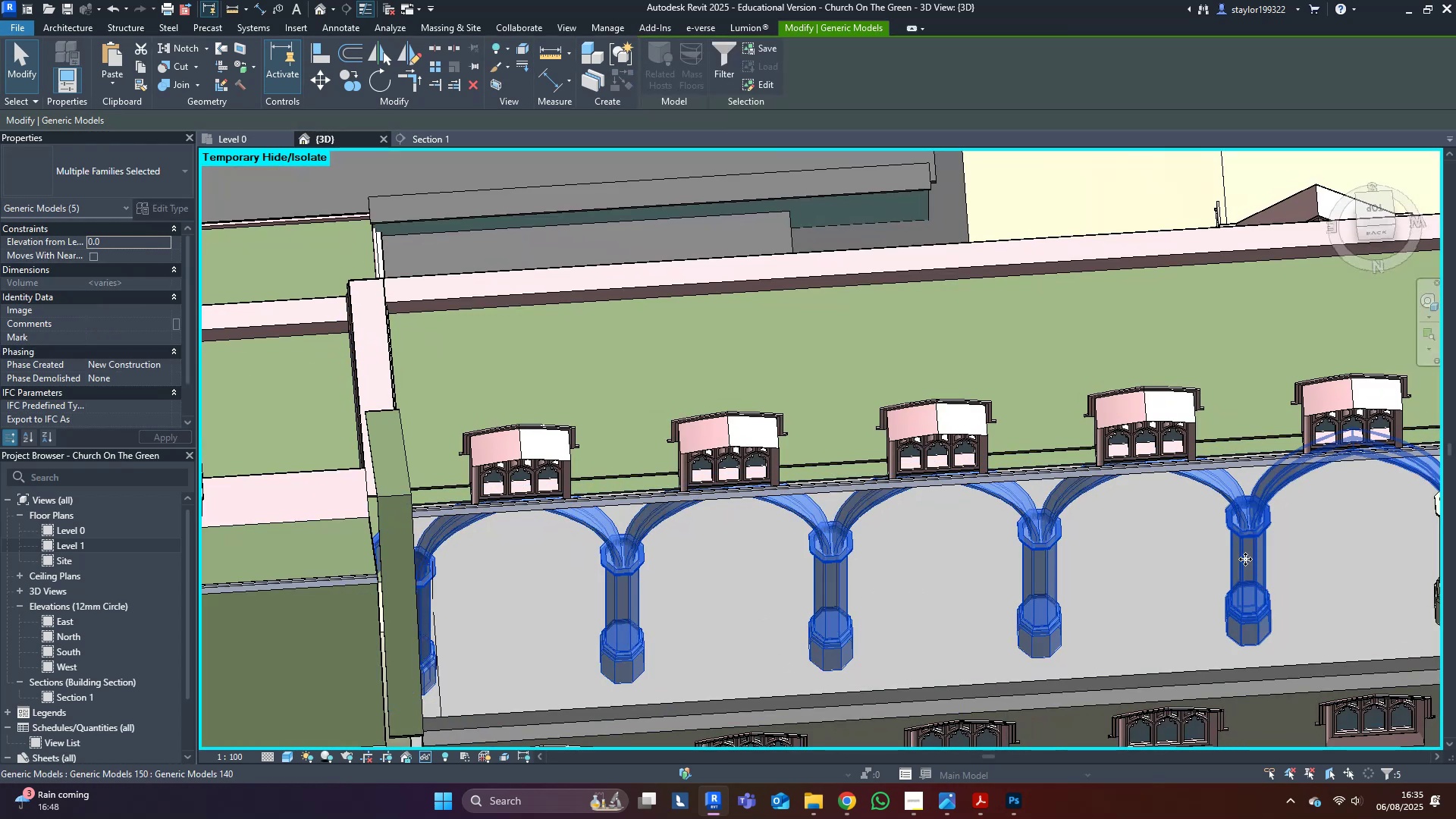 
key(Shift+ShiftLeft)
 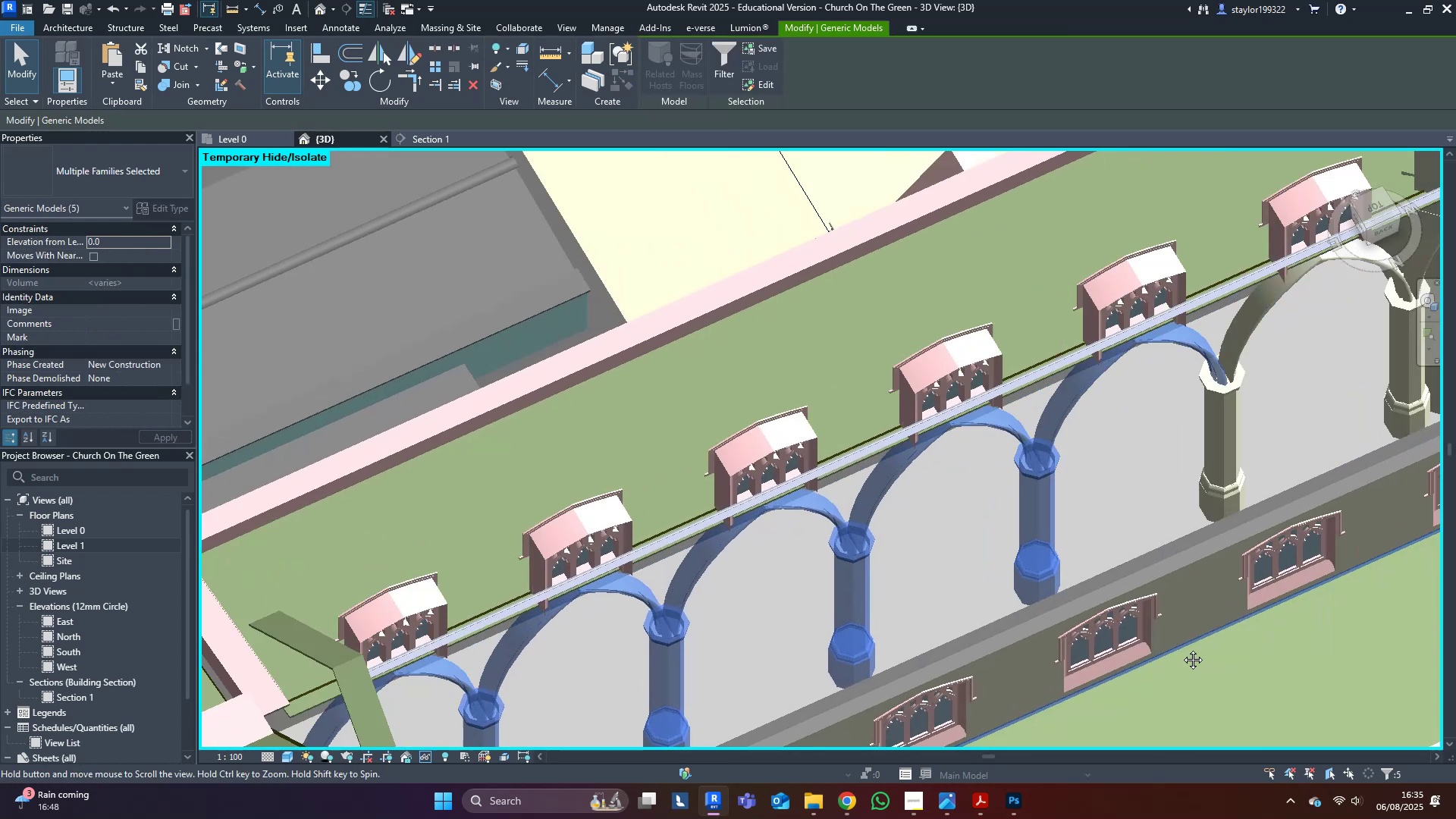 
hold_key(key=ControlLeft, duration=1.36)
left_click([1120, 500])
 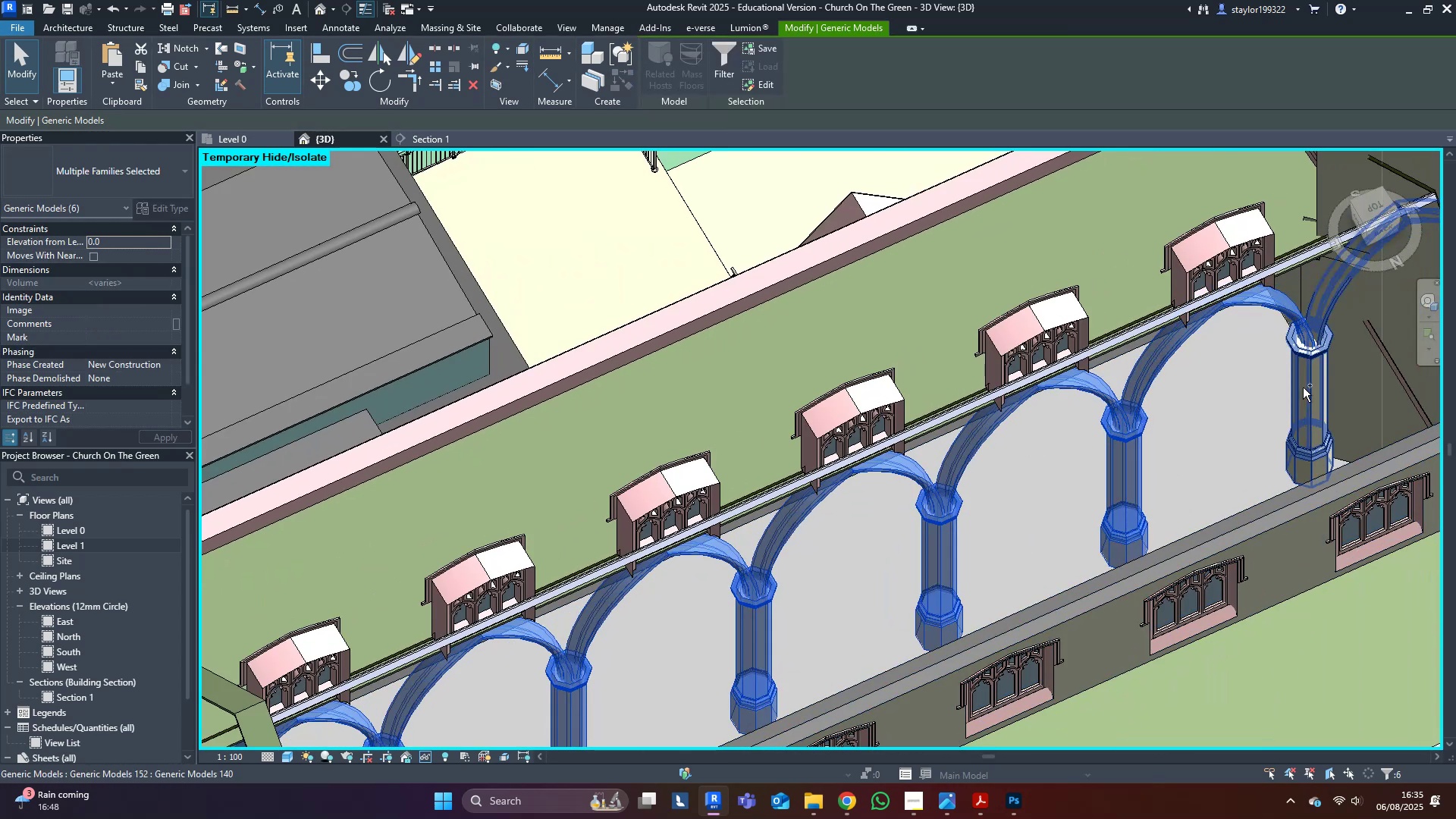 
left_click_drag(start_coordinate=[1313, 389], to_coordinate=[1263, 429])
 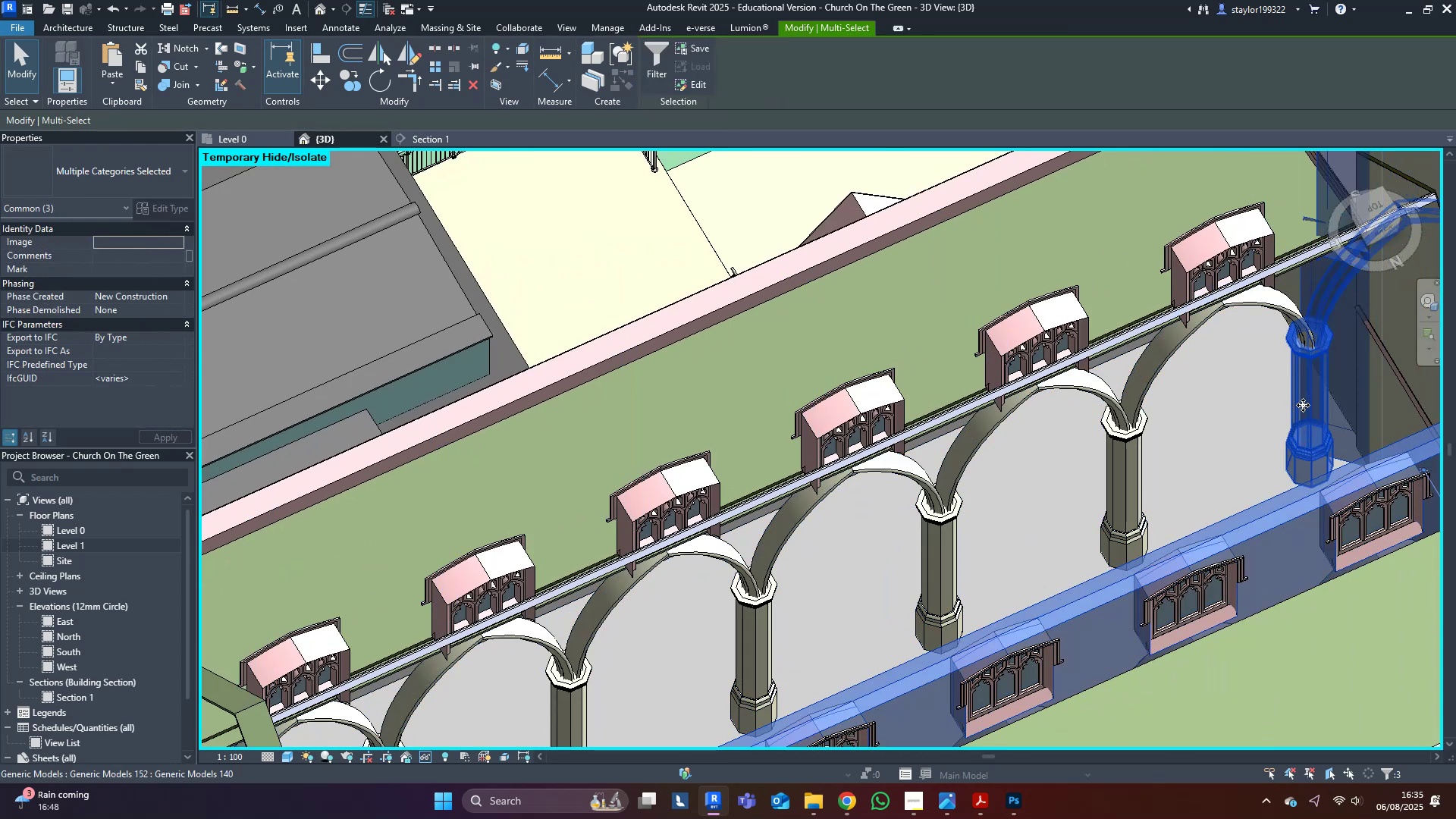 
hold_key(key=ShiftLeft, duration=0.39)
 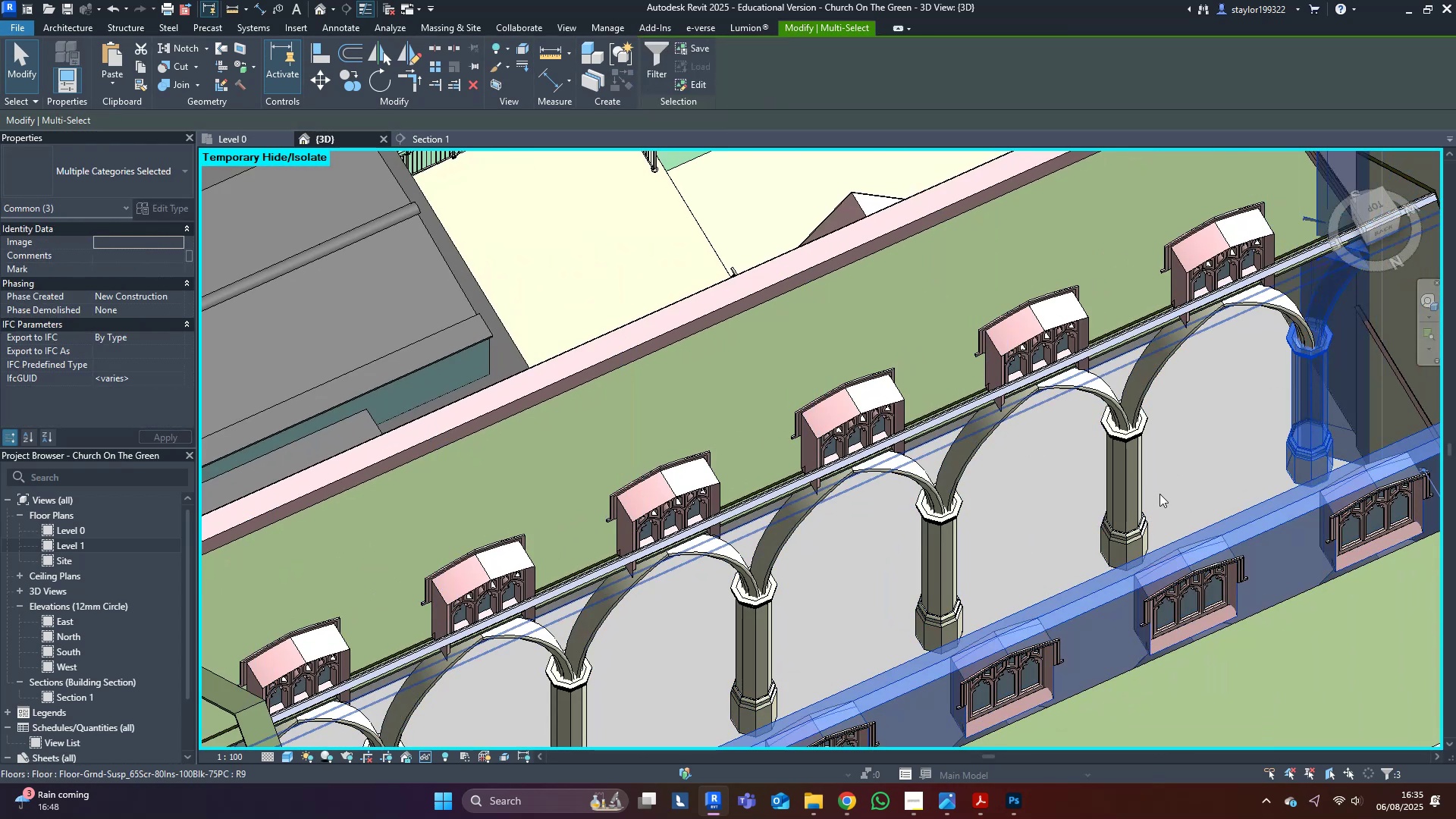 
key(Escape)
type(hr)
 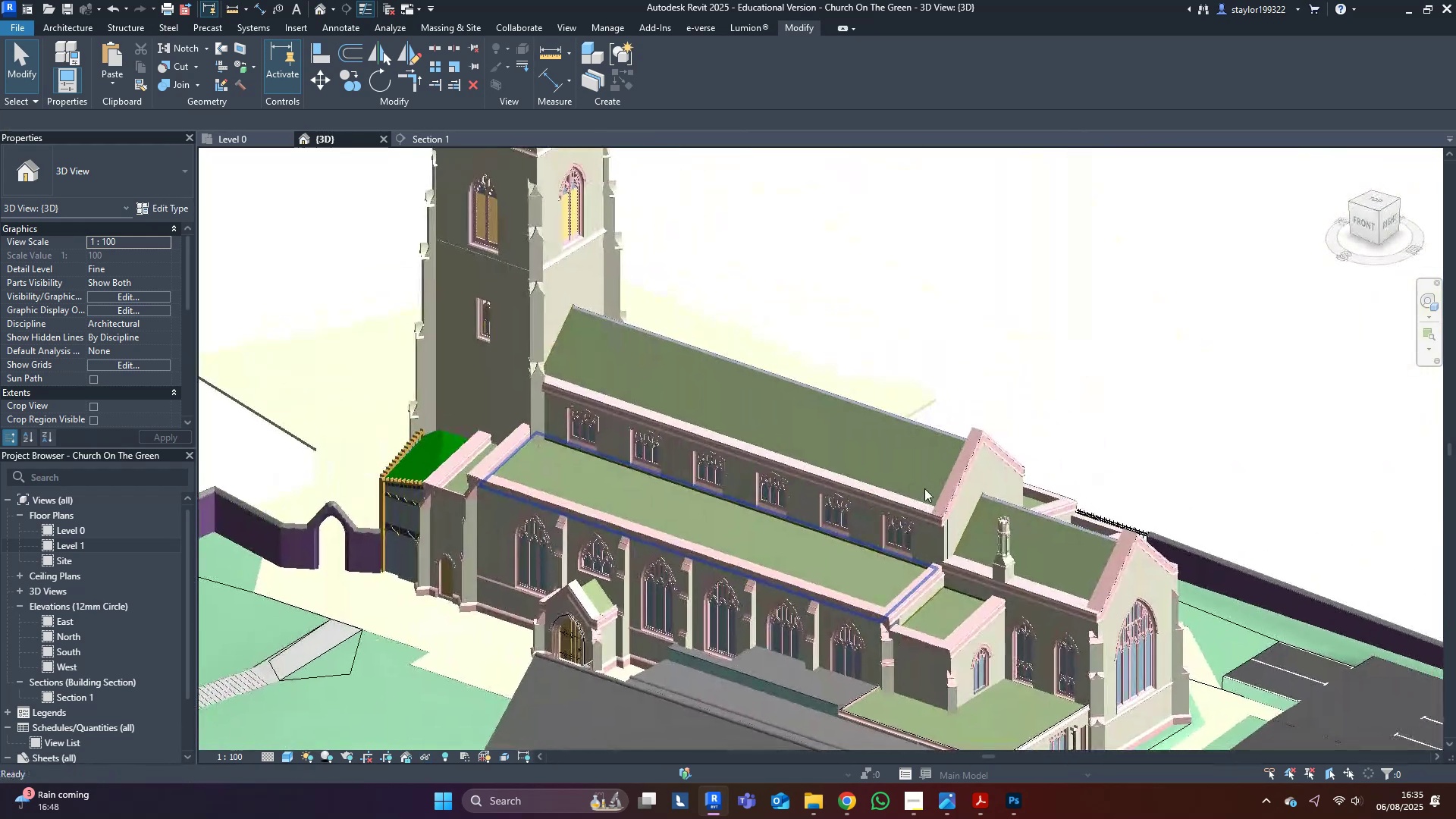 
scroll: coordinate [931, 472], scroll_direction: down, amount: 7.0
 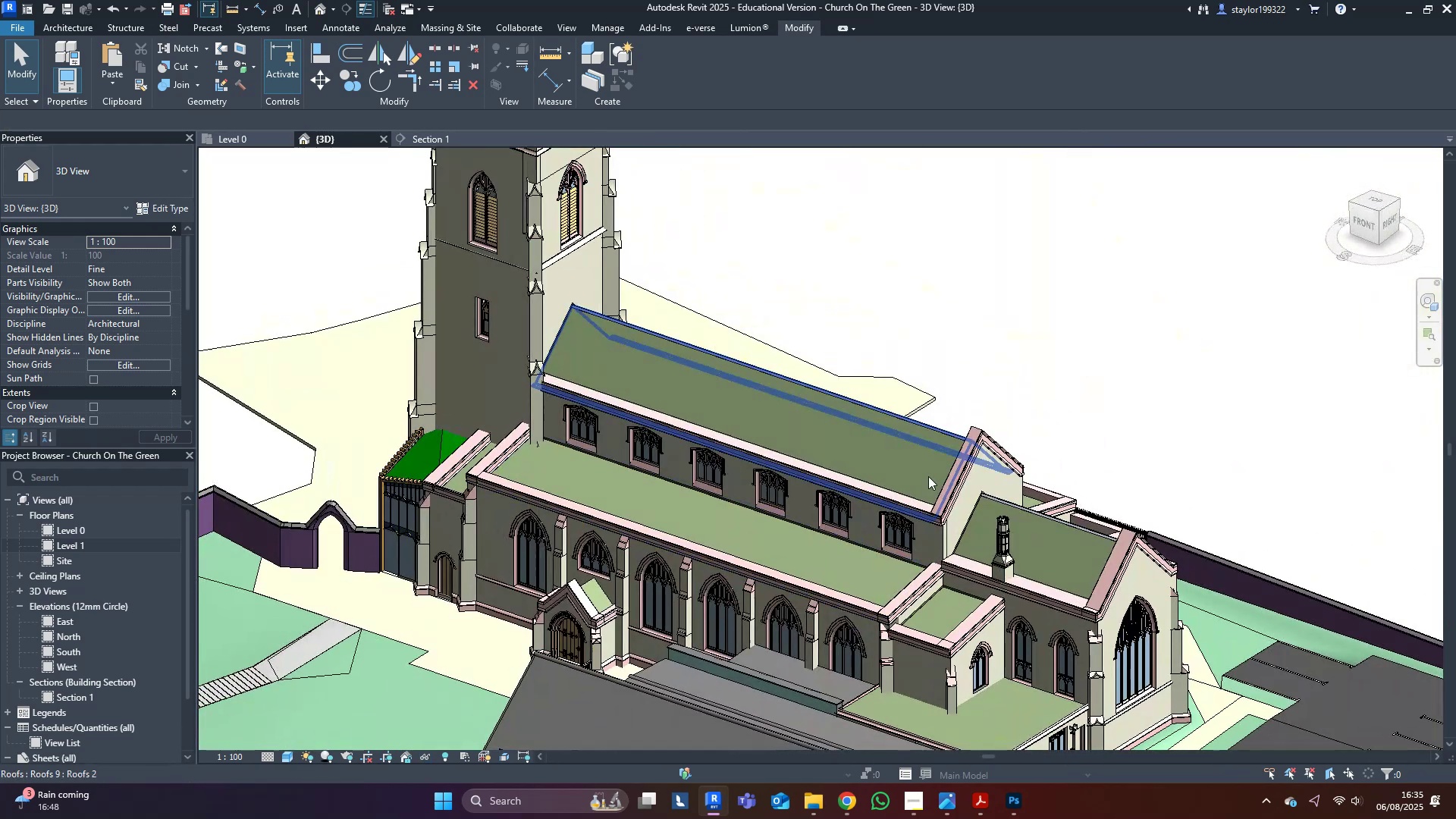 
left_click([805, 498])
 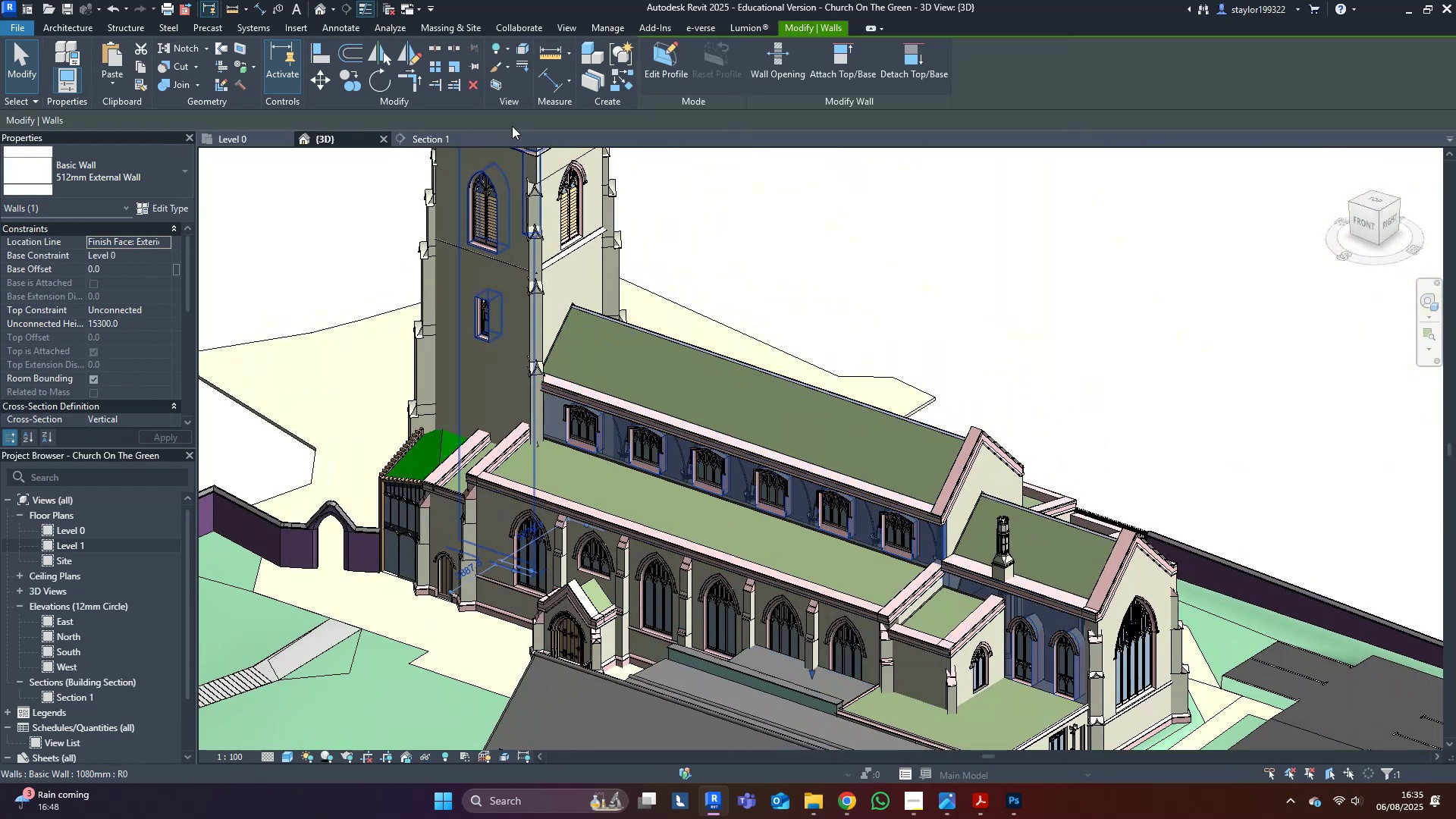 
left_click([494, 80])
 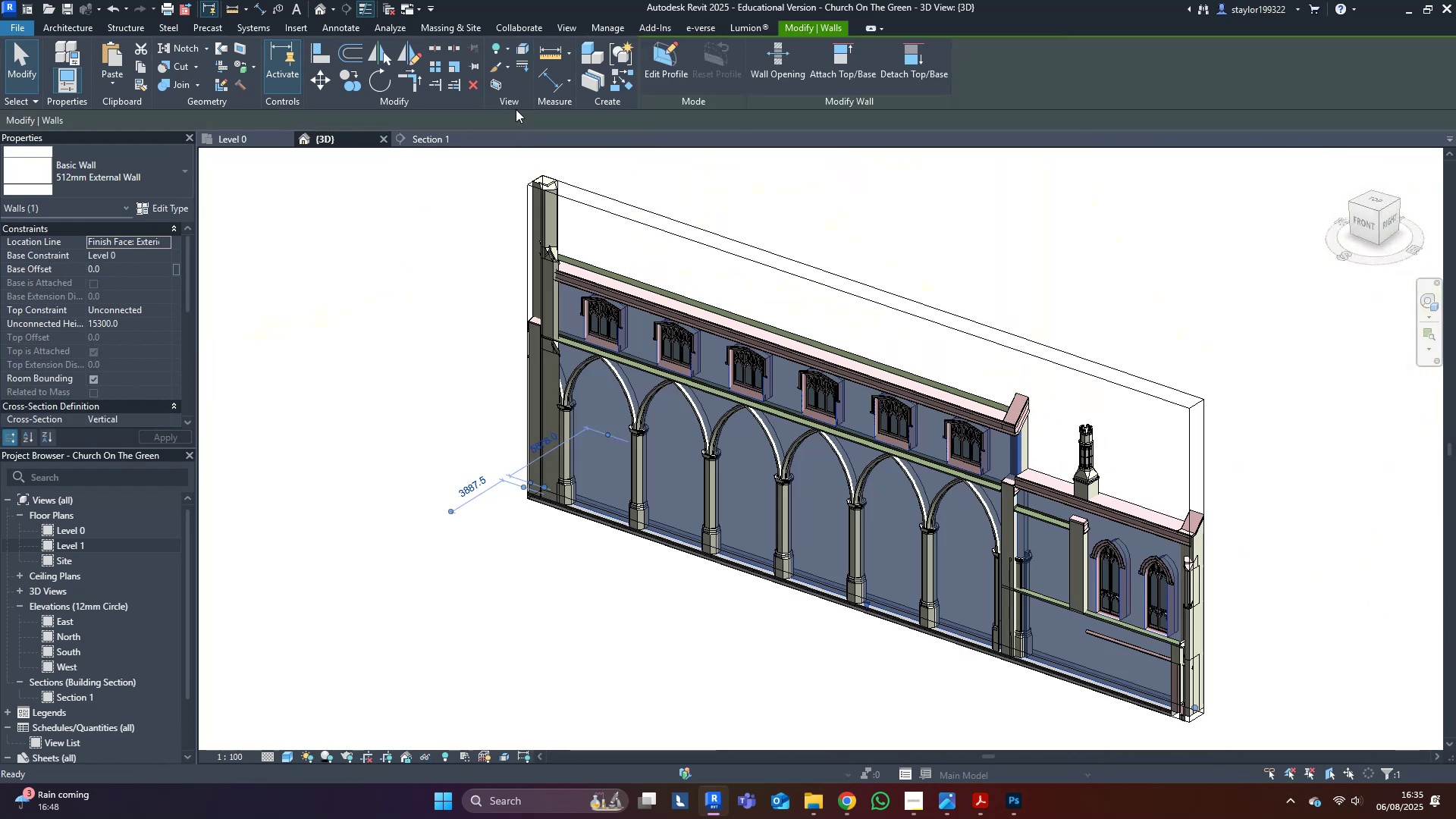 
hold_key(key=ShiftLeft, duration=0.46)
 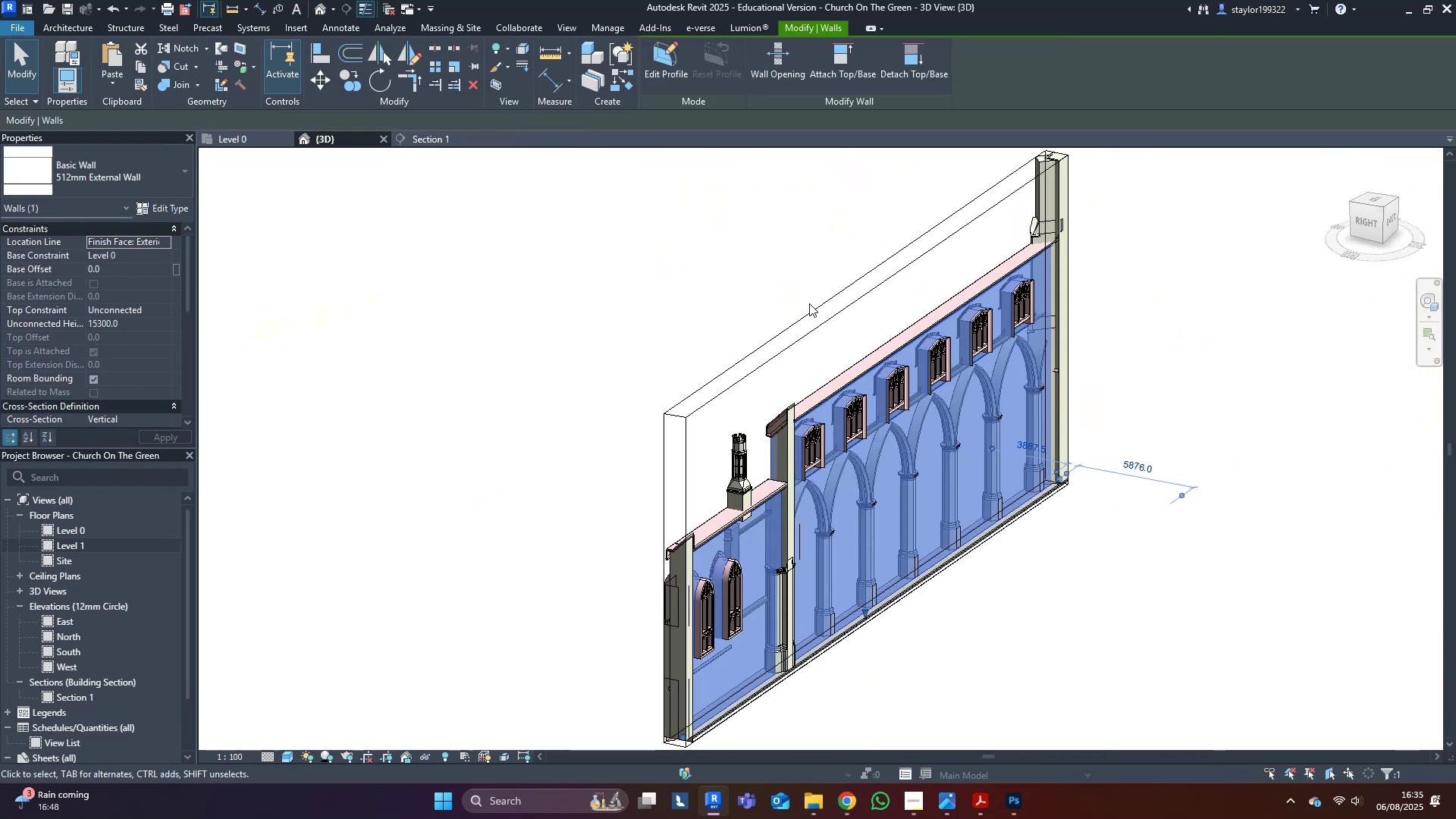 
left_click([813, 316])
 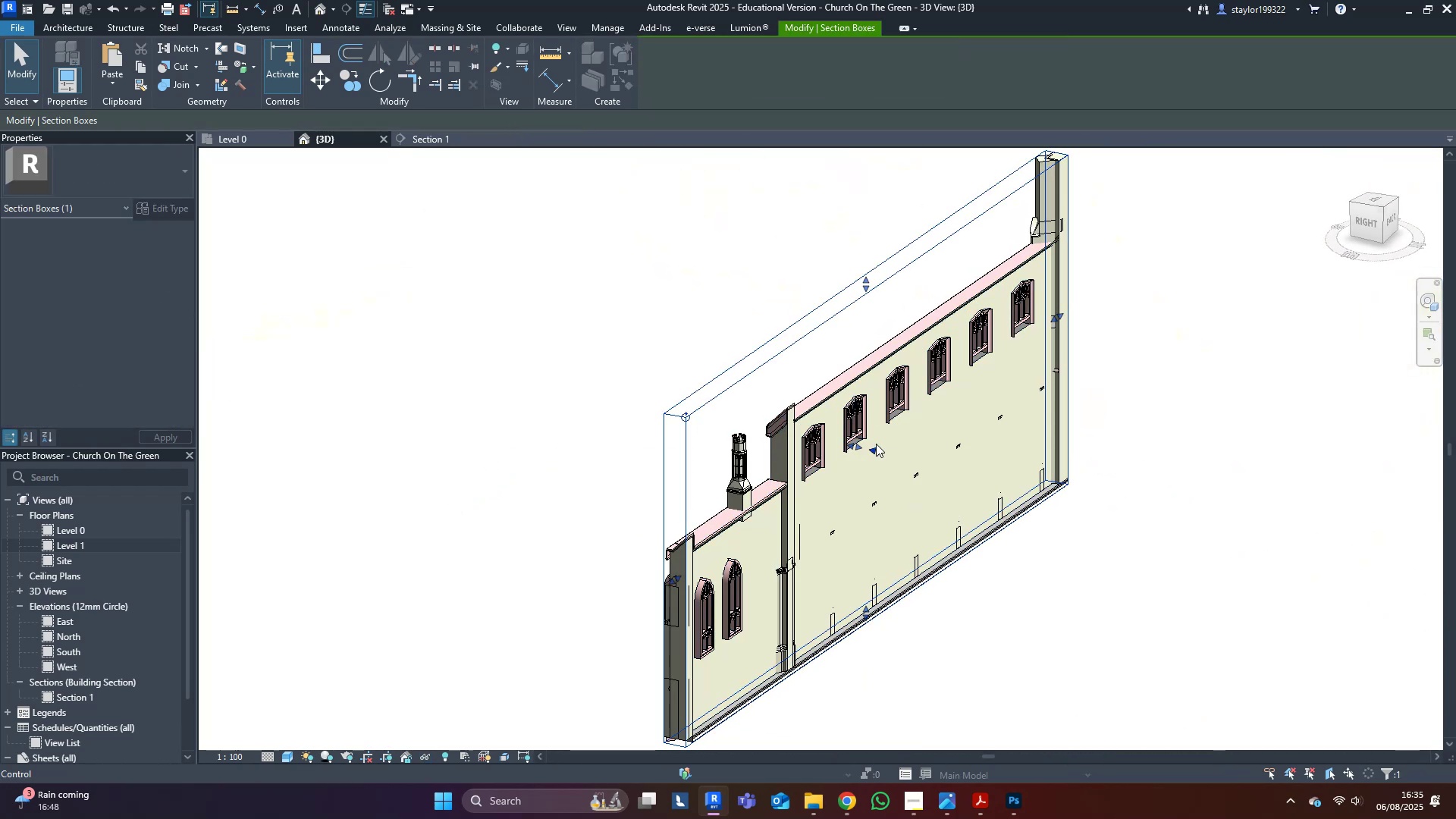 
left_click_drag(start_coordinate=[879, 450], to_coordinate=[892, 451])
 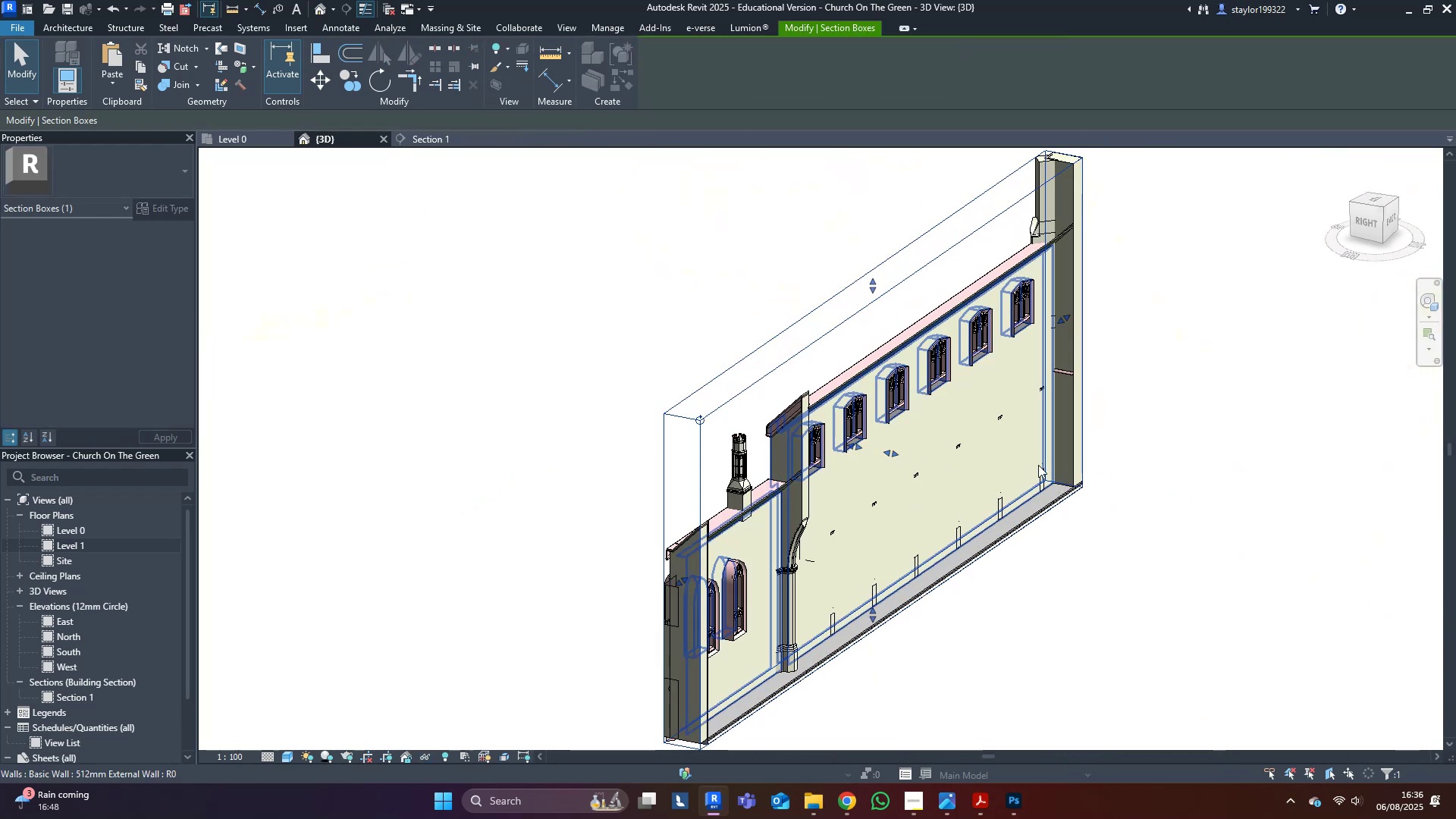 
left_click([1307, 489])
 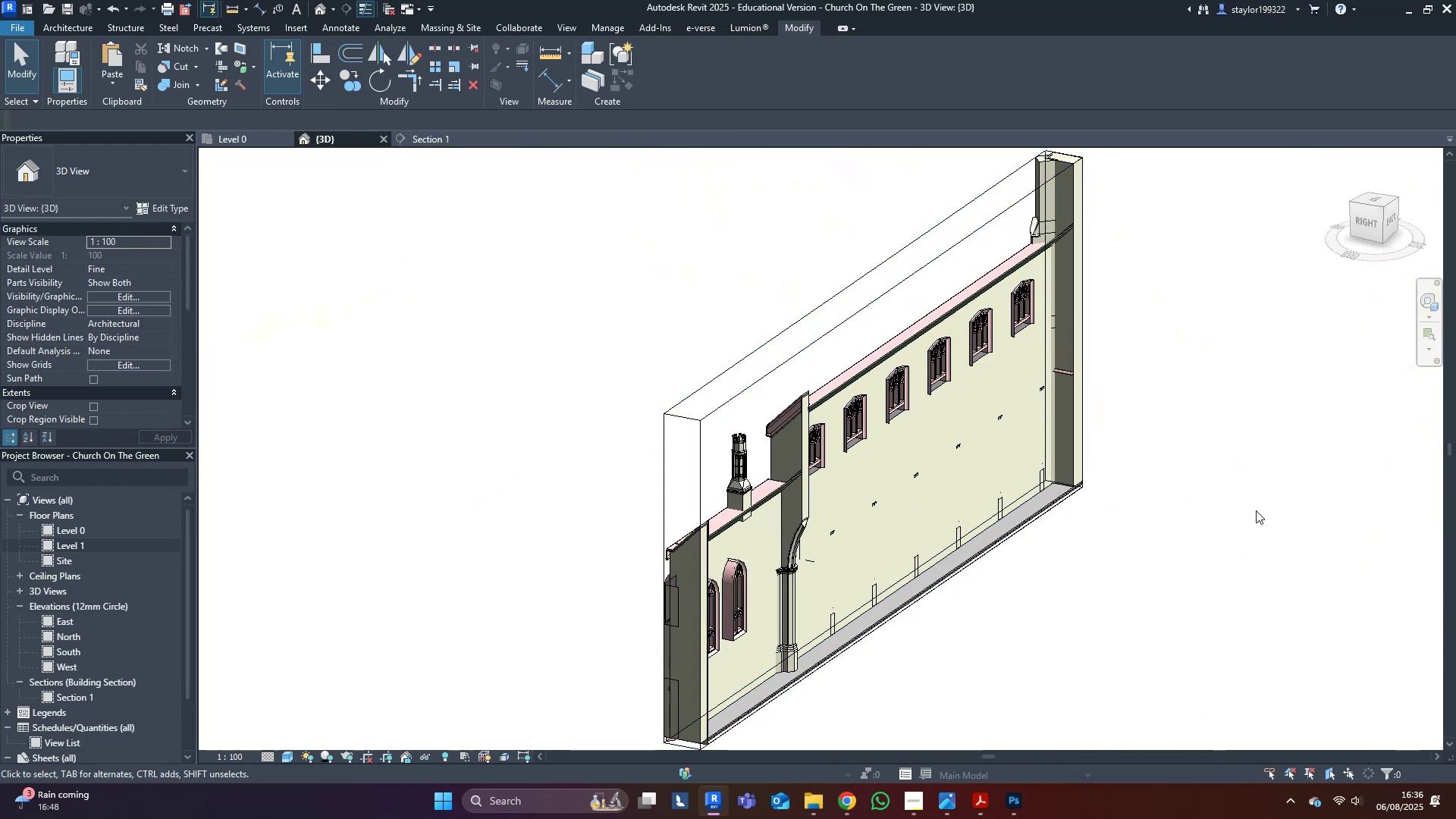 
scroll: coordinate [1141, 556], scroll_direction: up, amount: 4.0
 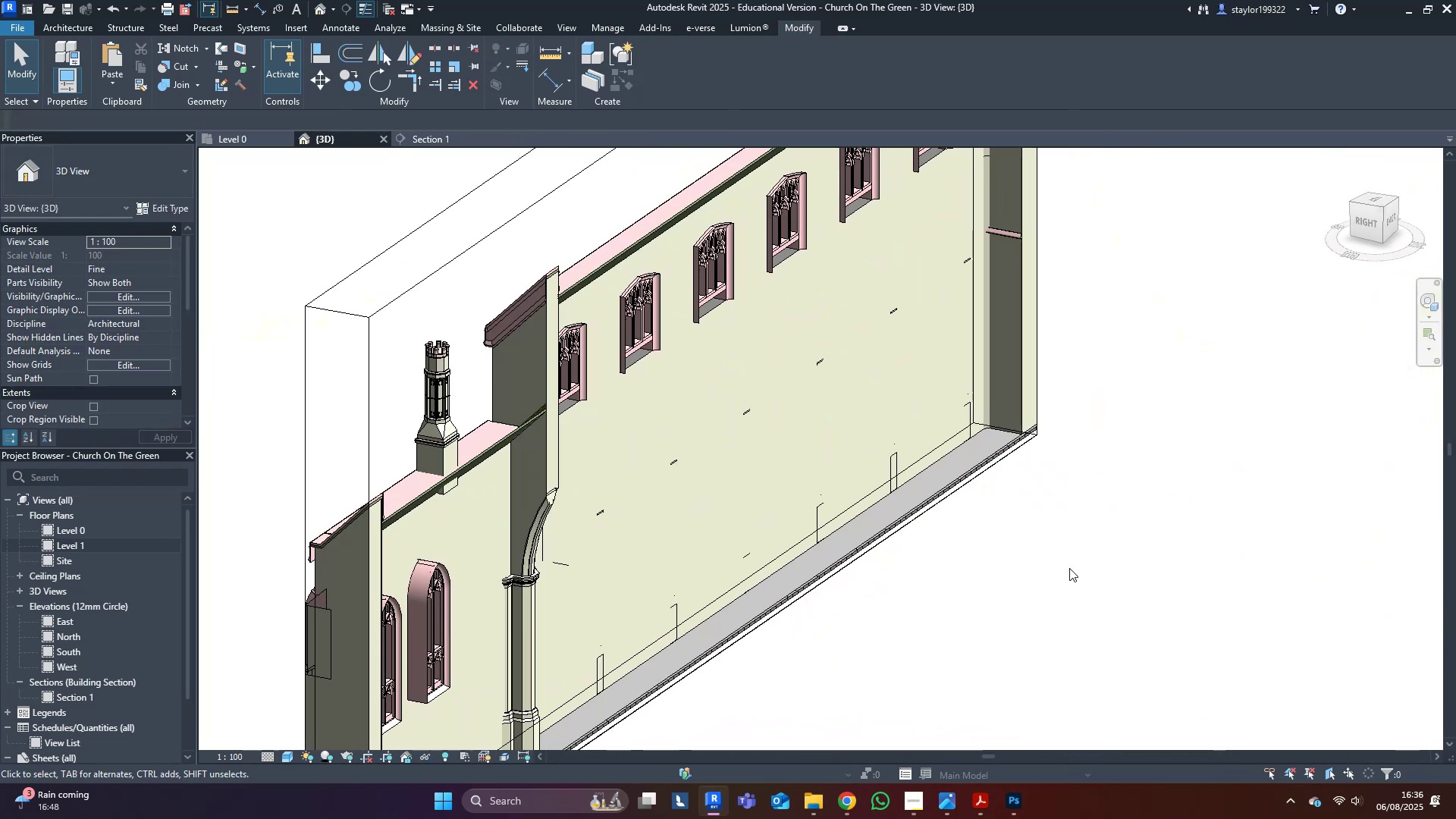 
scroll: coordinate [1053, 557], scroll_direction: down, amount: 5.0
 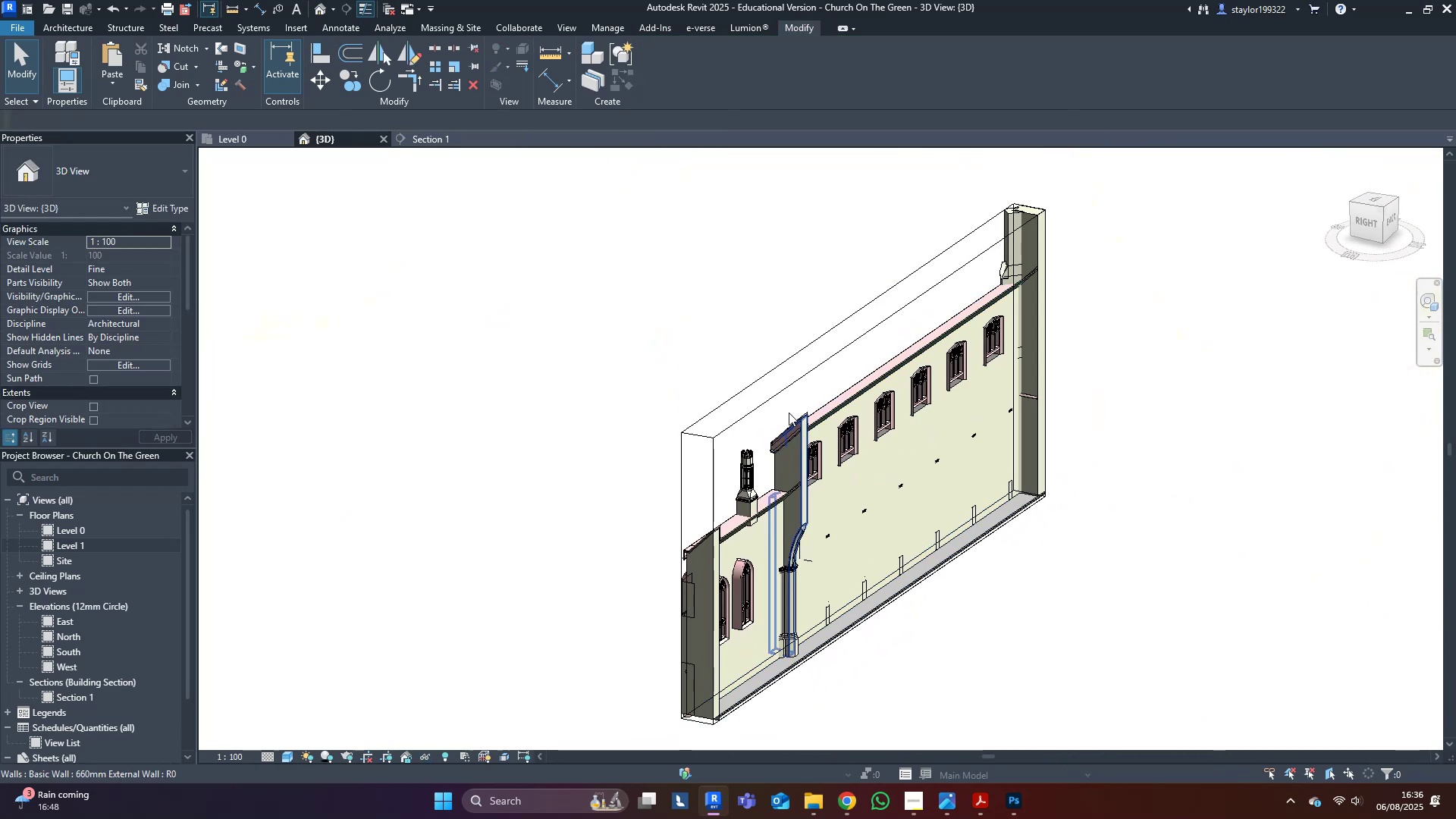 
left_click([769, 402])
 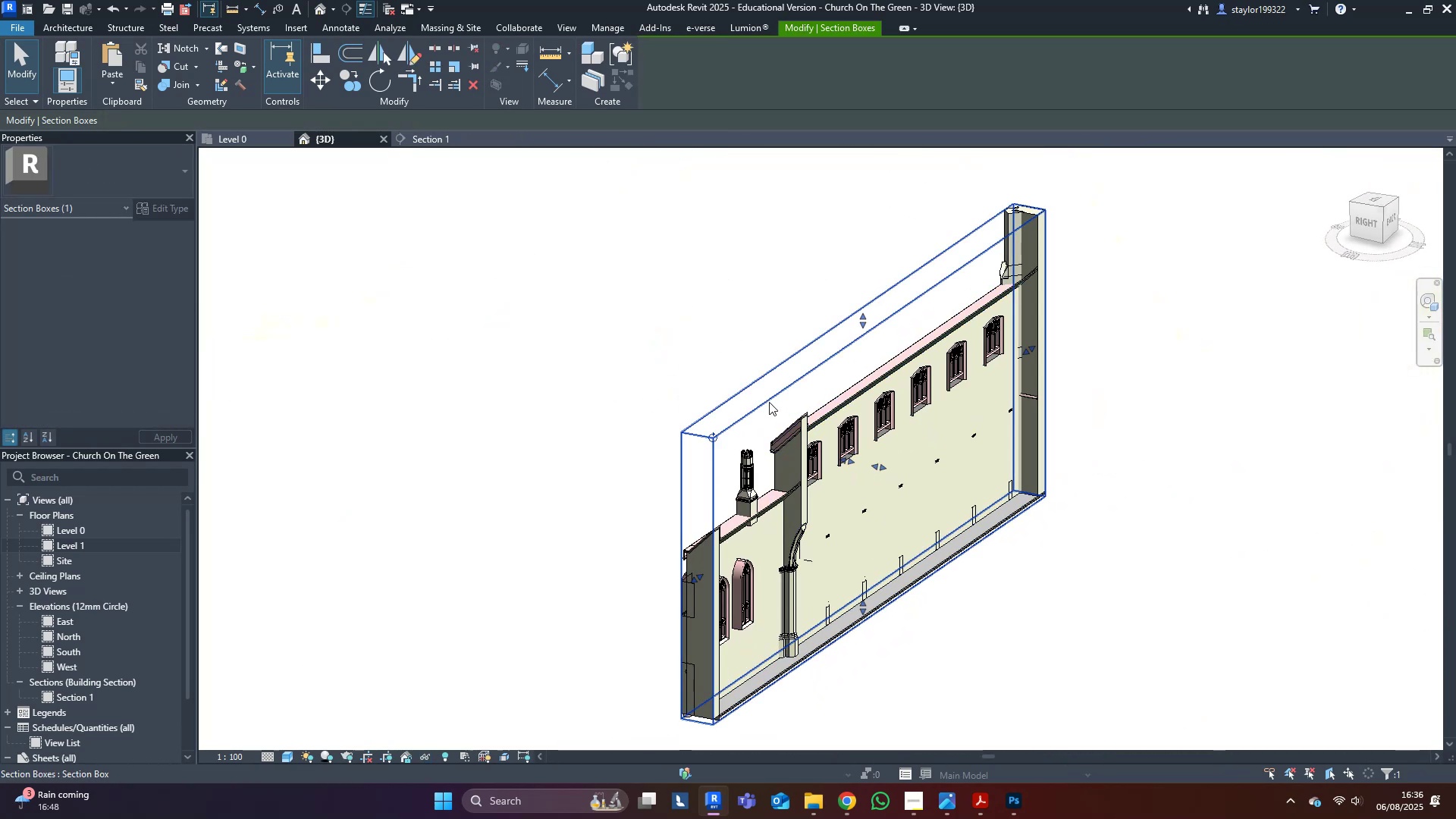 
key(Shift+ShiftLeft)
 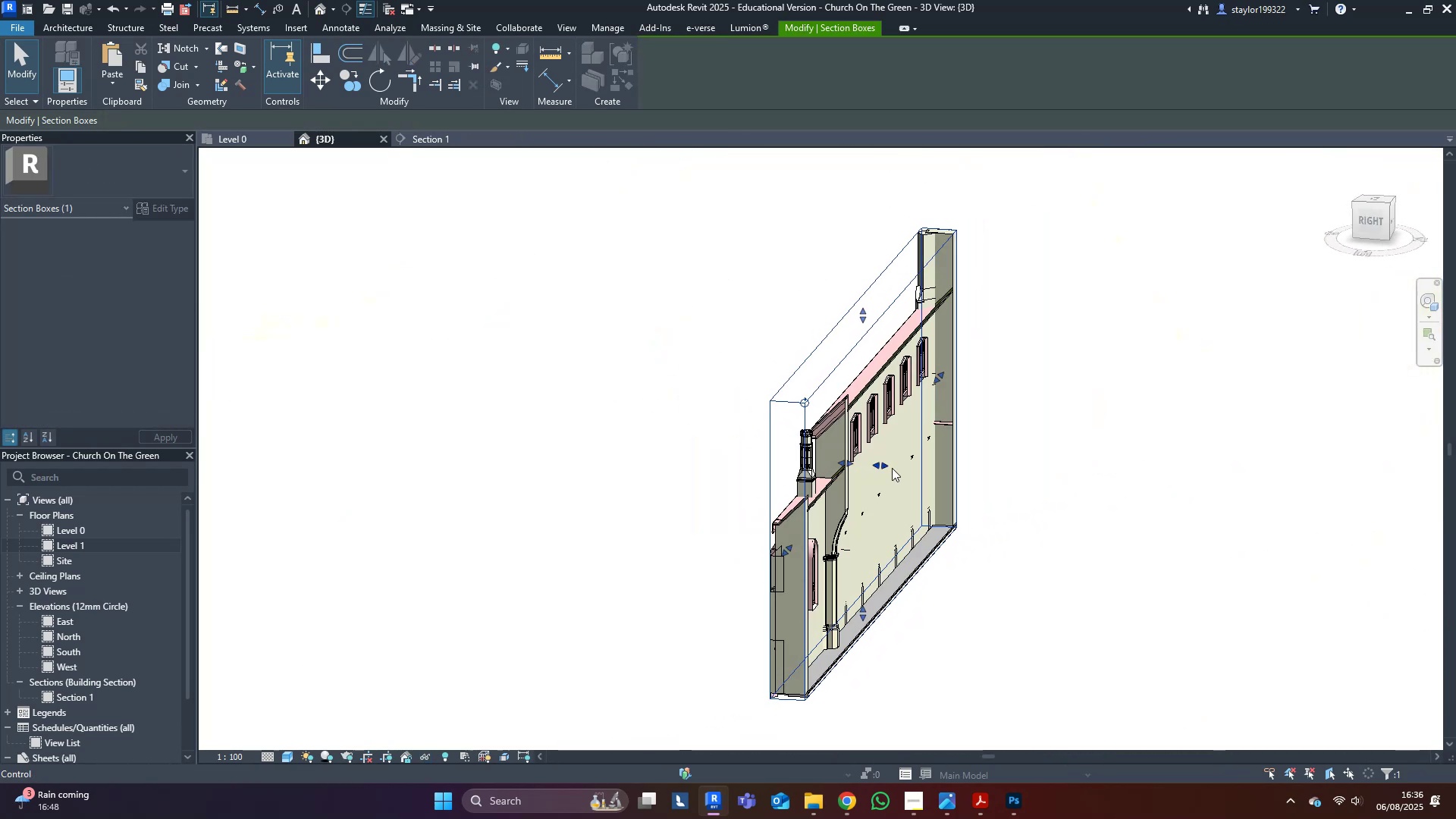 
left_click_drag(start_coordinate=[887, 466], to_coordinate=[1040, 467])
 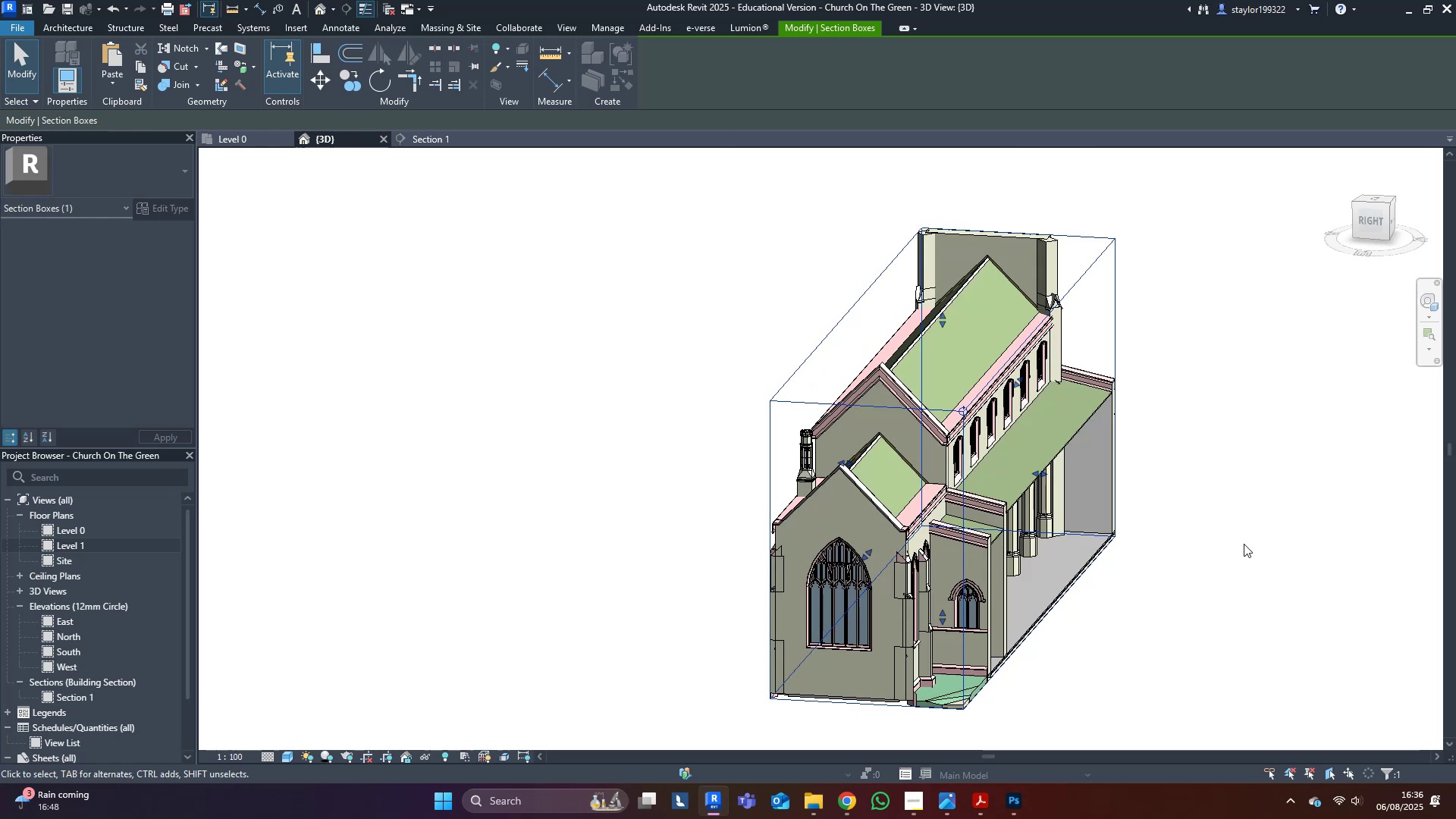 
hold_key(key=ShiftLeft, duration=0.35)
 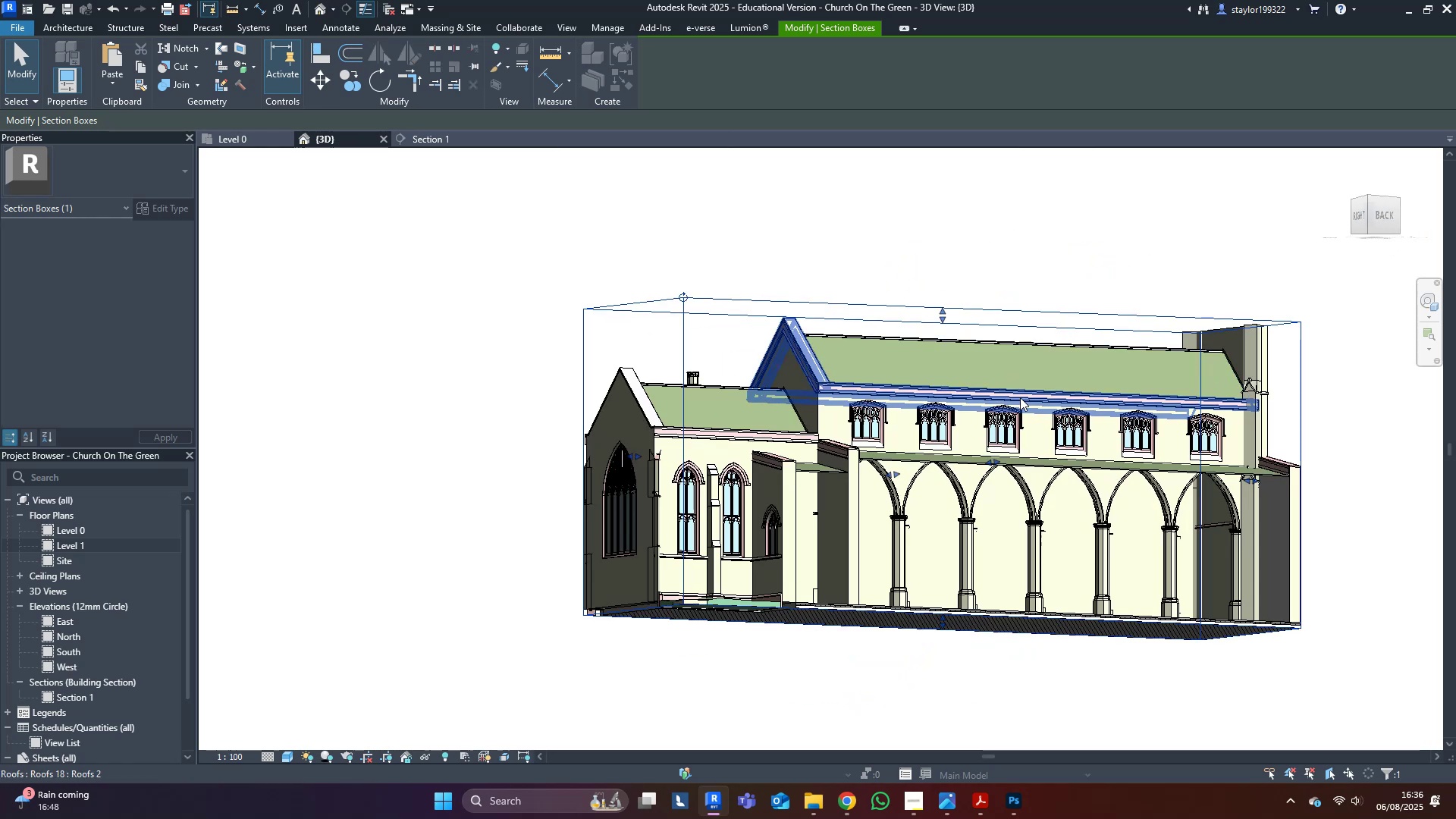 
scroll: coordinate [996, 509], scroll_direction: up, amount: 5.0
 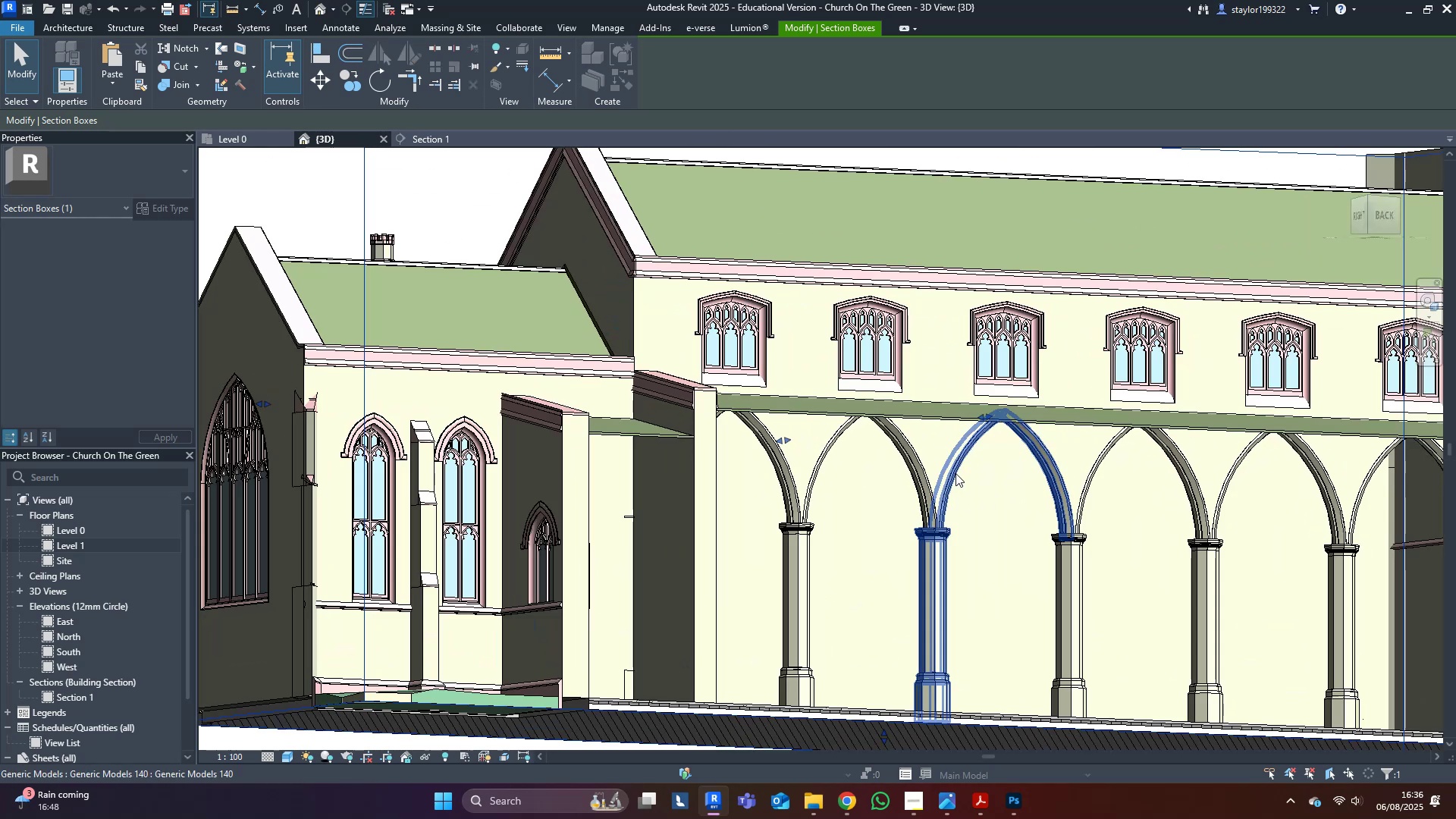 
left_click([956, 473])
 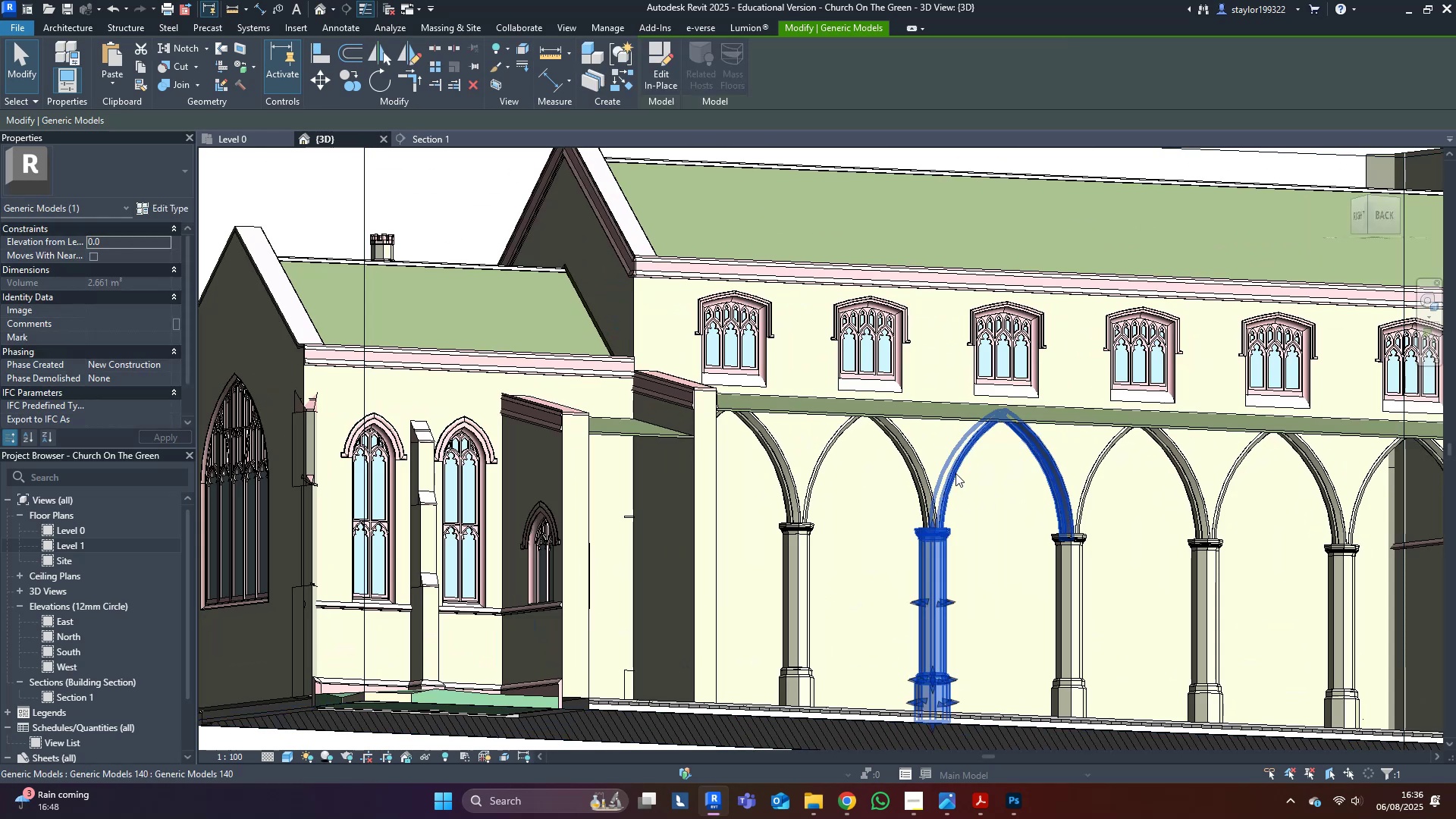 
type(hh)
 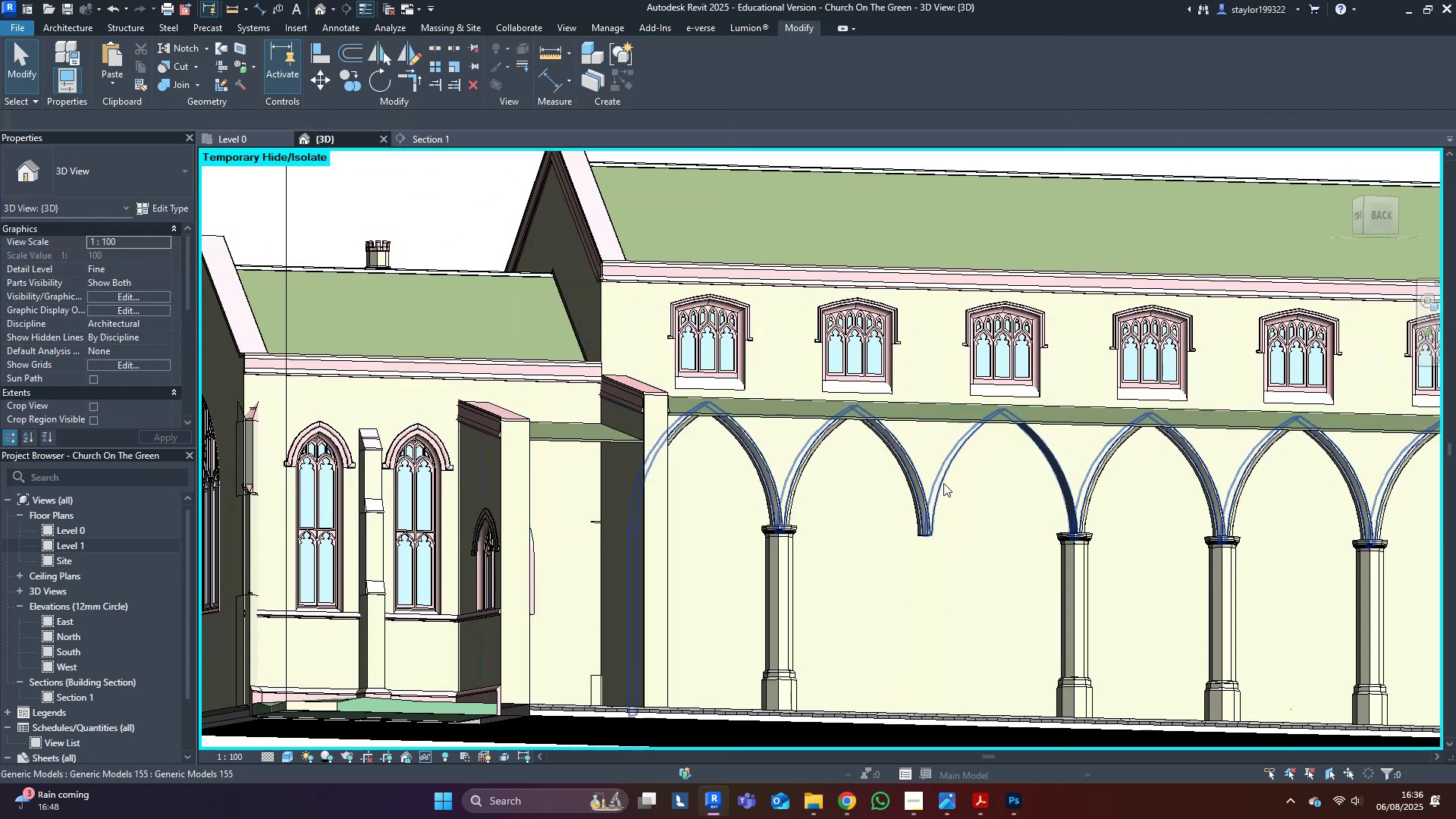 
left_click([943, 483])
 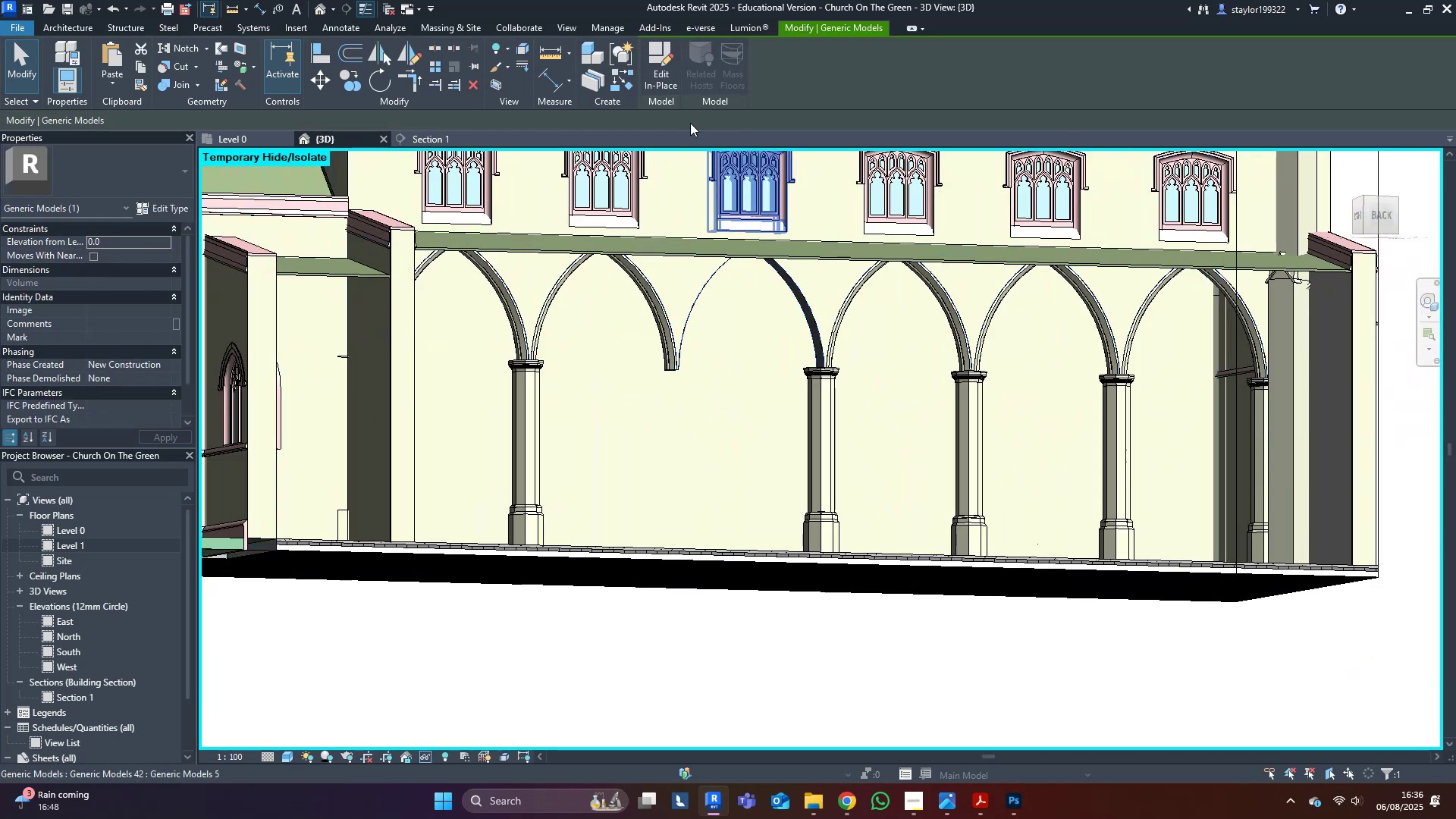 
left_click([661, 56])
 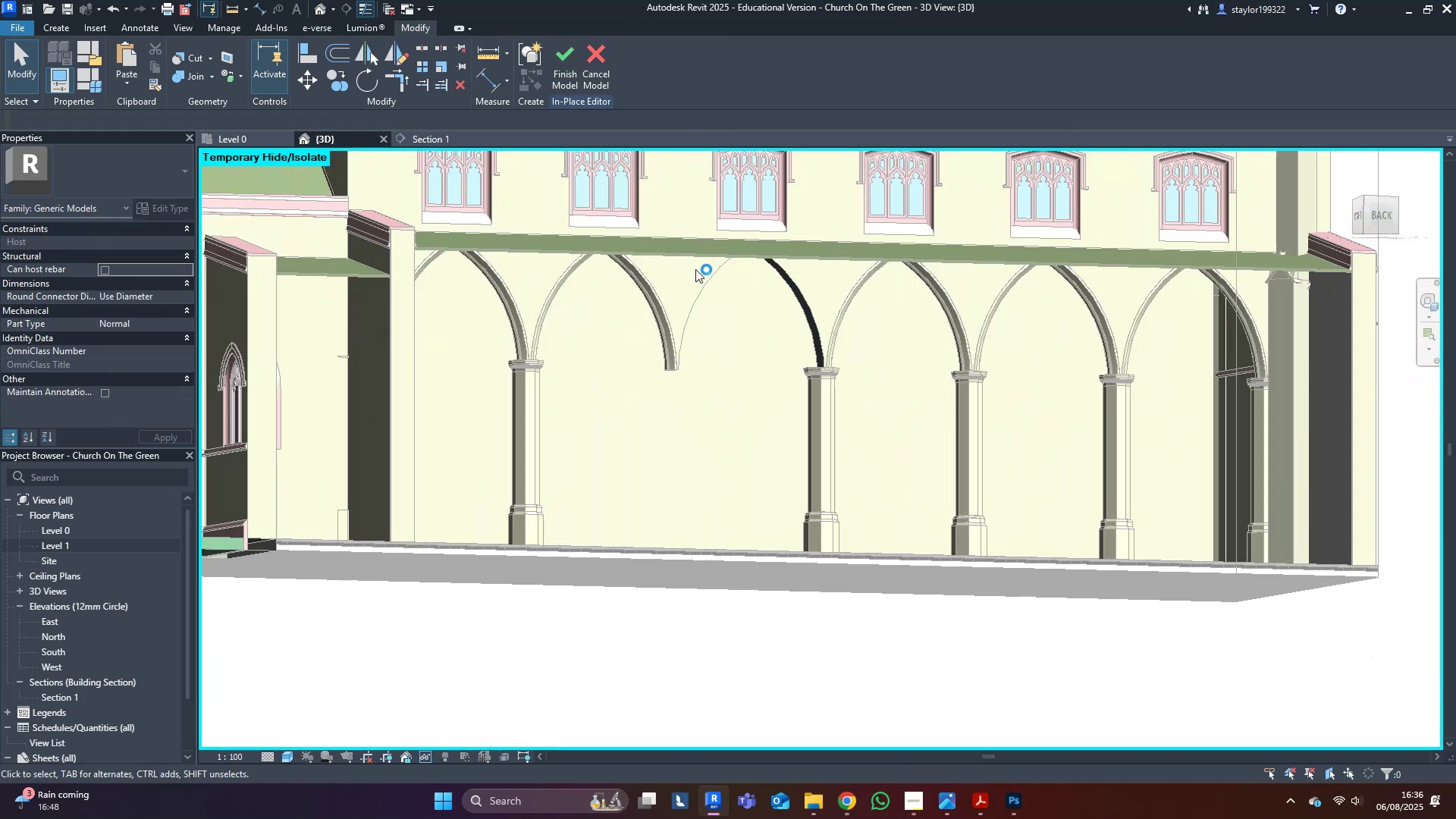 
left_click([707, 286])
 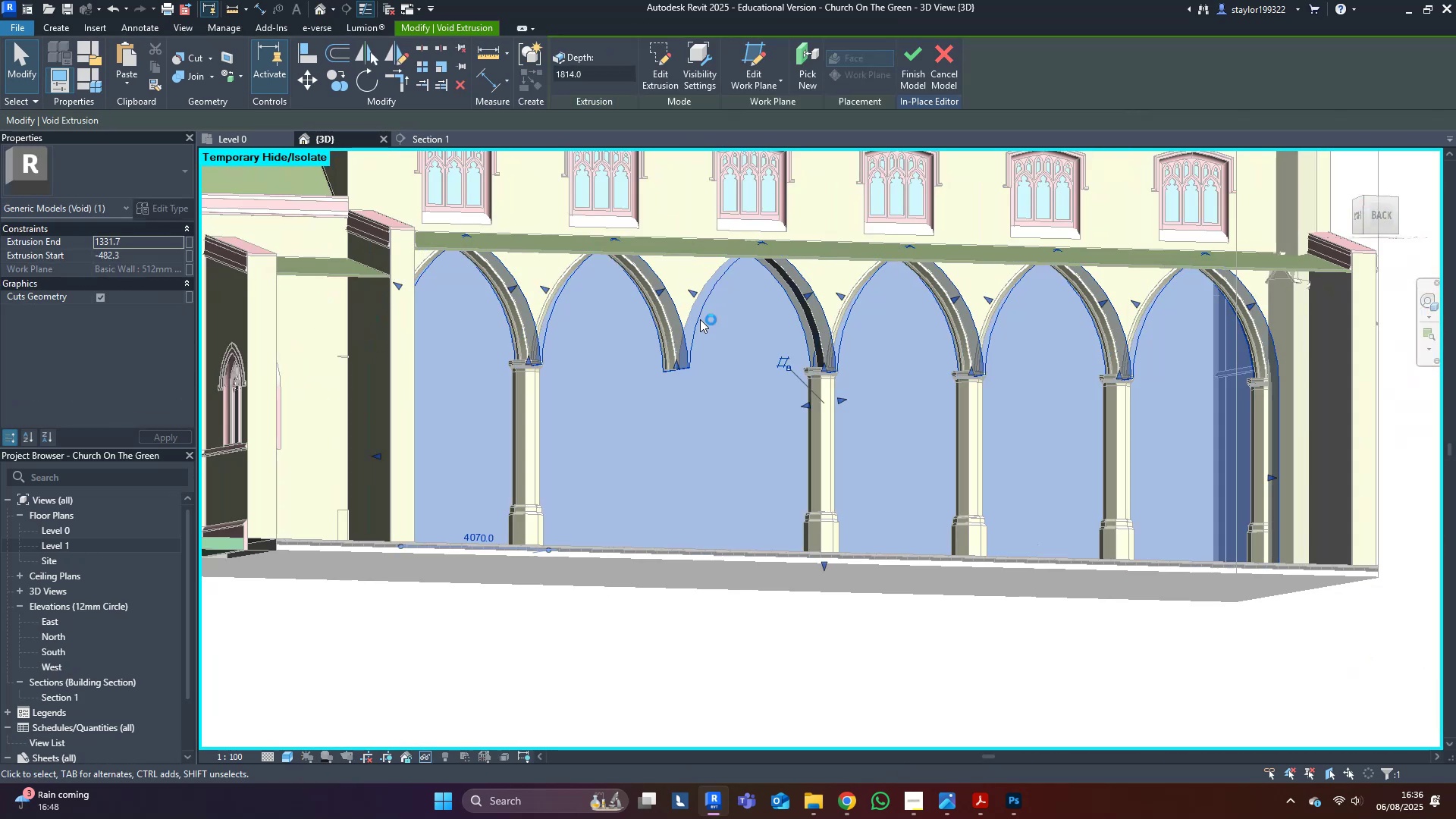 
hold_key(key=ShiftLeft, duration=0.42)
 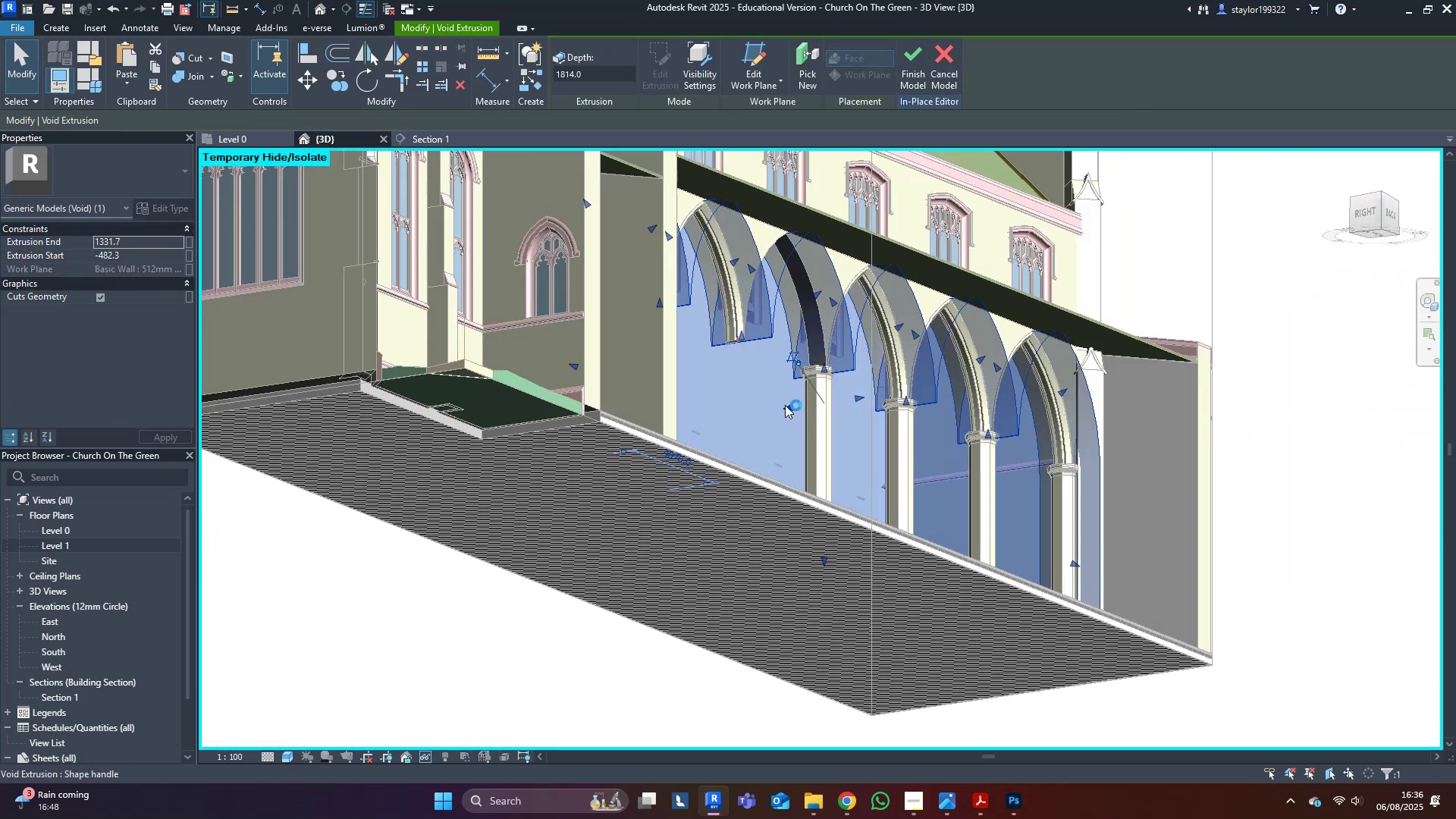 
left_click_drag(start_coordinate=[790, 406], to_coordinate=[544, 435])
 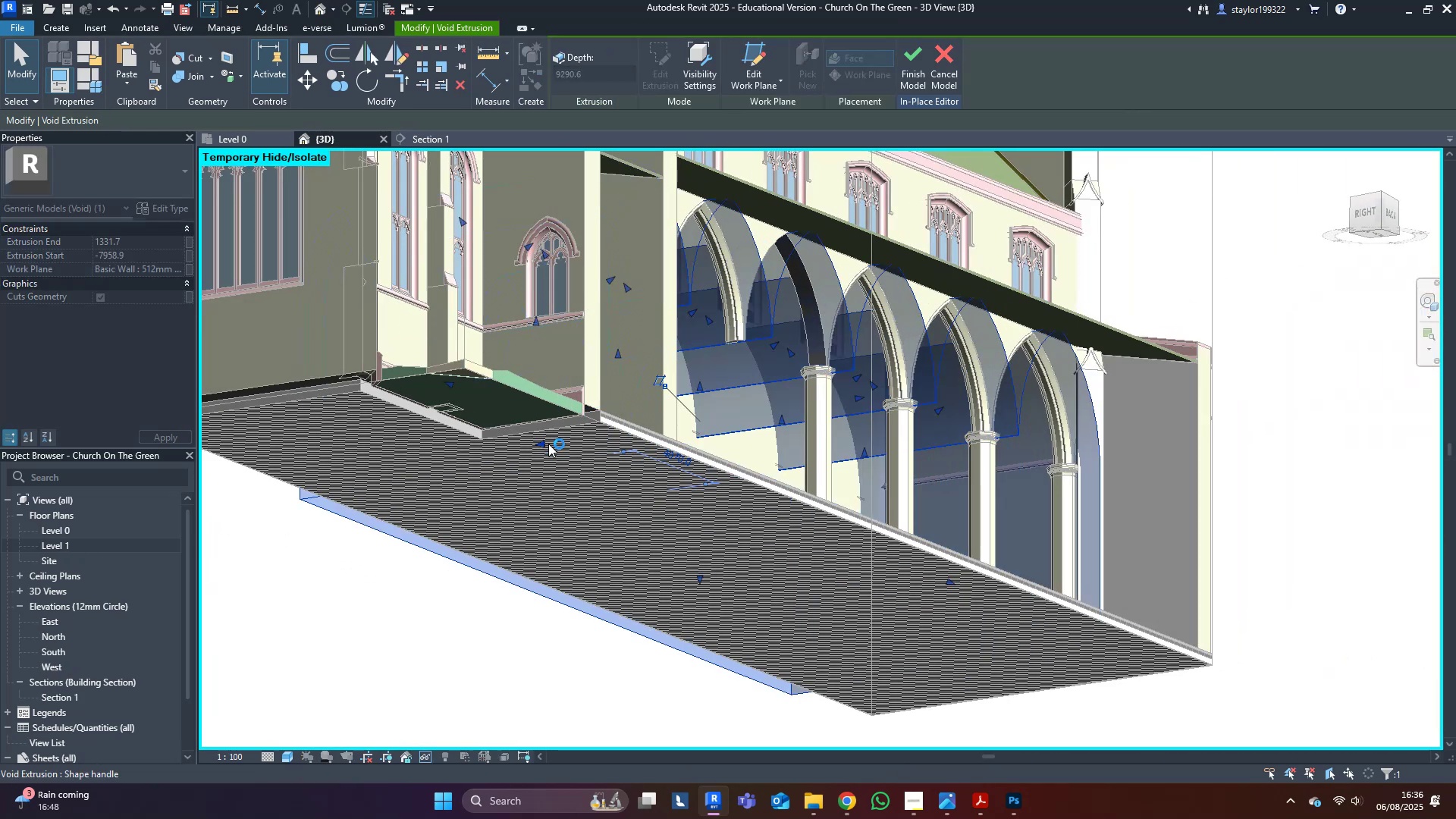 
hold_key(key=ShiftLeft, duration=0.87)
 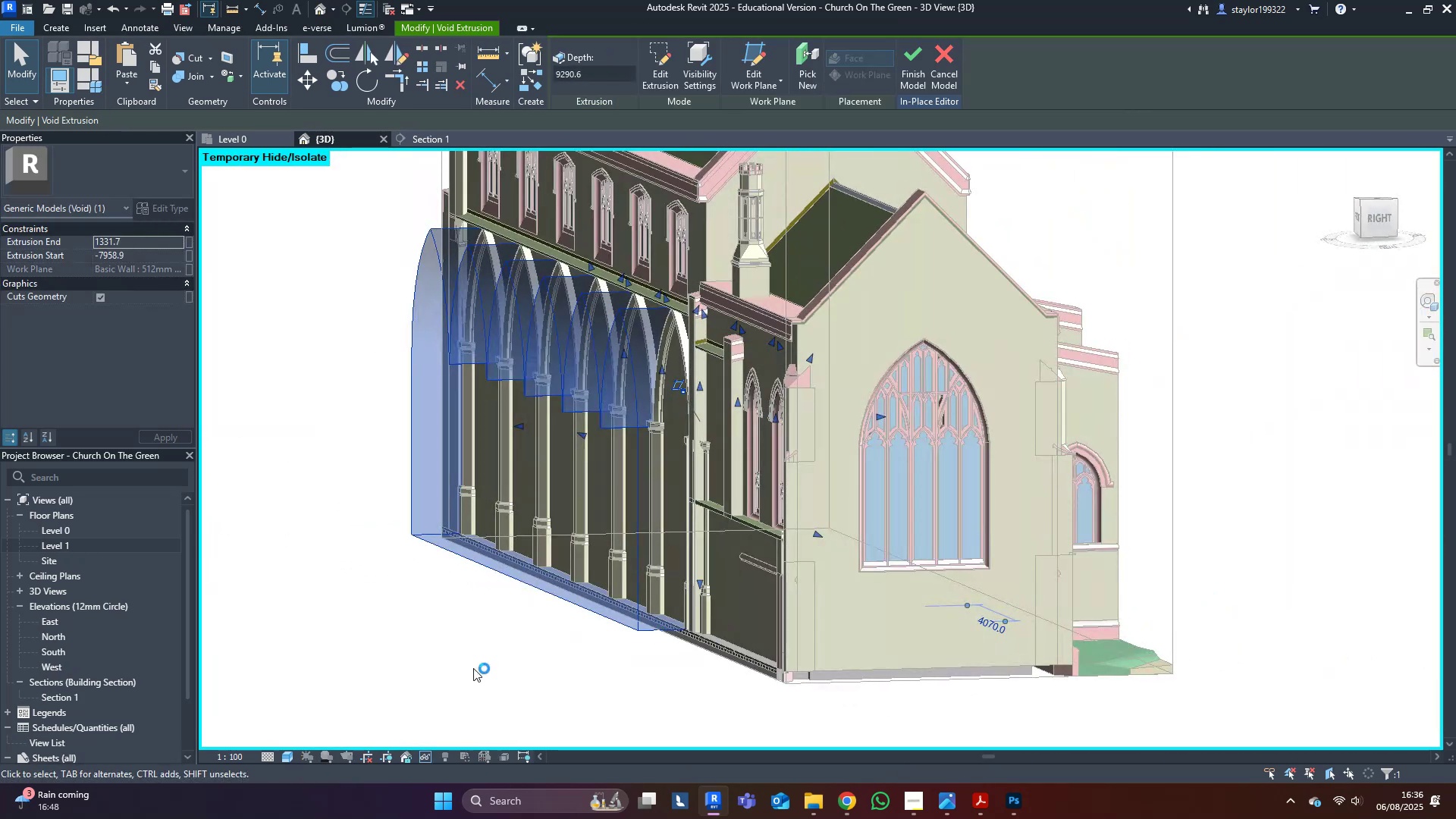 
left_click([397, 702])
 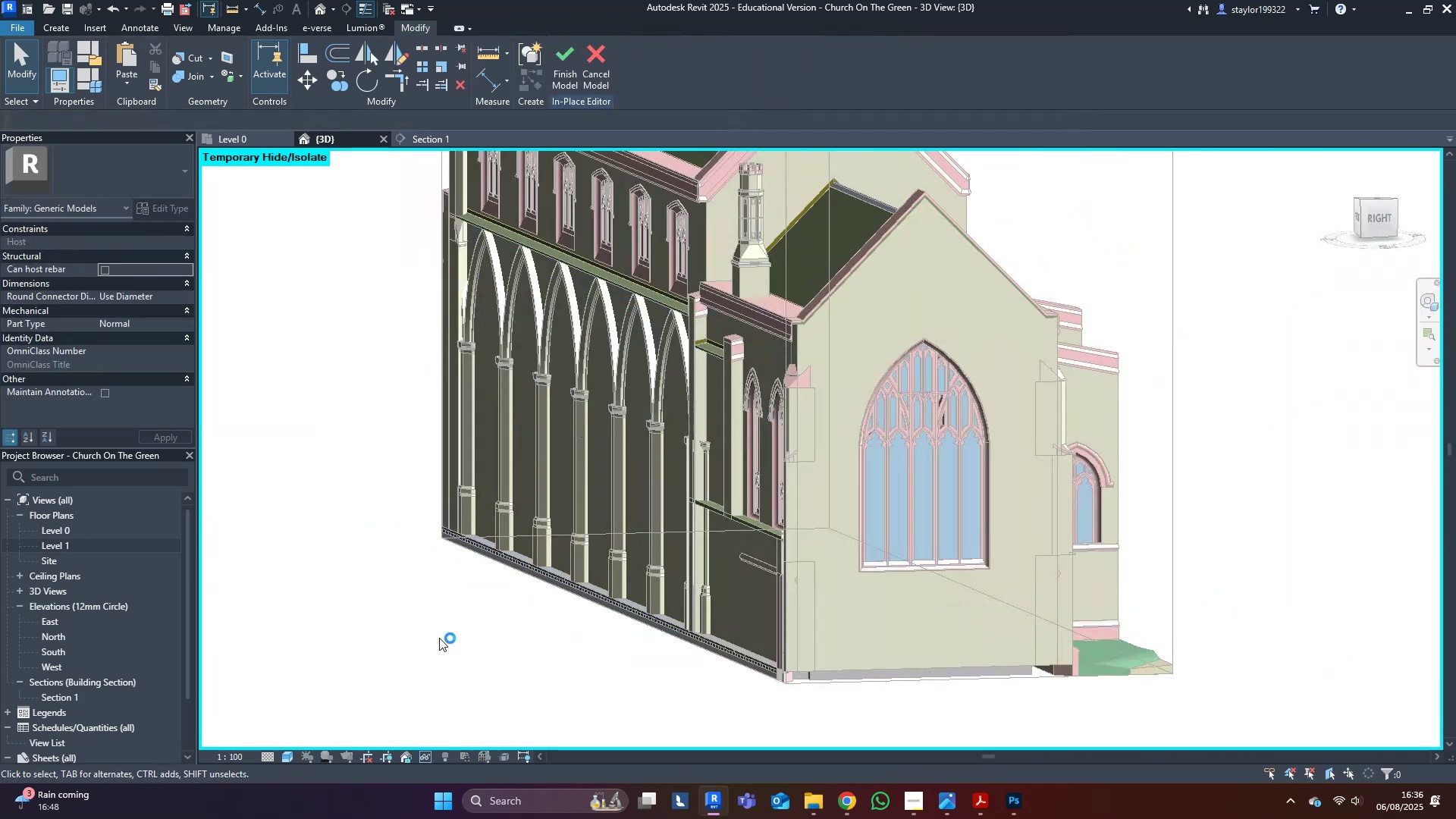 
key(Shift+ShiftLeft)
 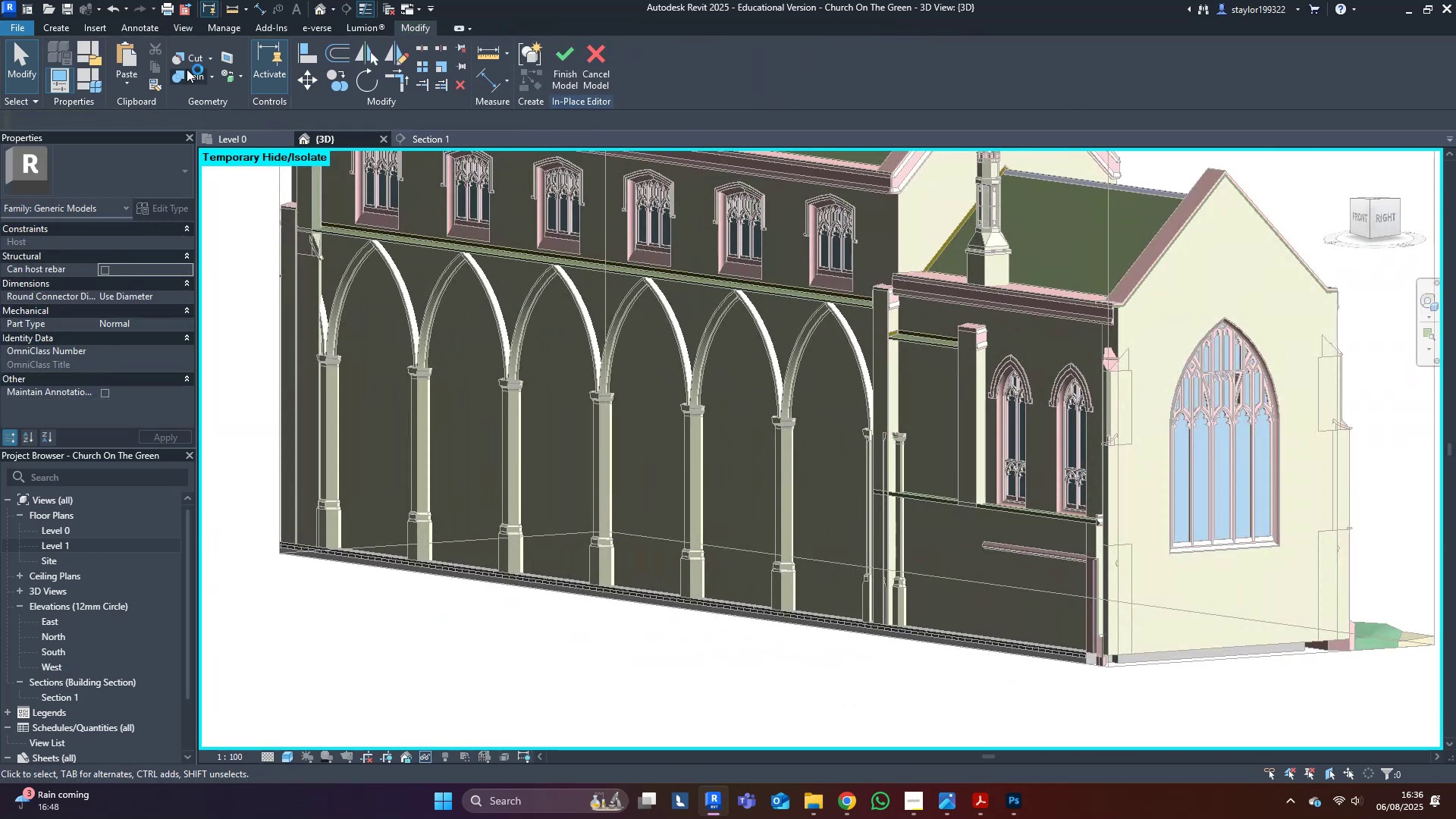 
left_click([179, 61])
 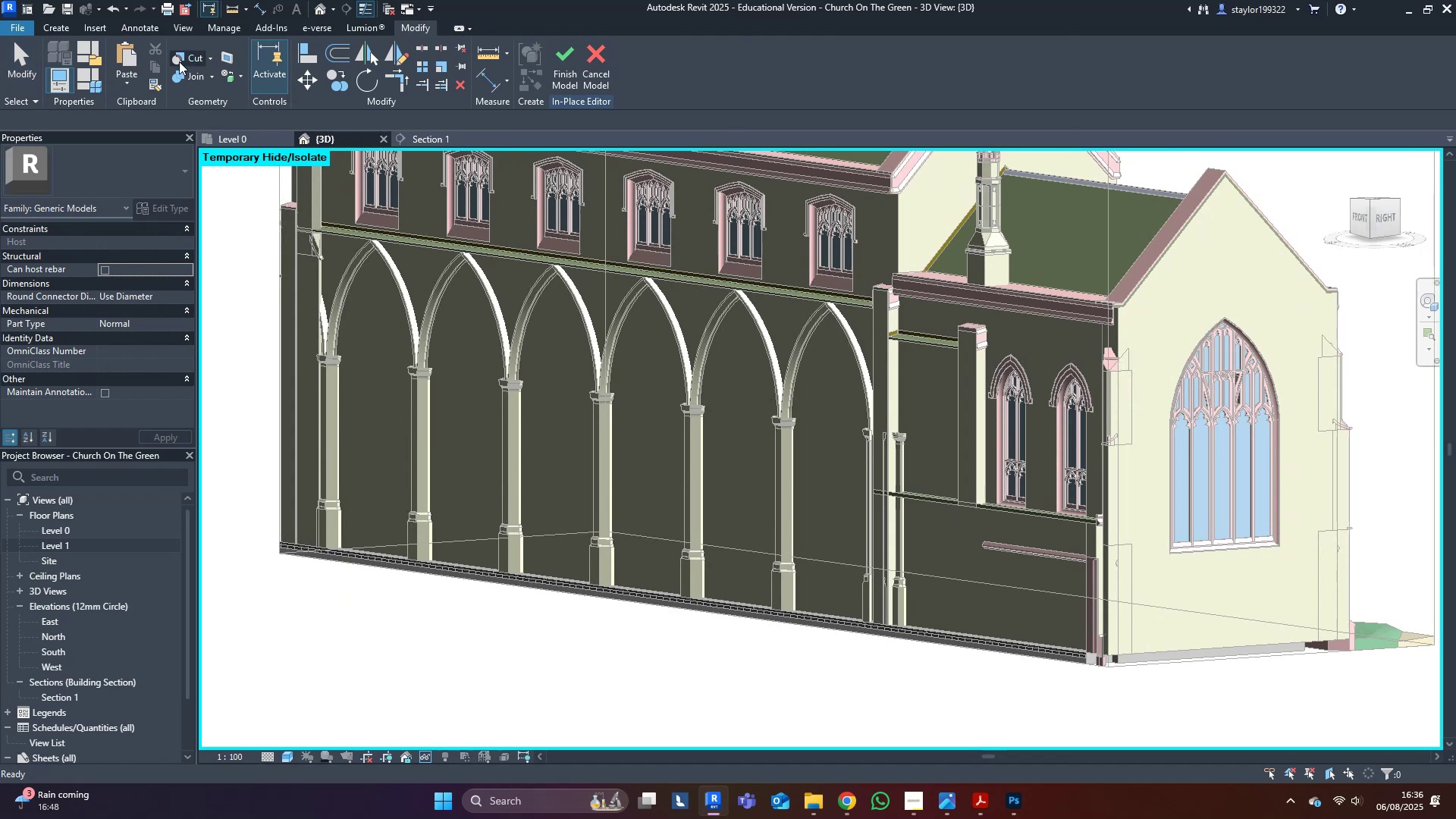 
hold_key(key=ShiftLeft, duration=0.53)
 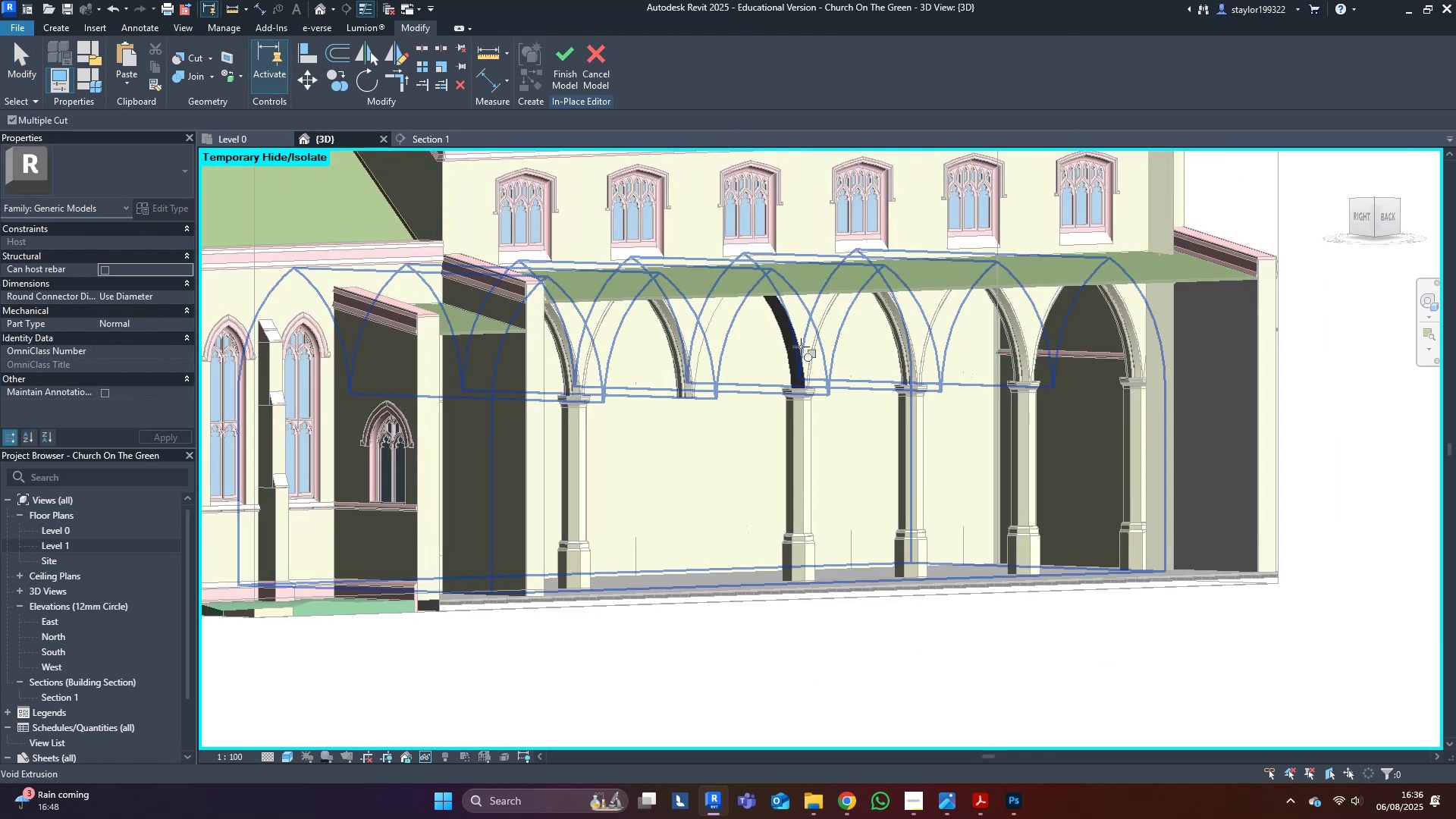 
hold_key(key=ShiftLeft, duration=0.63)
 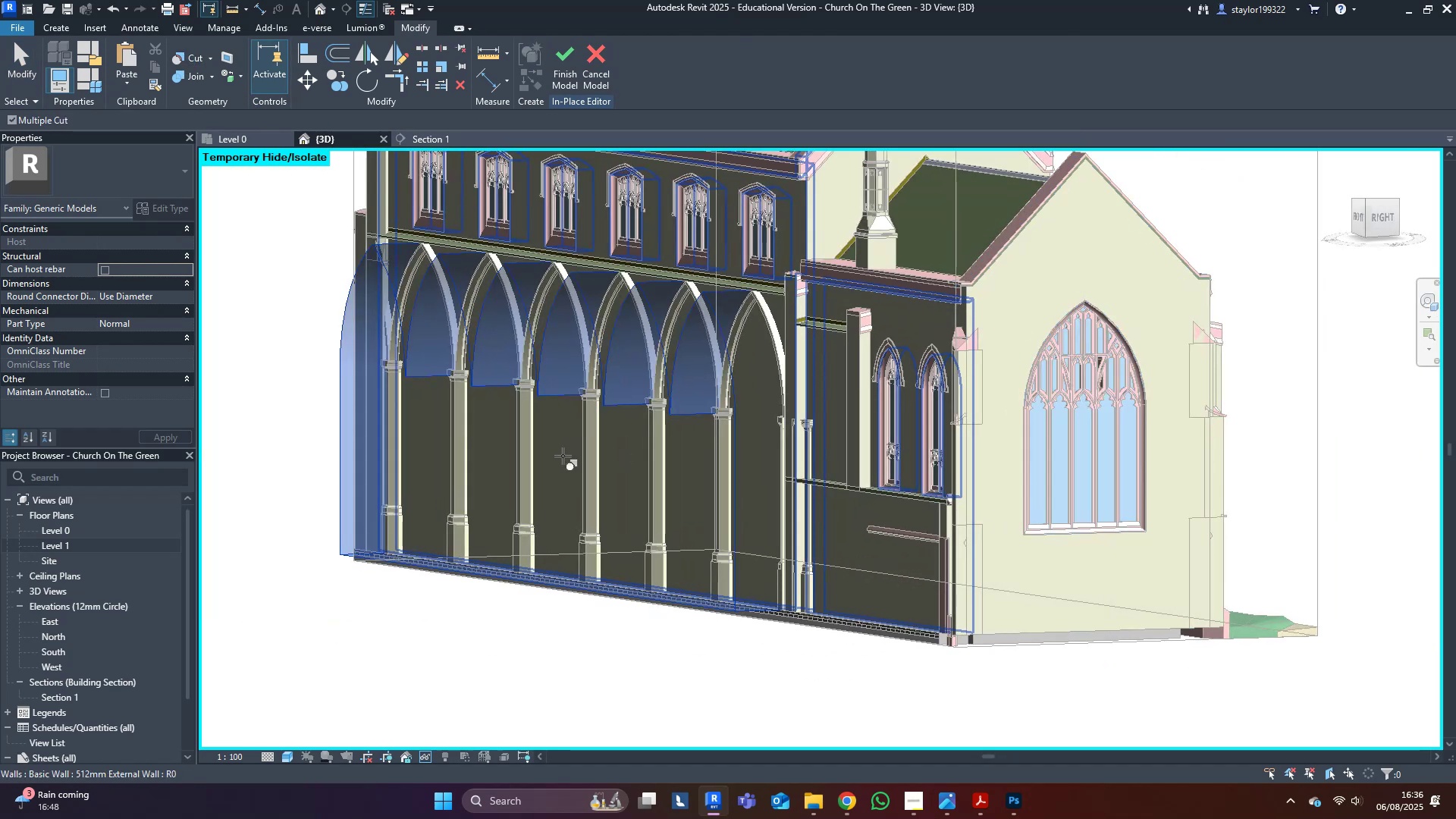 
left_click_drag(start_coordinate=[563, 456], to_coordinate=[585, 689])
 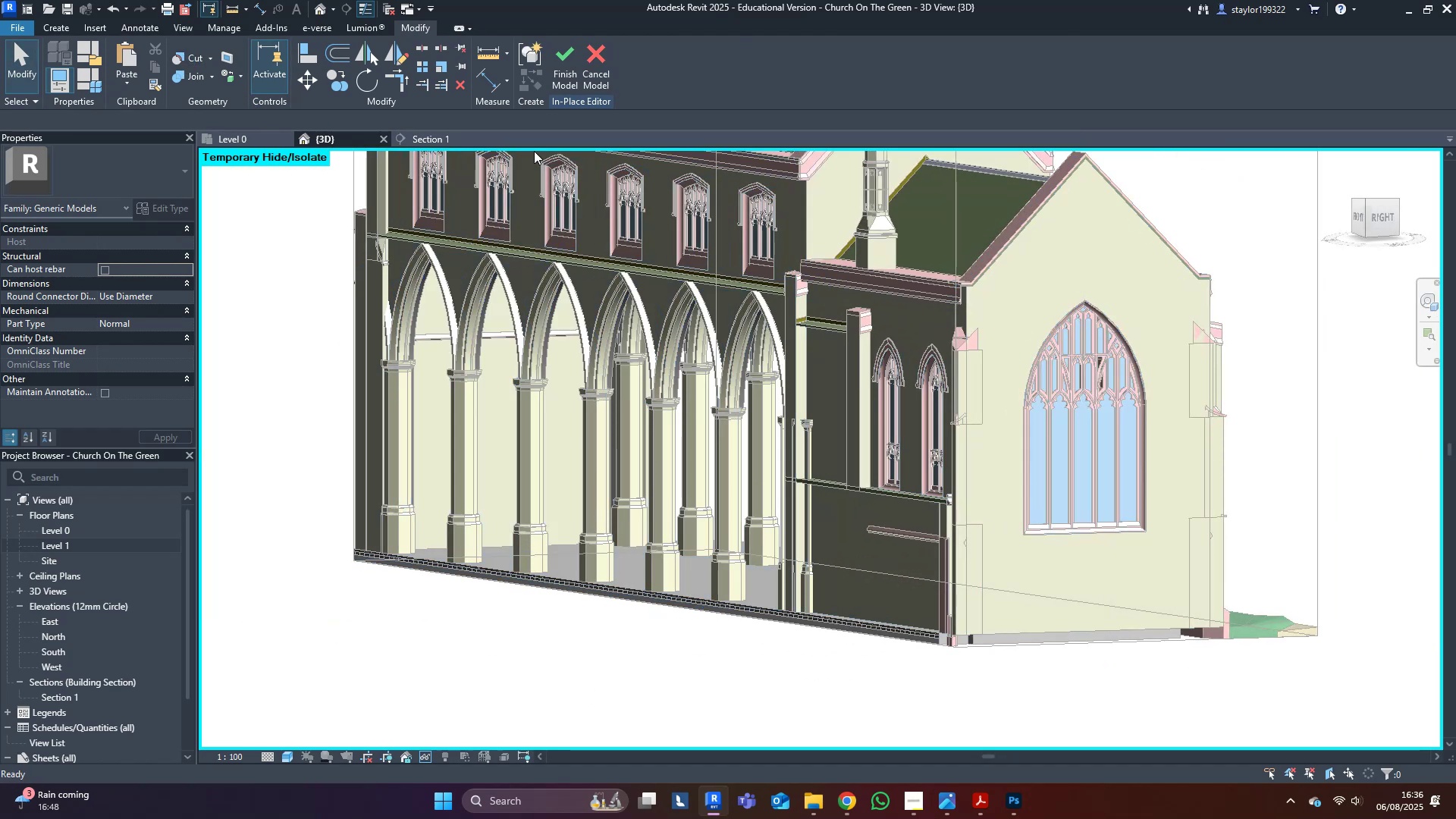 
key(Escape)
 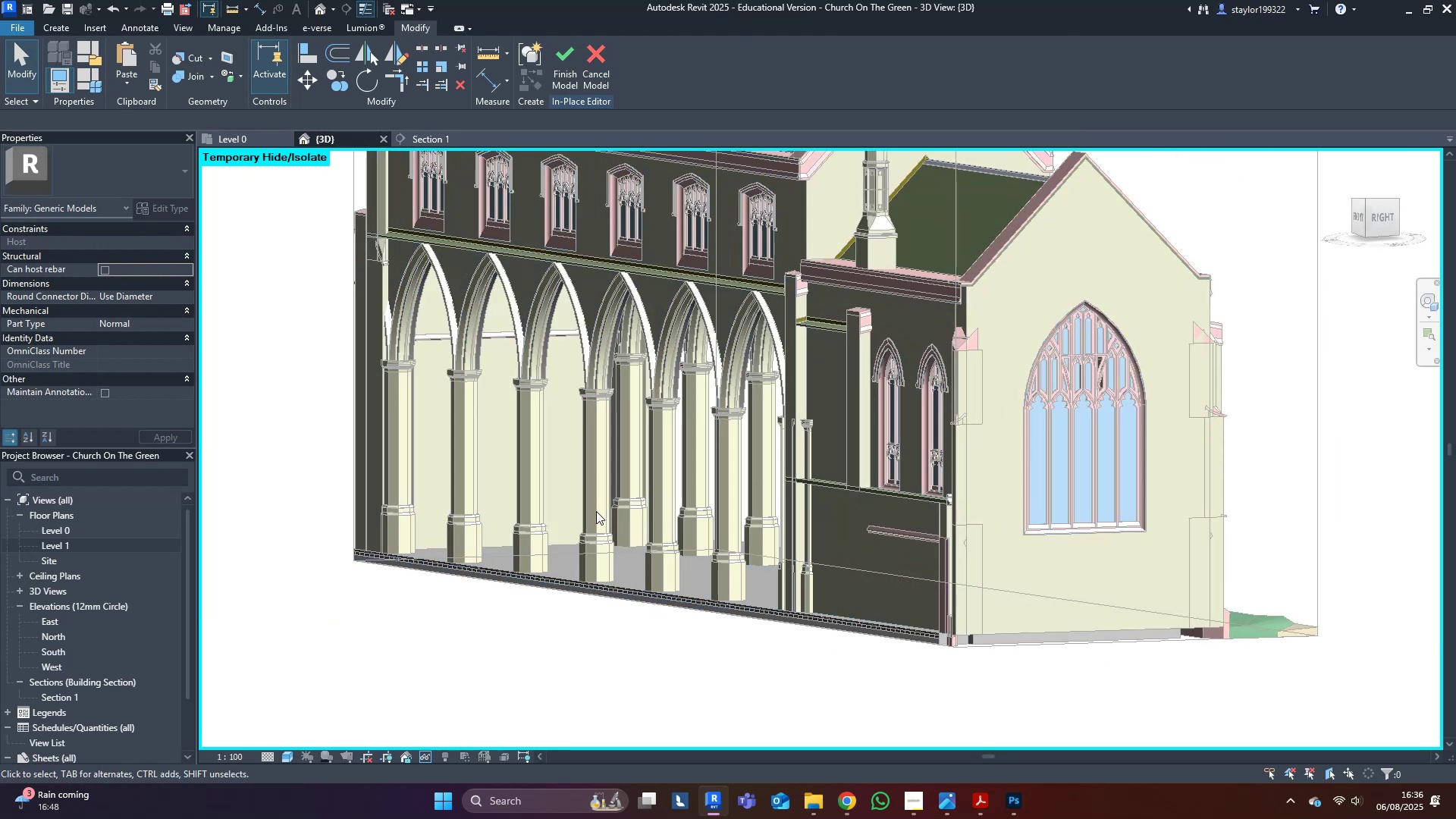 
key(Escape)
 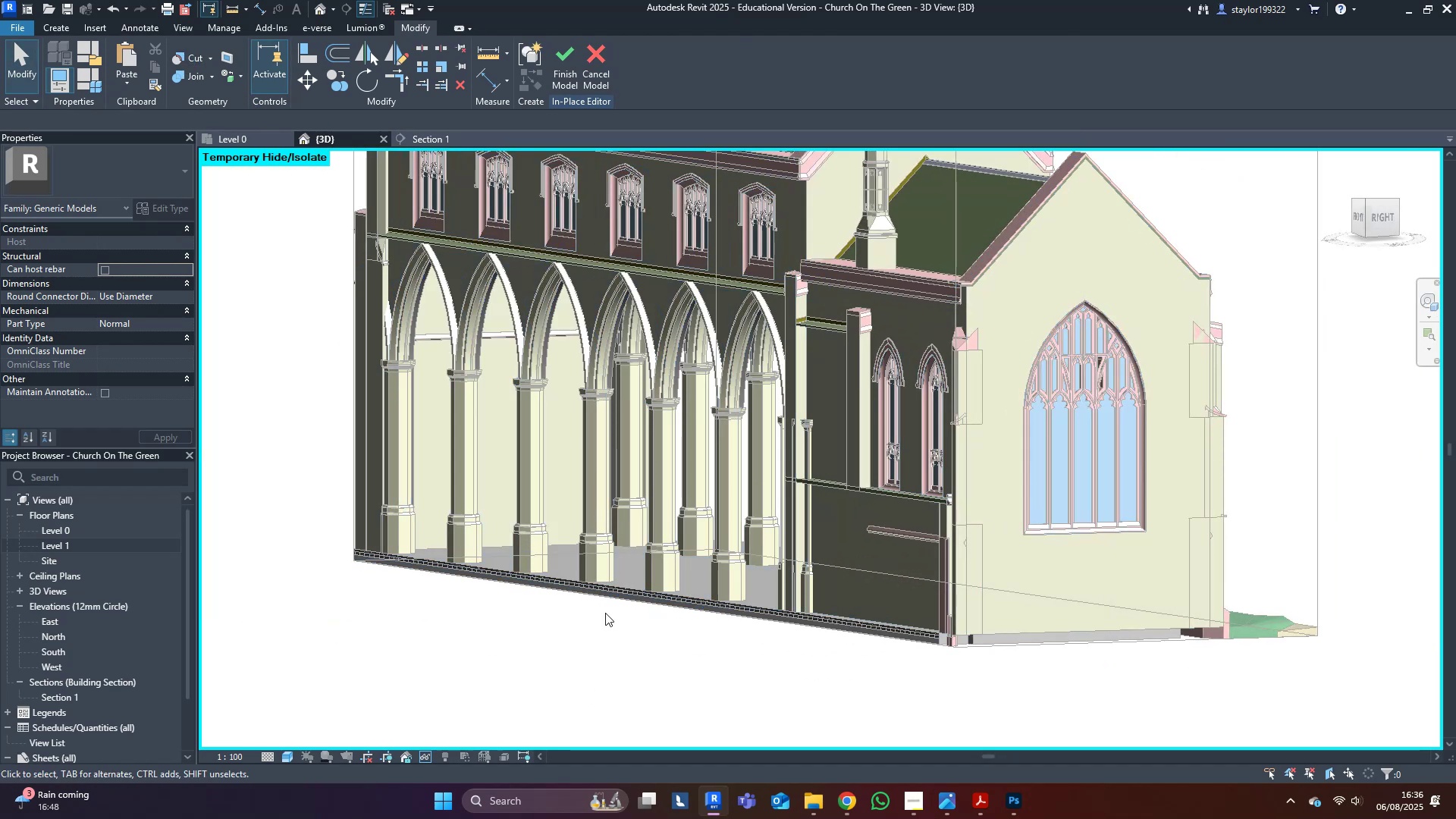 
key(Escape)
 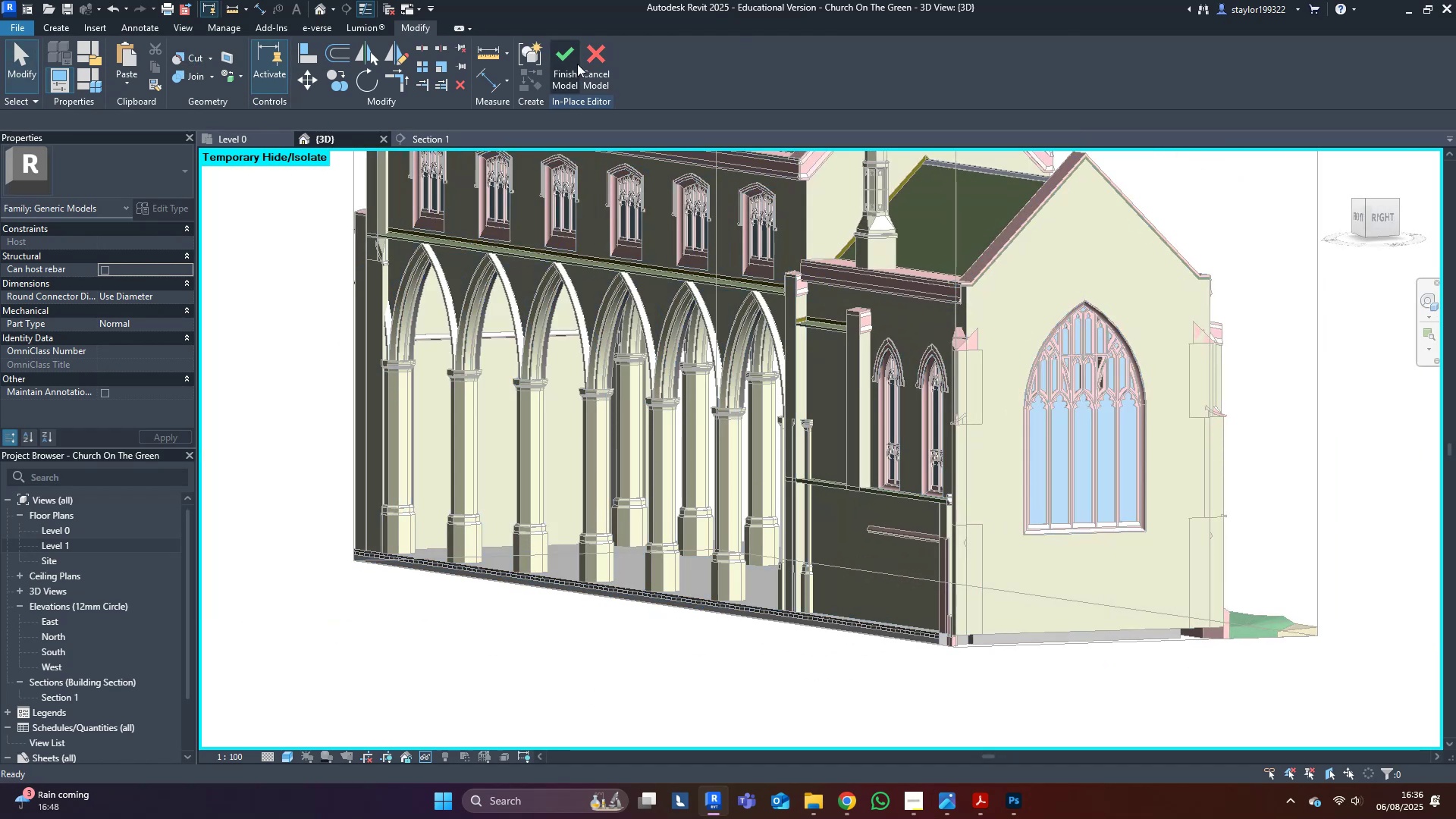 
left_click([561, 66])
 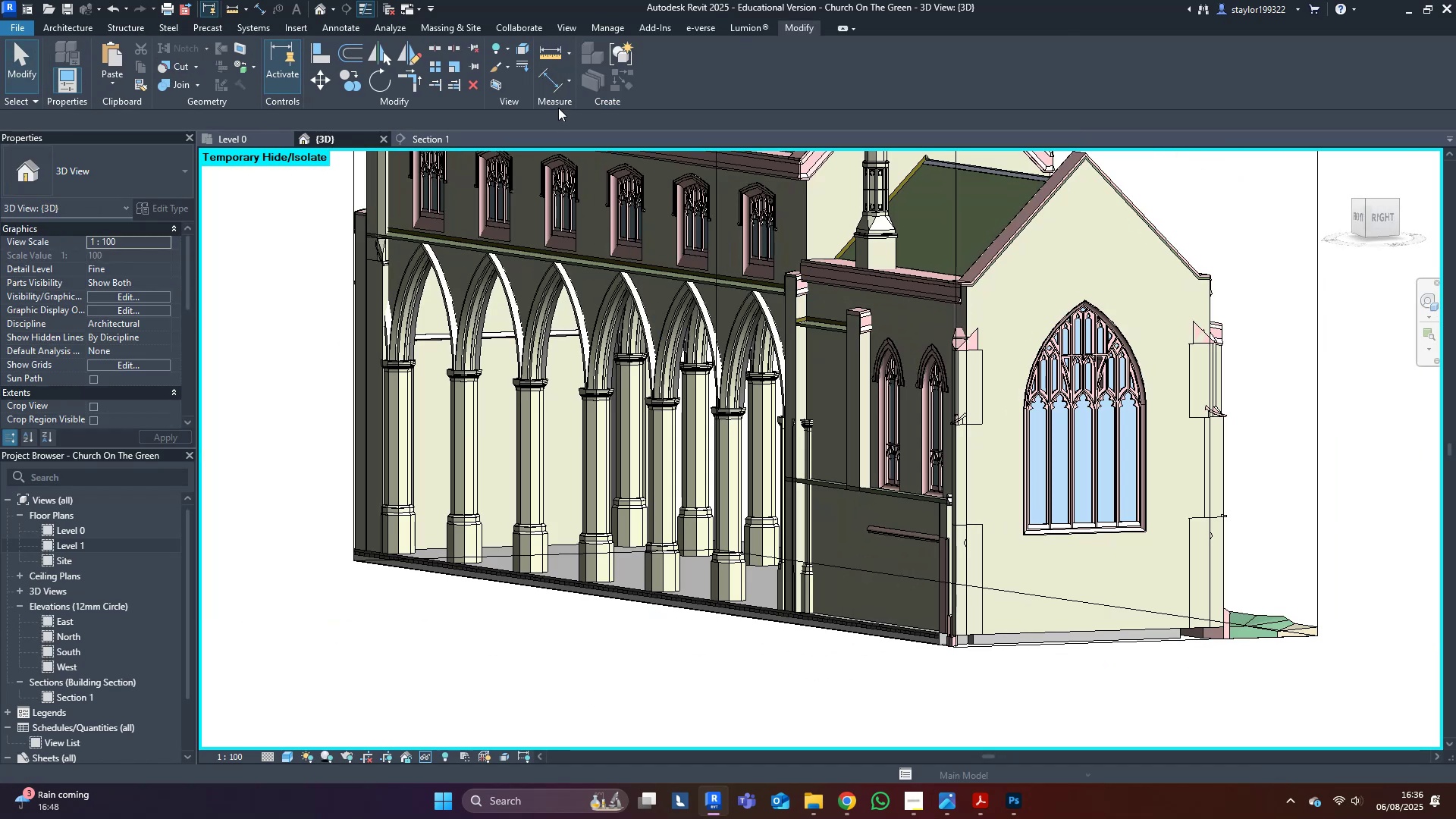 
key(Control+S)
 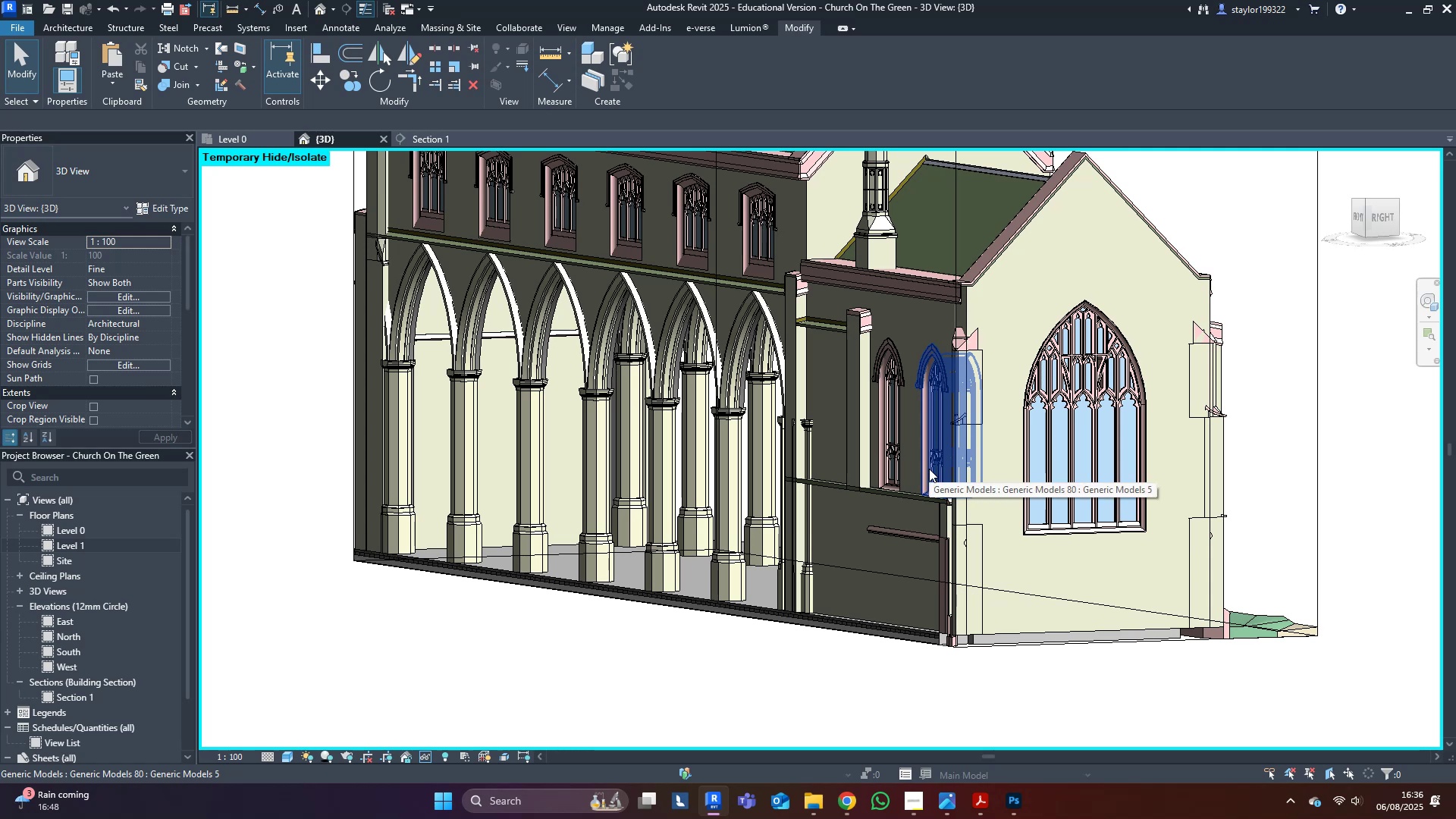 
wait(15.65)
 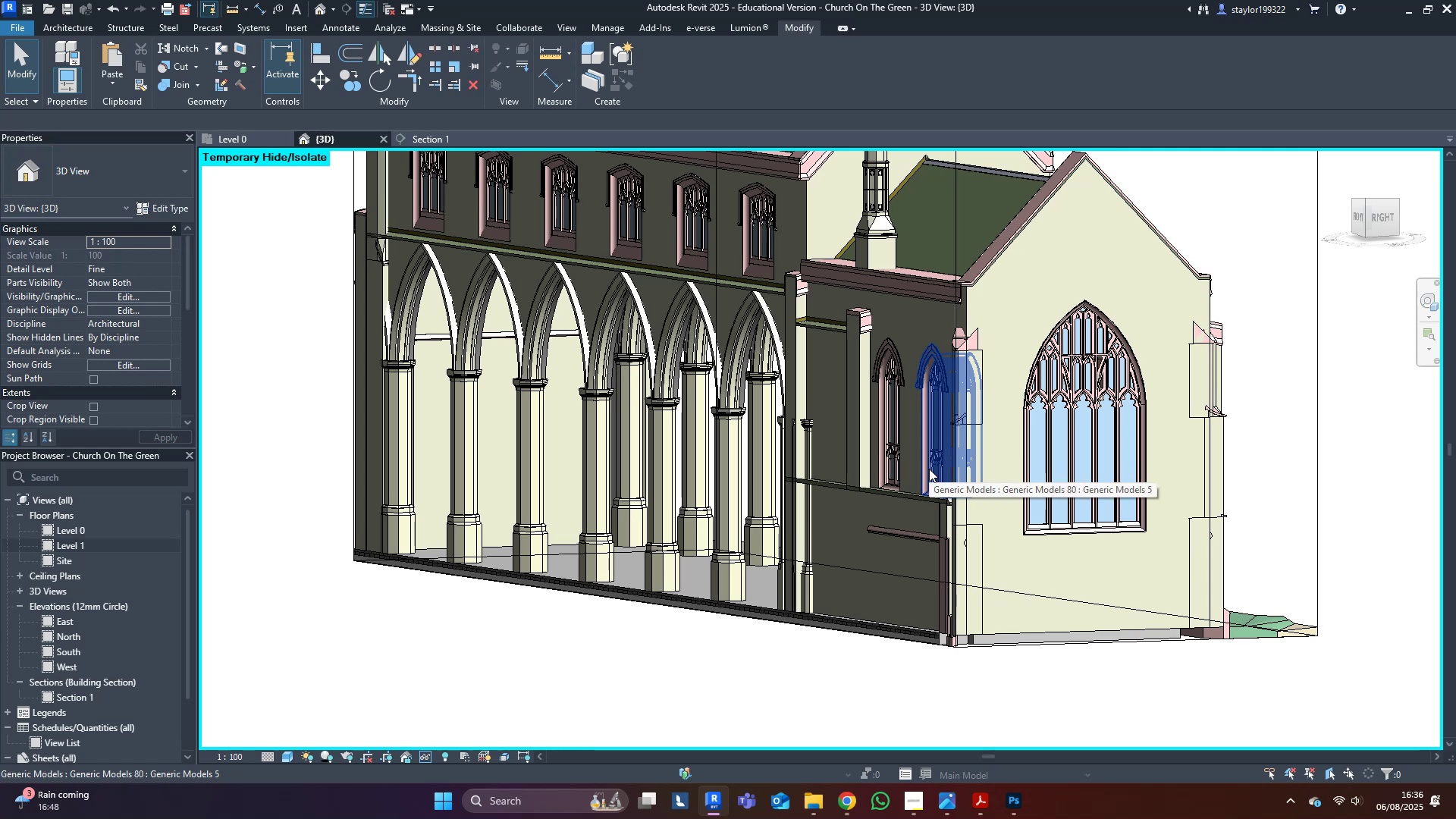 
hold_key(key=ShiftLeft, duration=1.16)
 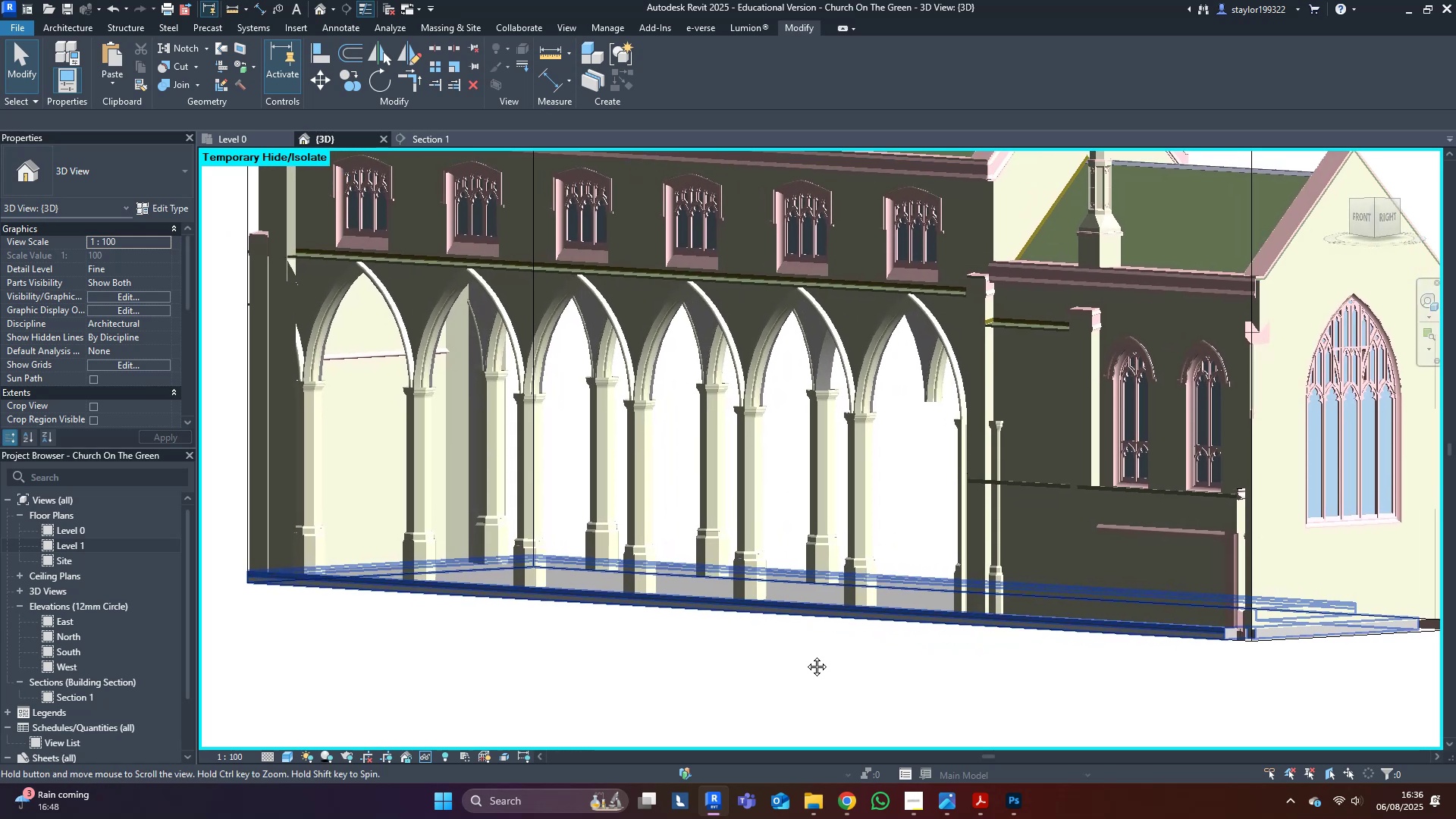 
hold_key(key=ShiftLeft, duration=1.09)
 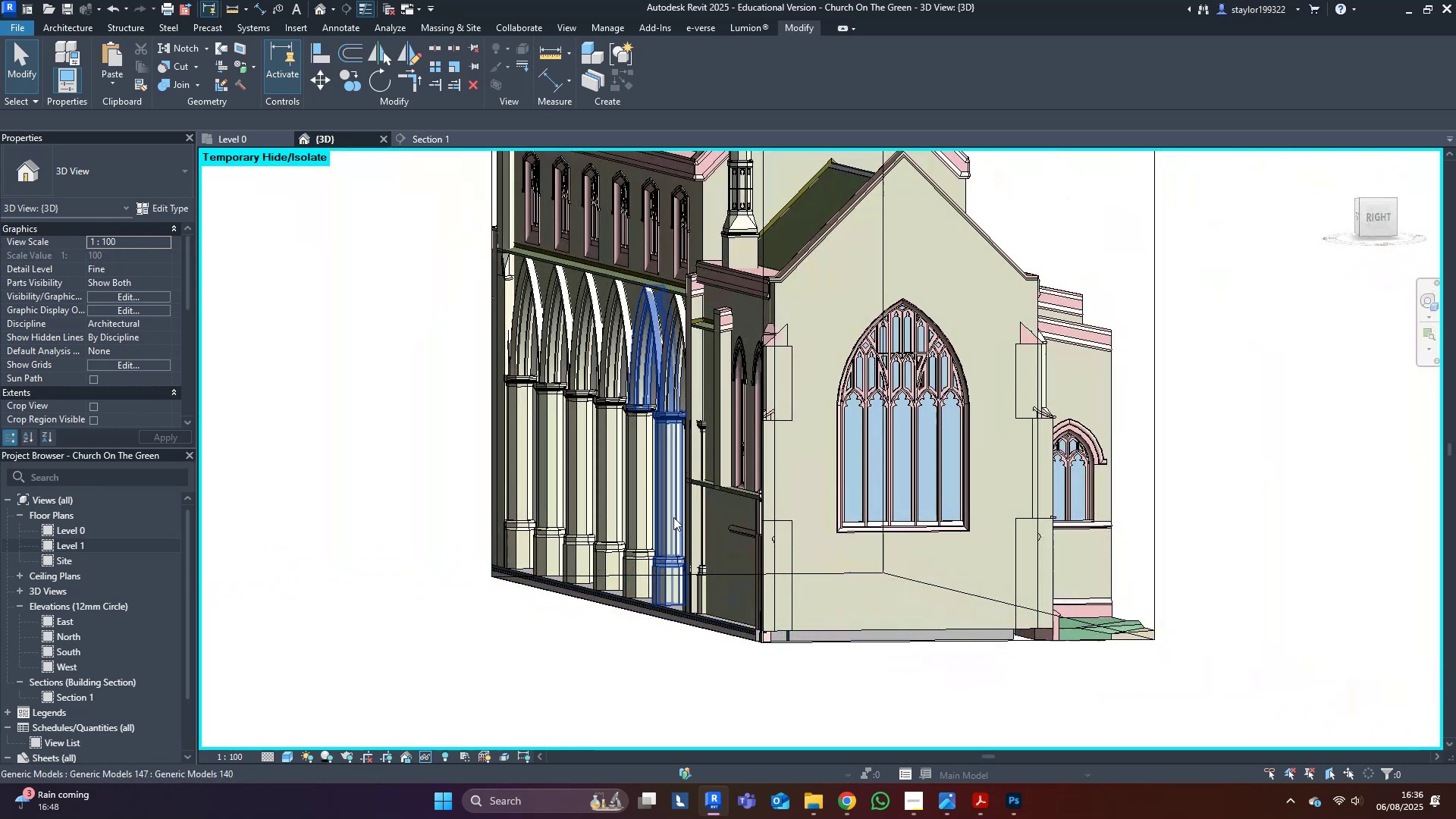 
scroll: coordinate [607, 385], scroll_direction: up, amount: 4.0
 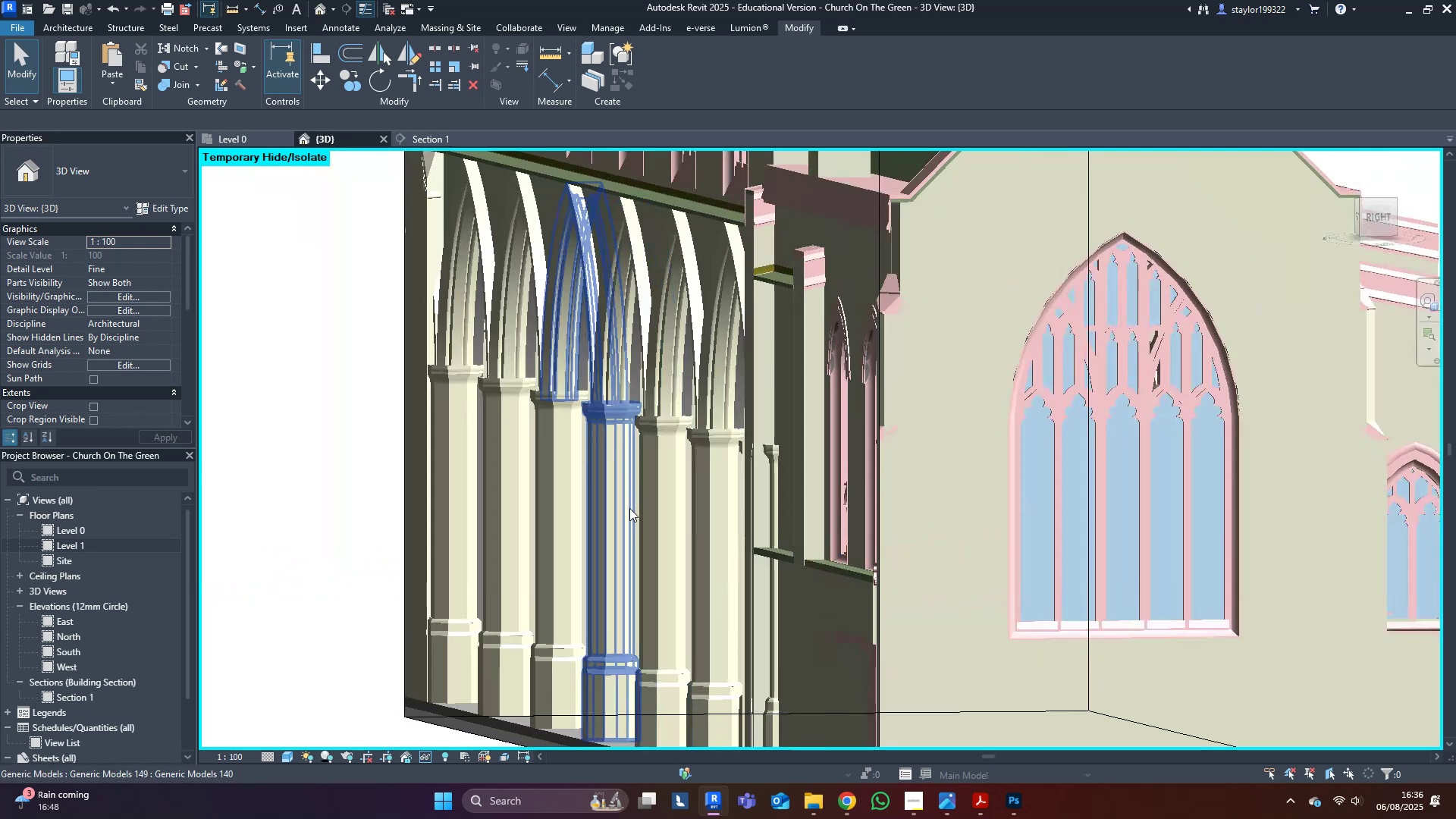 
left_click([629, 509])
 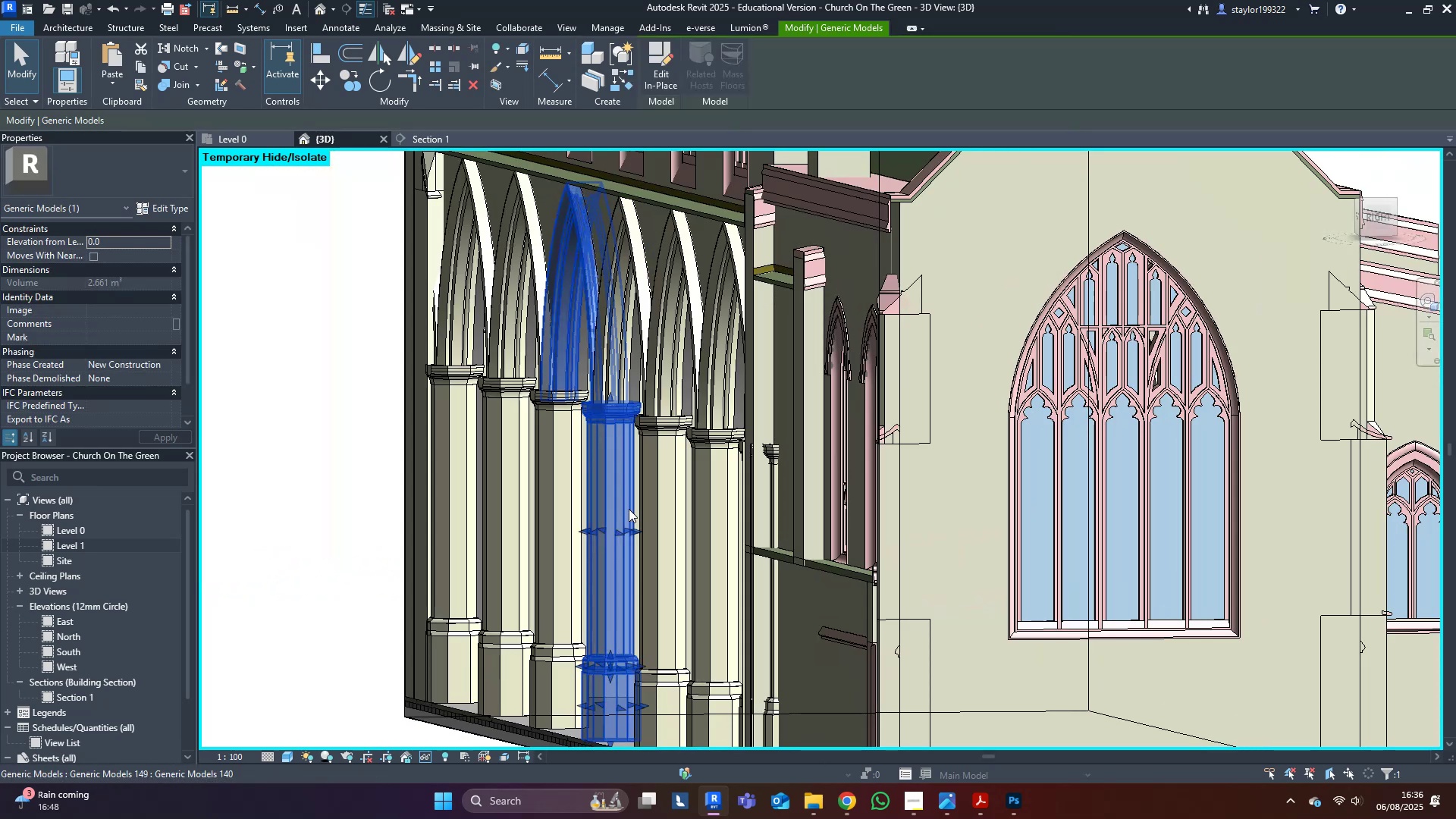 
scroll: coordinate [622, 521], scroll_direction: down, amount: 3.0
 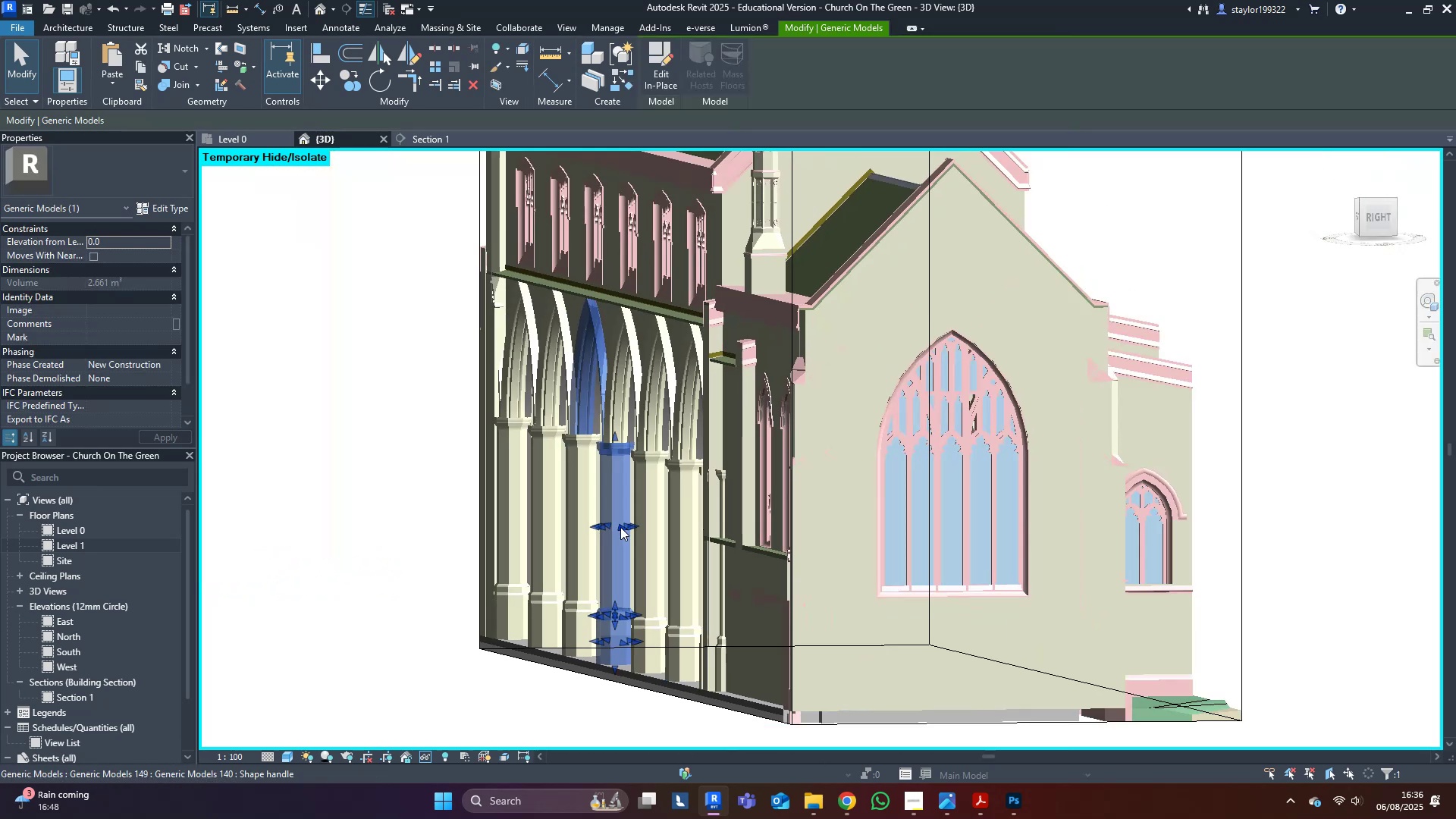 
hold_key(key=ShiftLeft, duration=0.36)
 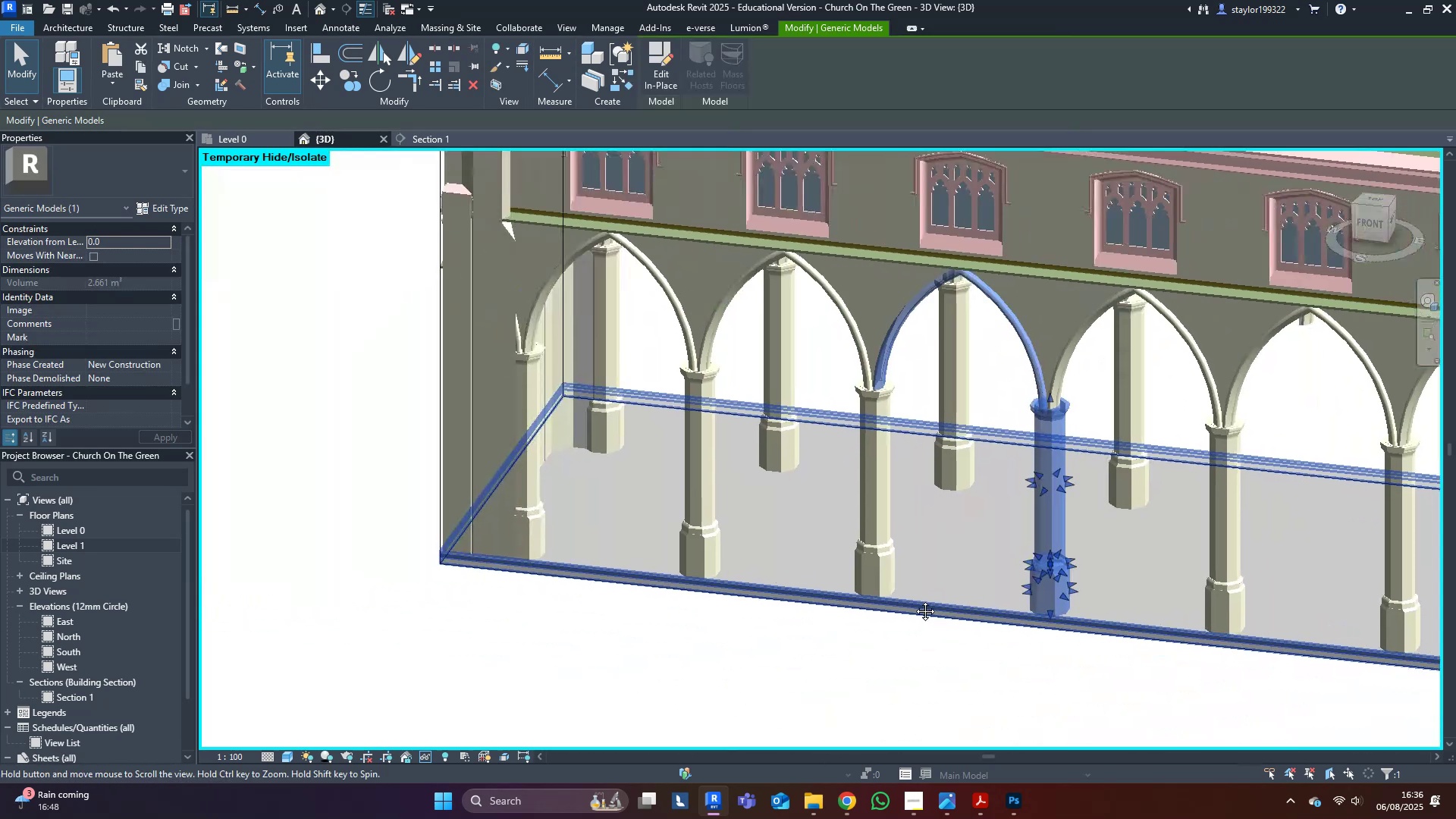 
hold_key(key=ControlLeft, duration=1.22)
left_click([551, 532])
 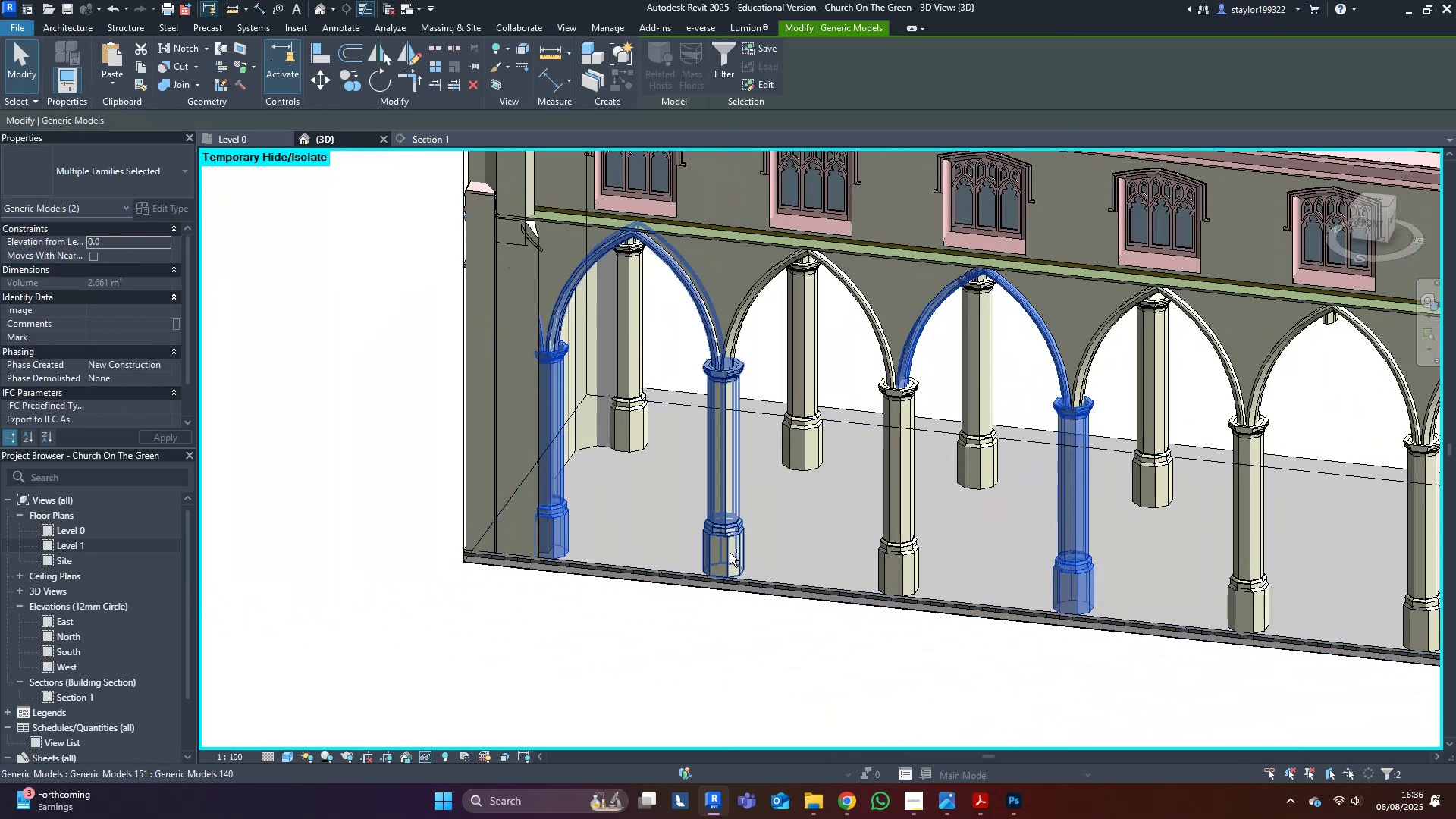 
scroll: coordinate [662, 550], scroll_direction: down, amount: 4.0
 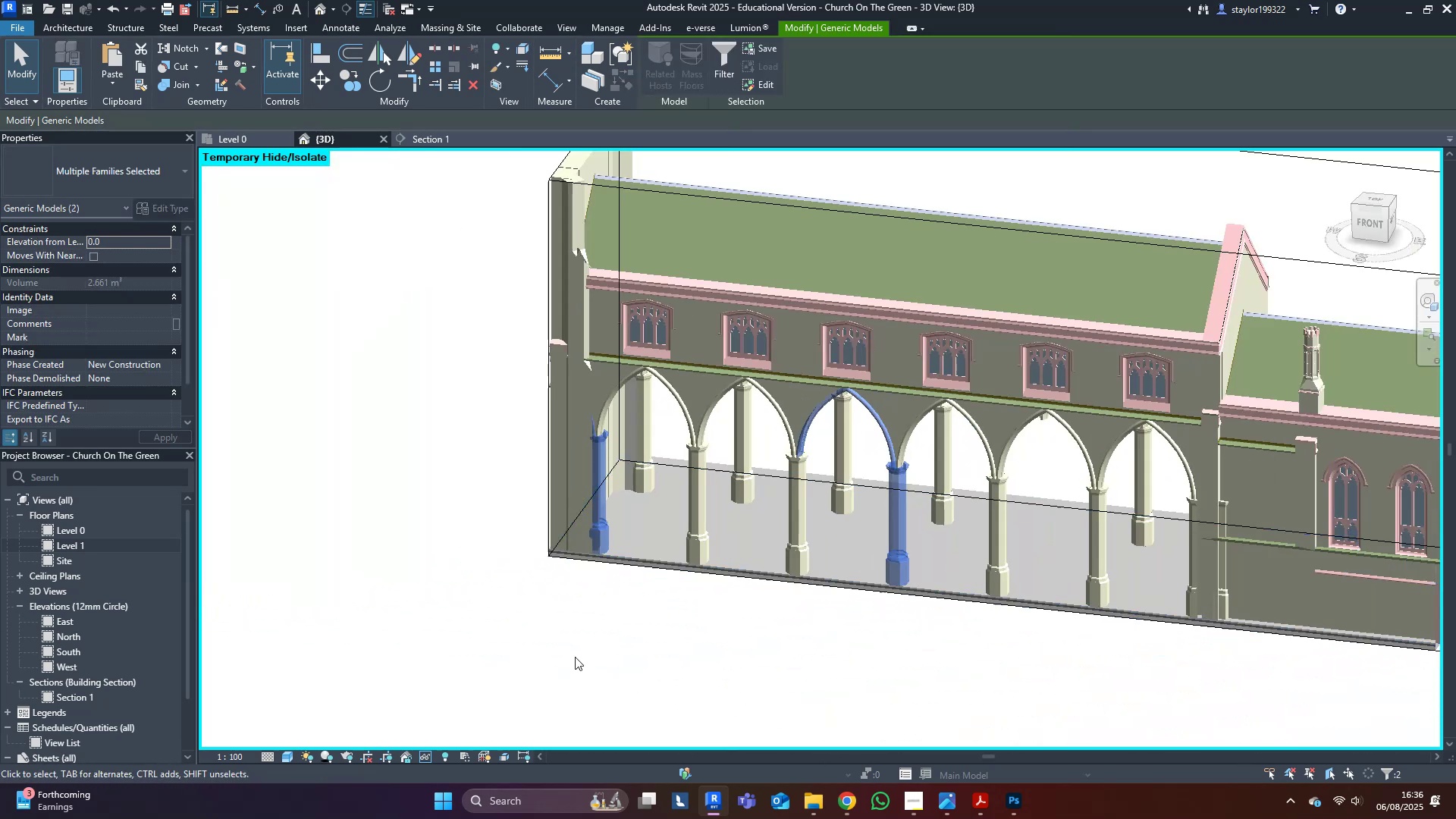 
left_click_drag(start_coordinate=[548, 679], to_coordinate=[554, 666])
 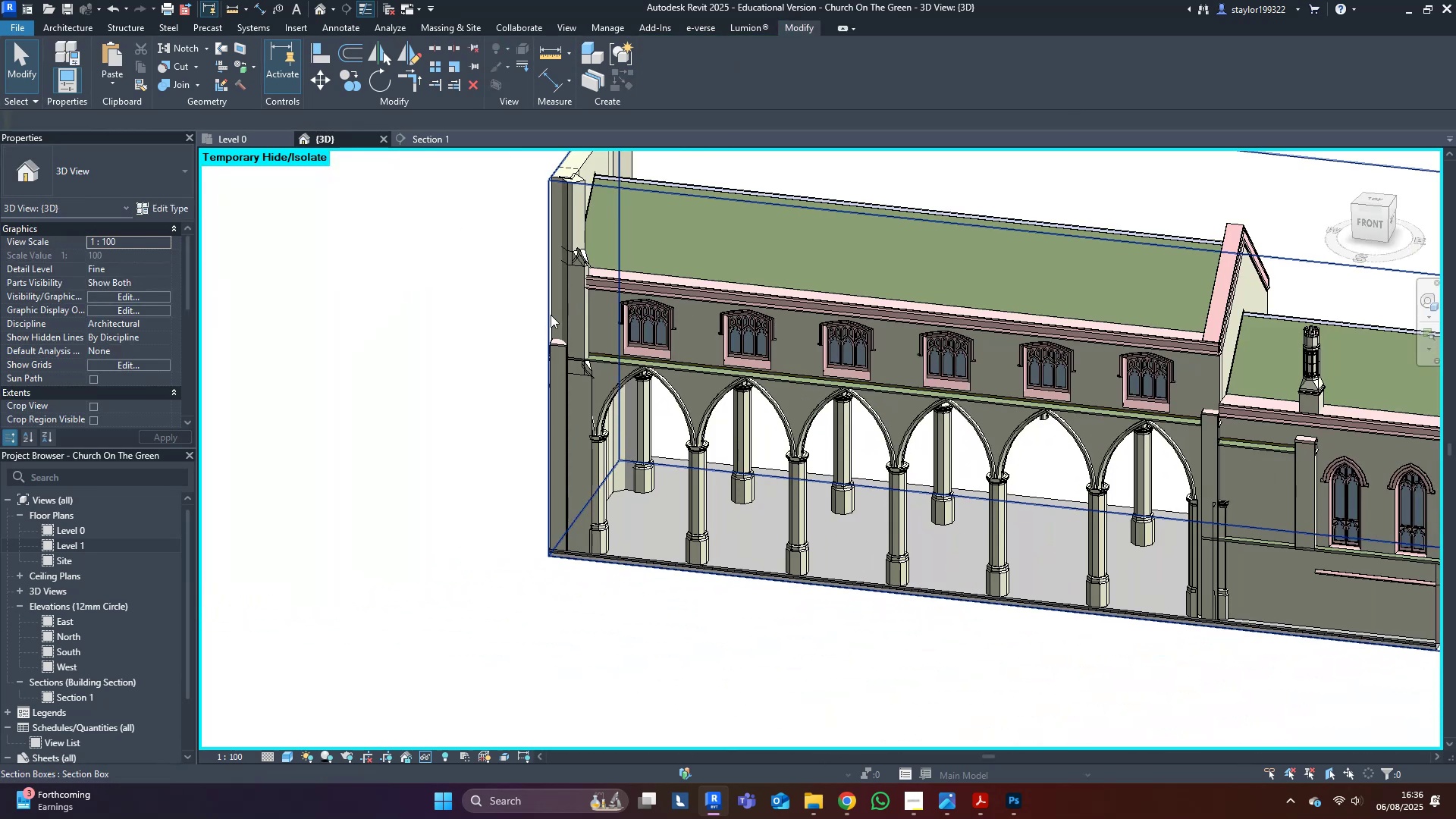 
left_click([551, 315])
 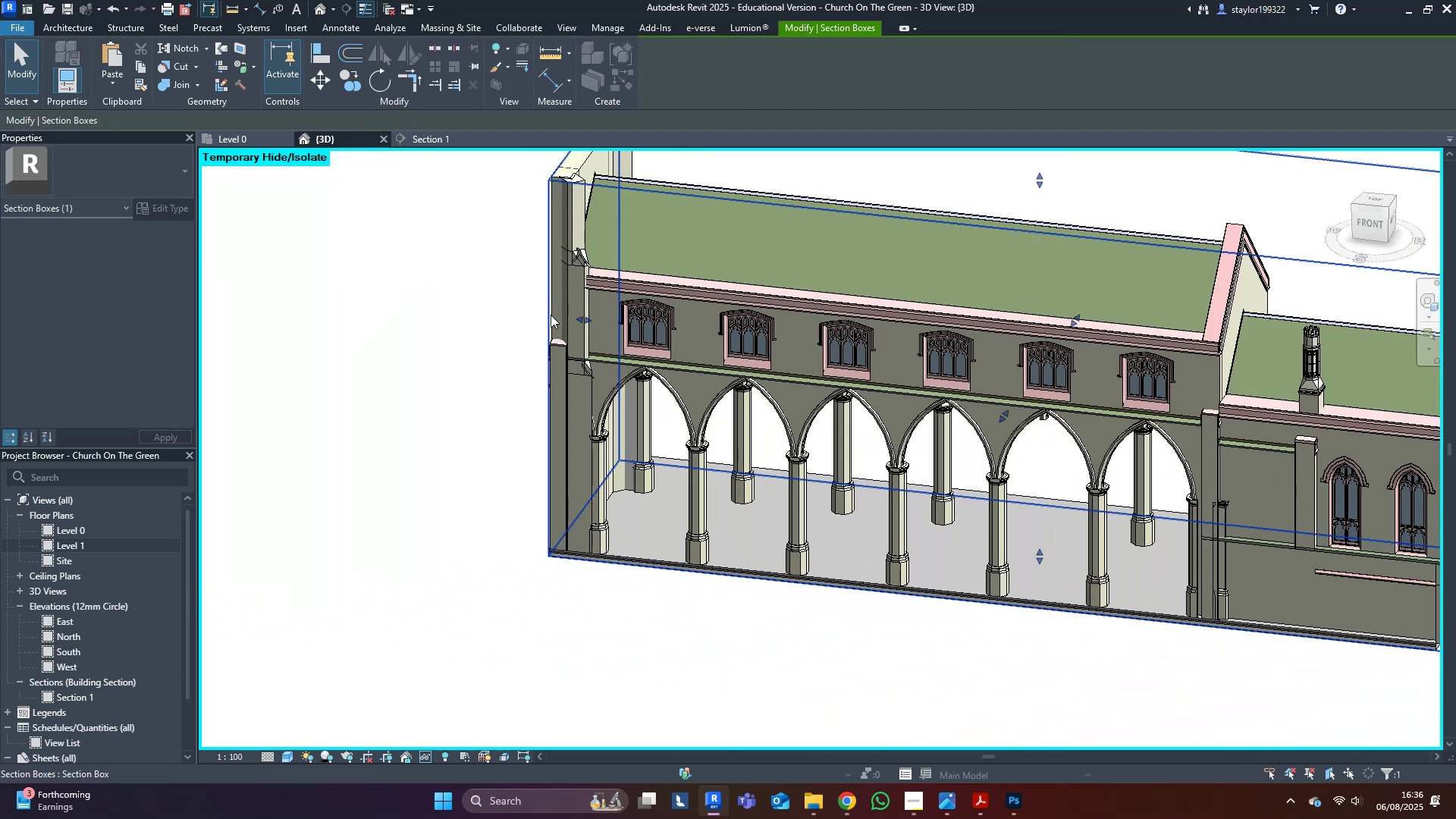 
key(Shift+ShiftLeft)
 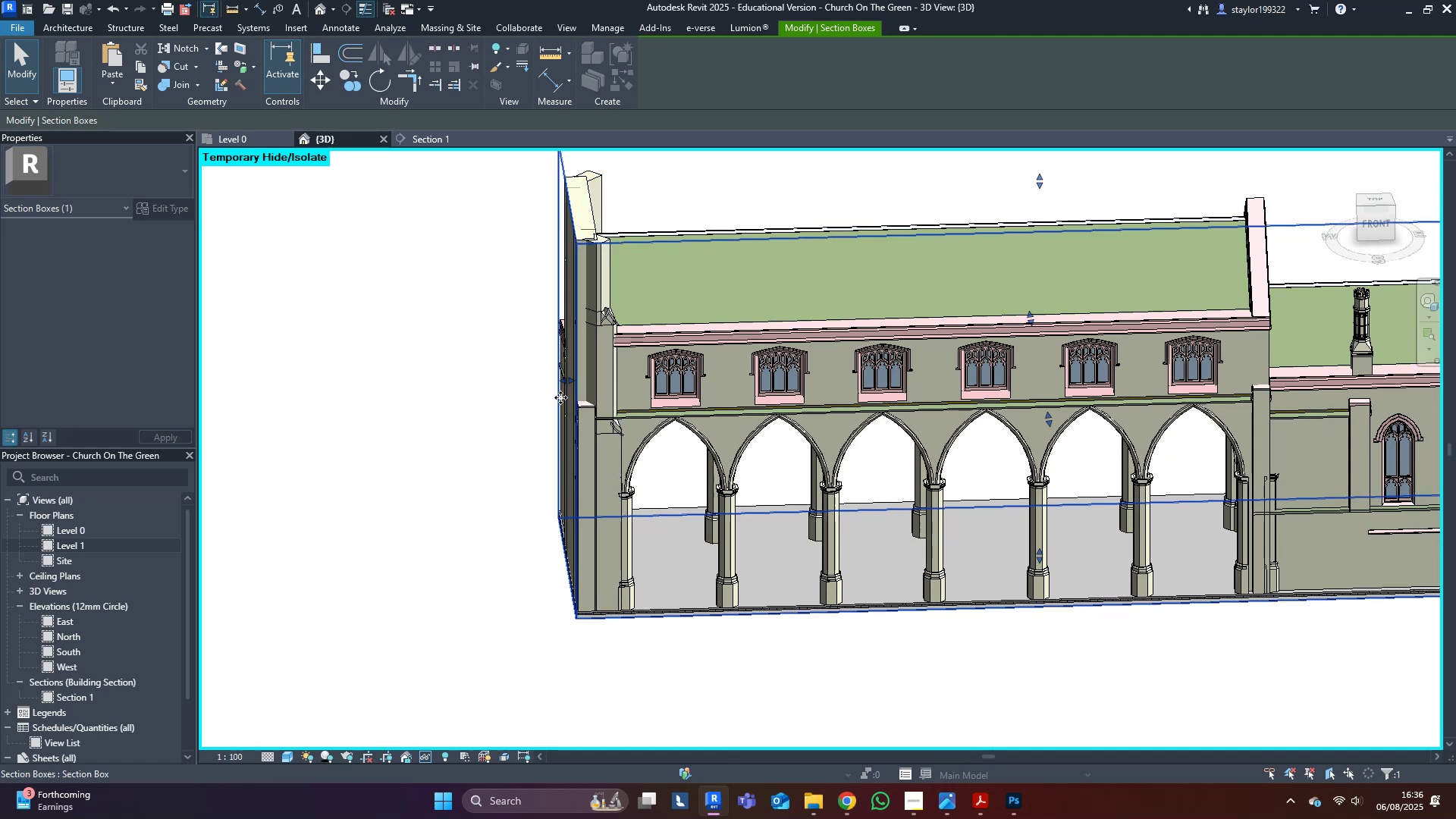 
left_click_drag(start_coordinate=[567, 388], to_coordinate=[524, 391])
 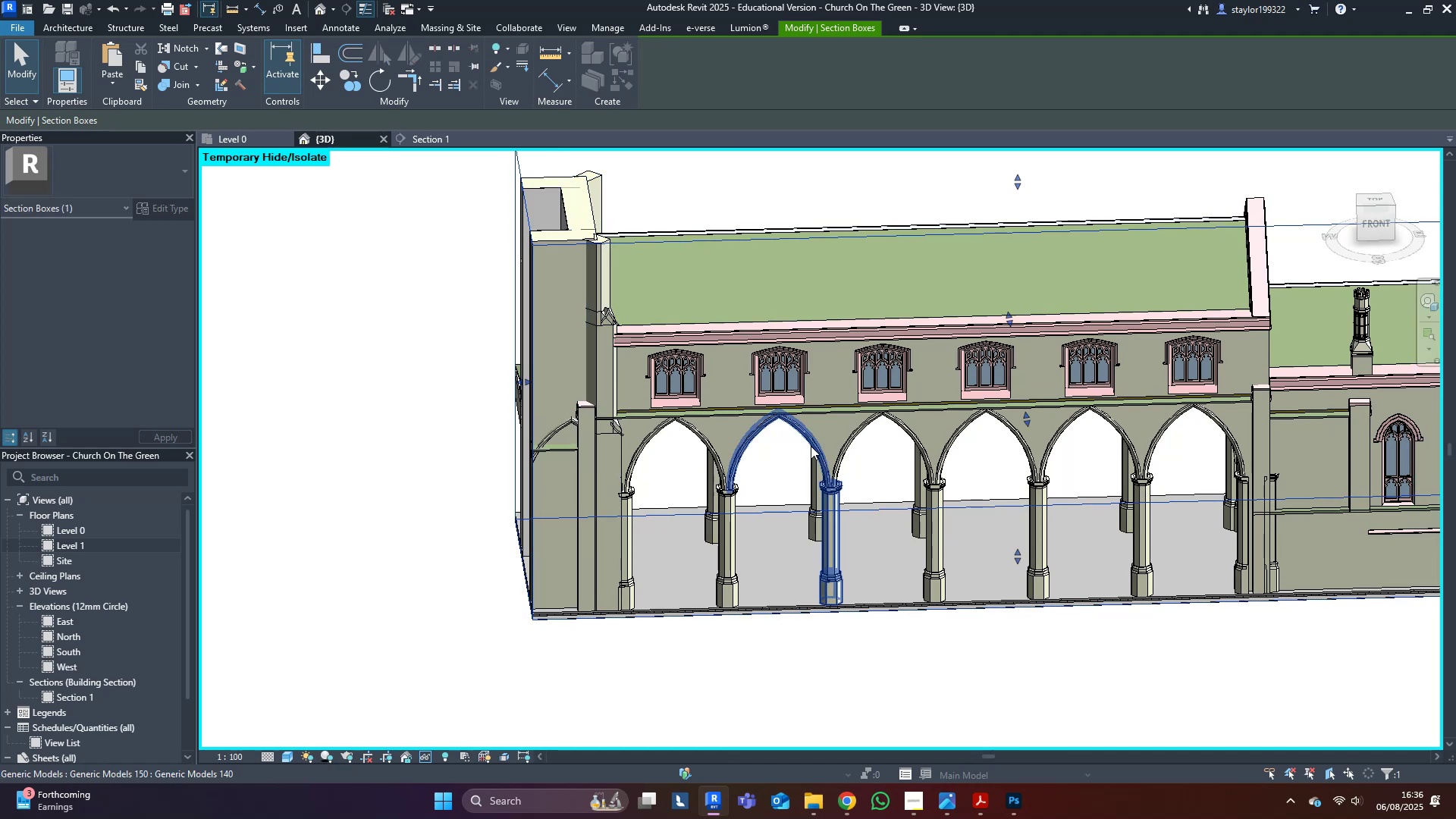 
hold_key(key=ShiftLeft, duration=0.72)
 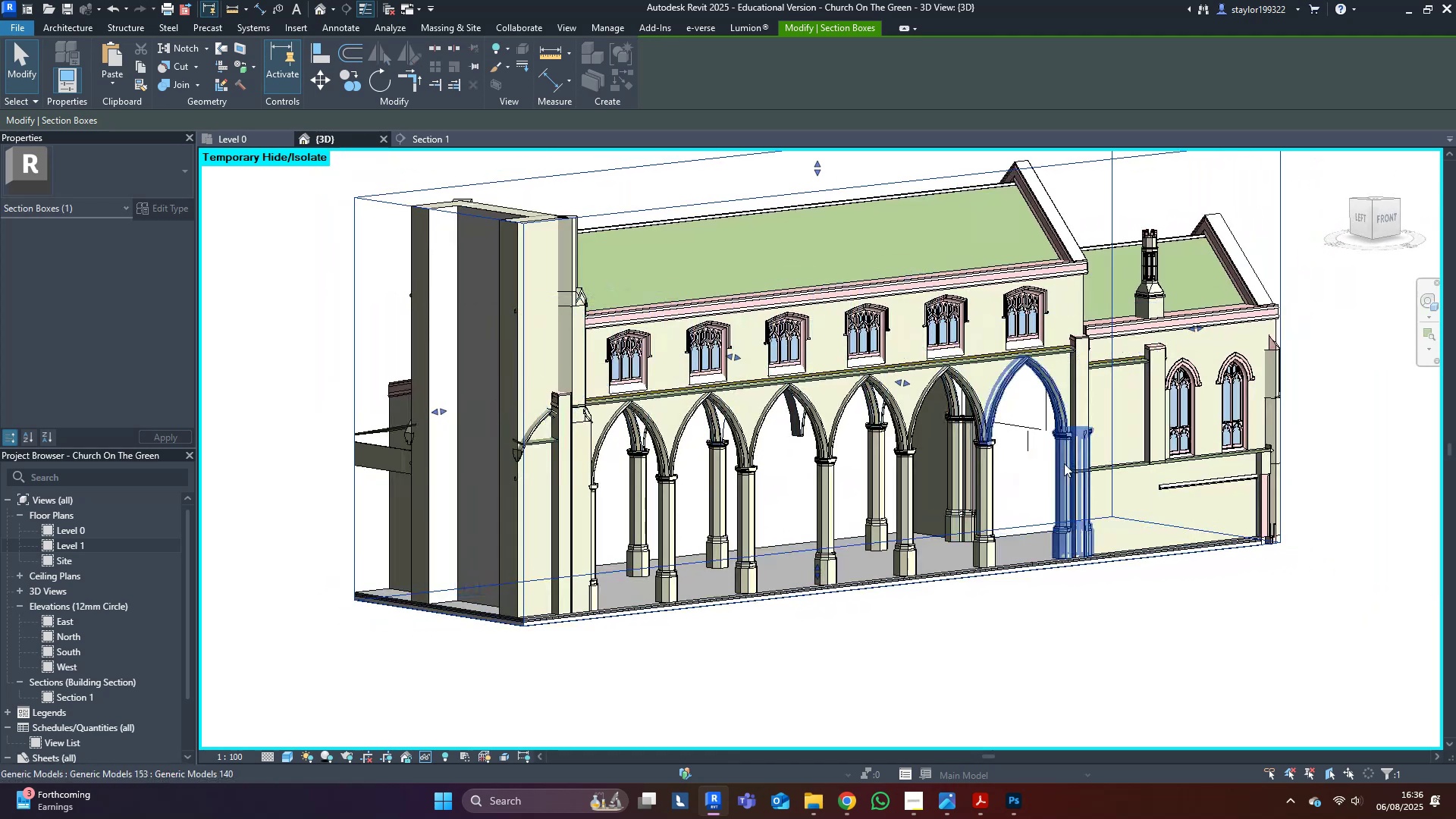 
scroll: coordinate [1087, 458], scroll_direction: up, amount: 3.0
 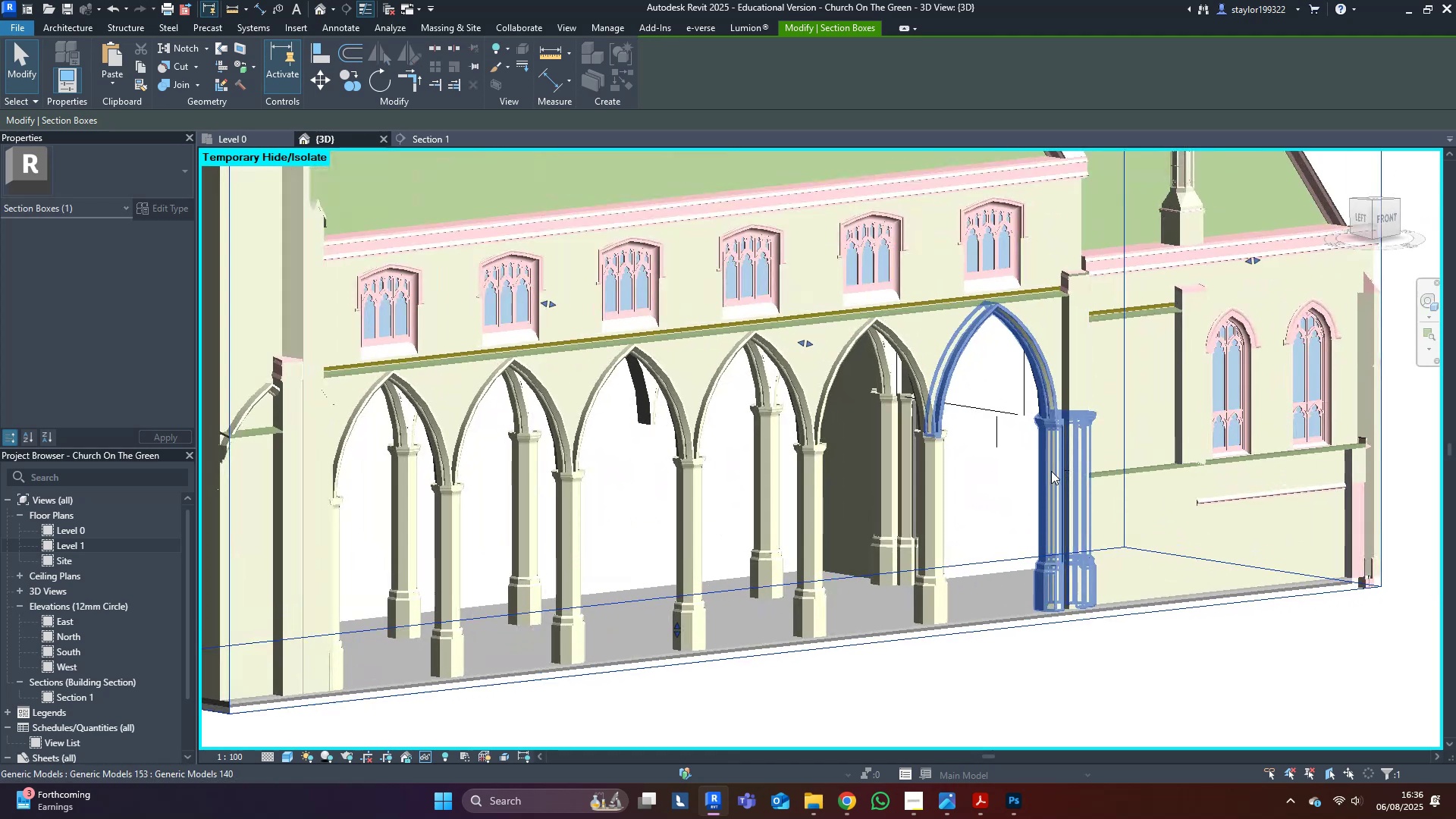 
left_click([1051, 471])
 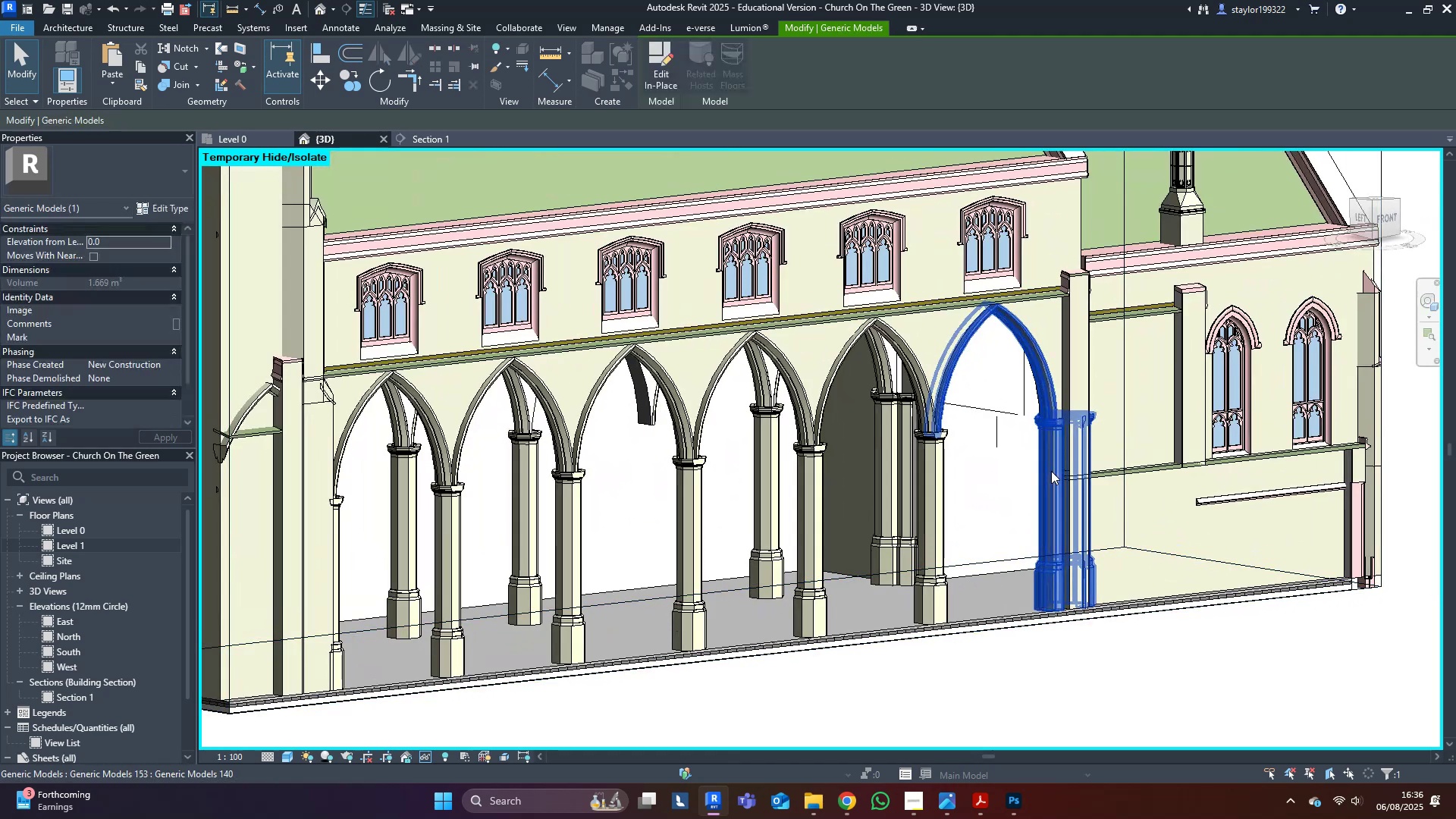 
hold_key(key=ControlLeft, duration=1.53)
left_click([933, 498])
 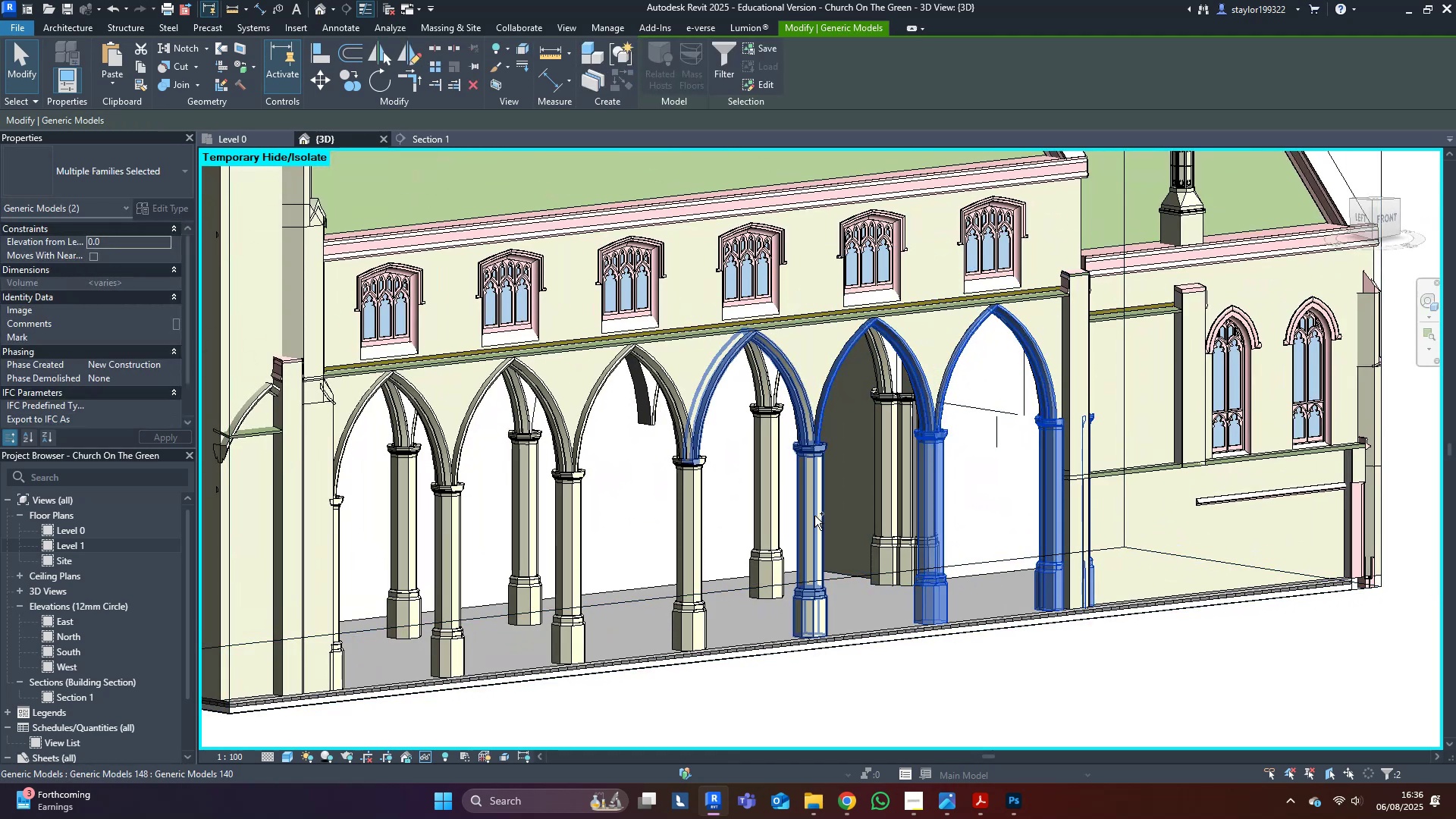 
left_click([814, 516])
 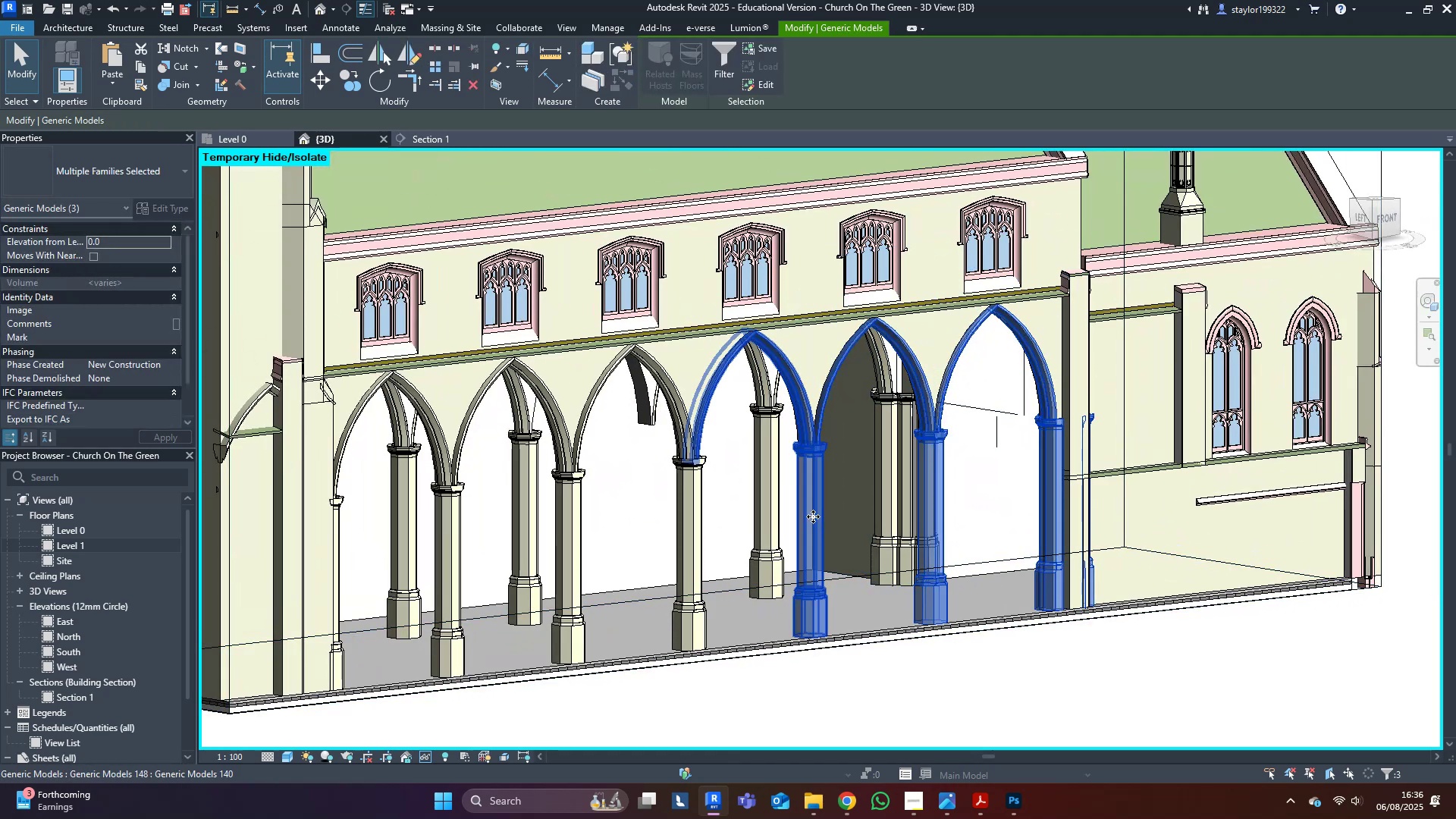 
hold_key(key=ControlLeft, duration=1.52)
double_click([561, 524])
 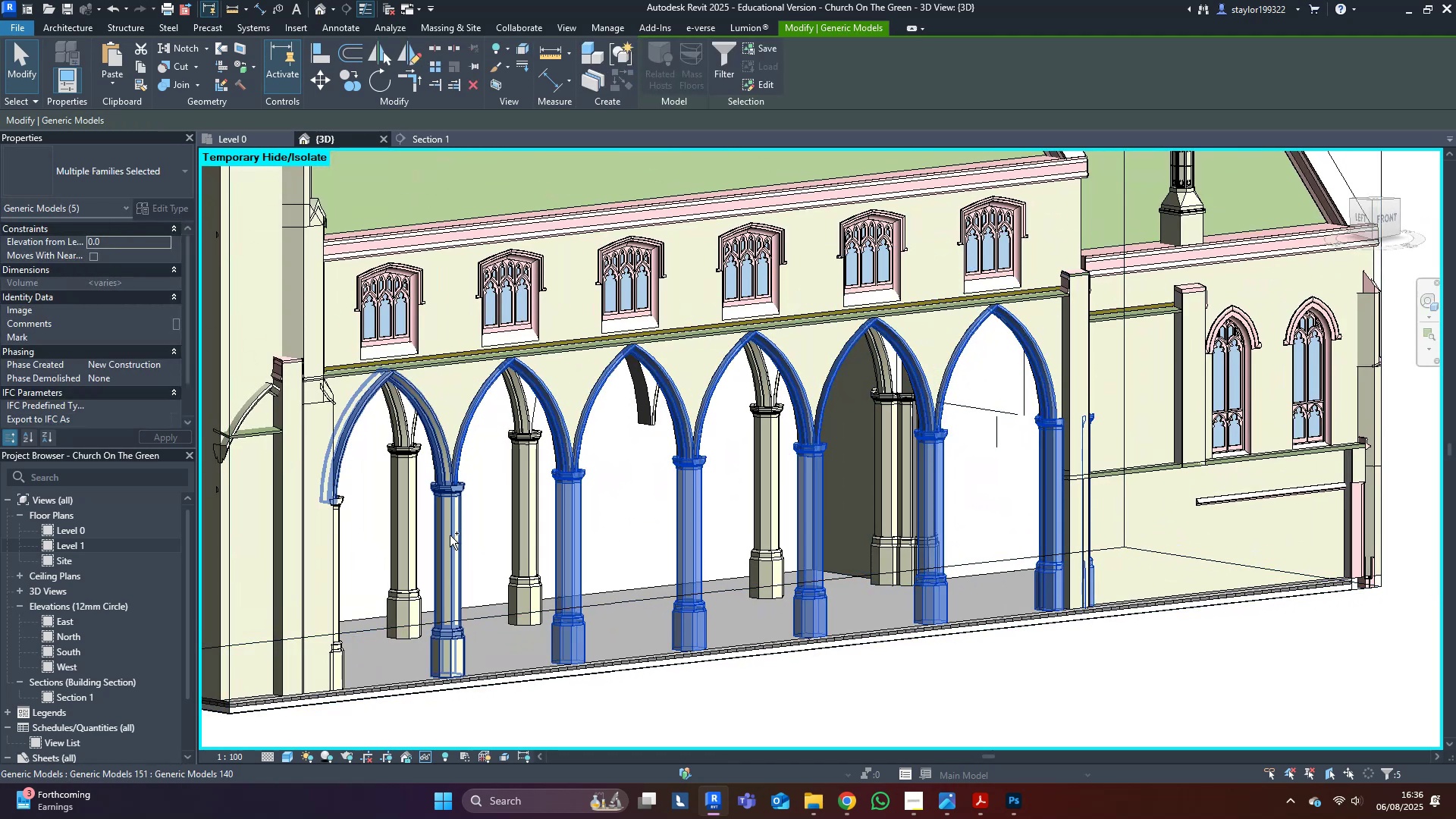 
left_click([450, 535])
 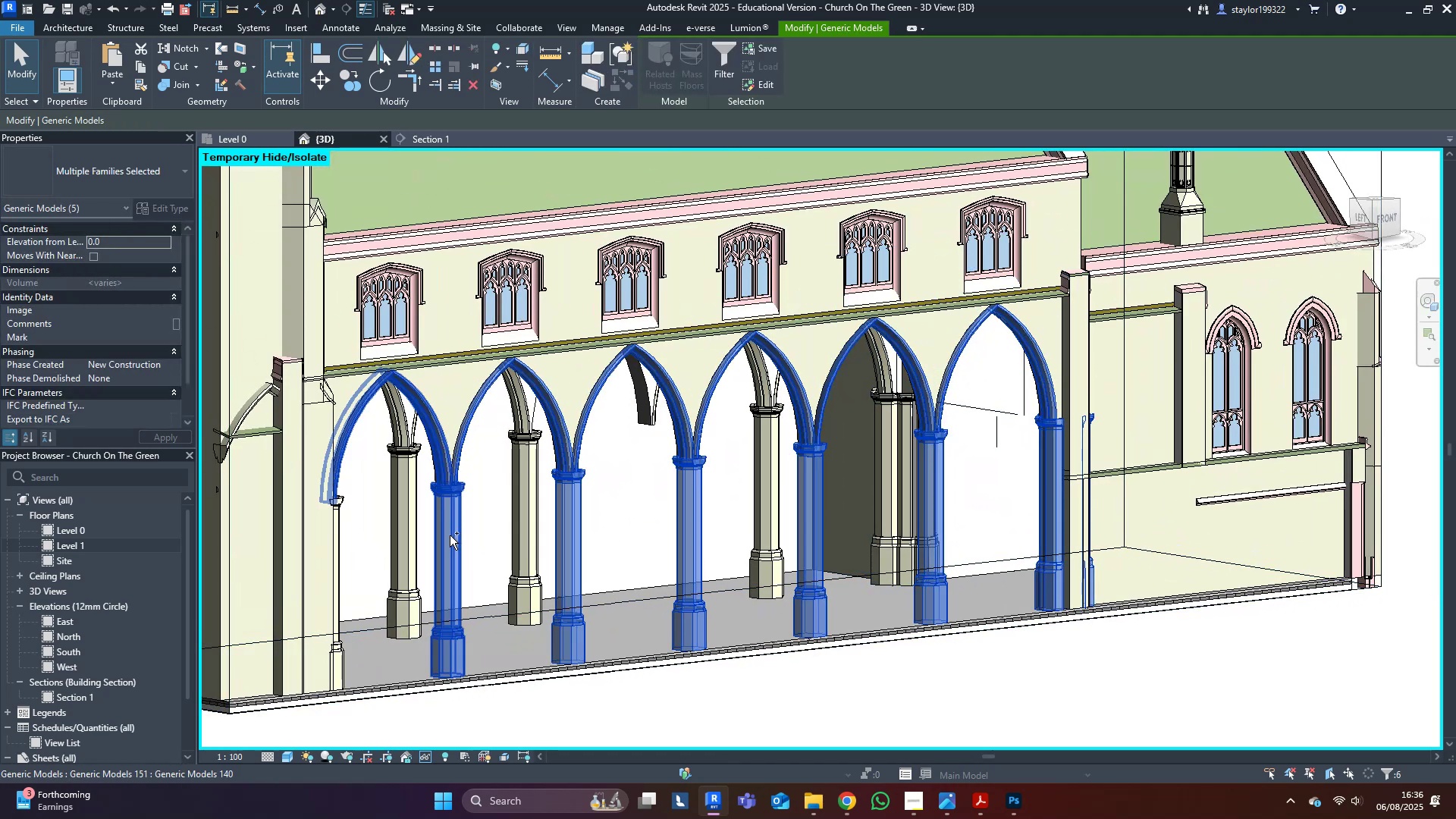 
key(Control+ControlLeft)
 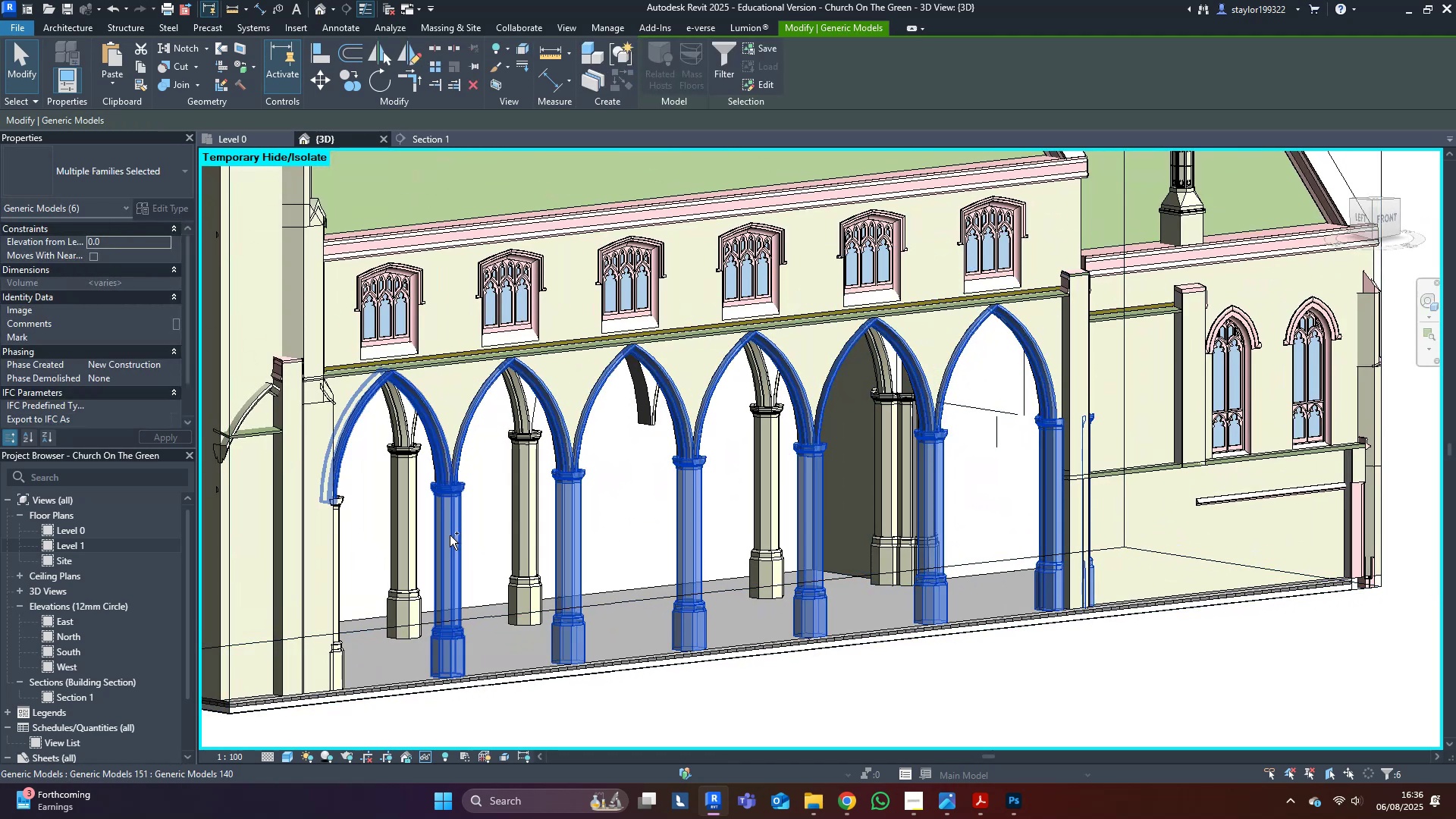 
key(Control+ControlLeft)
 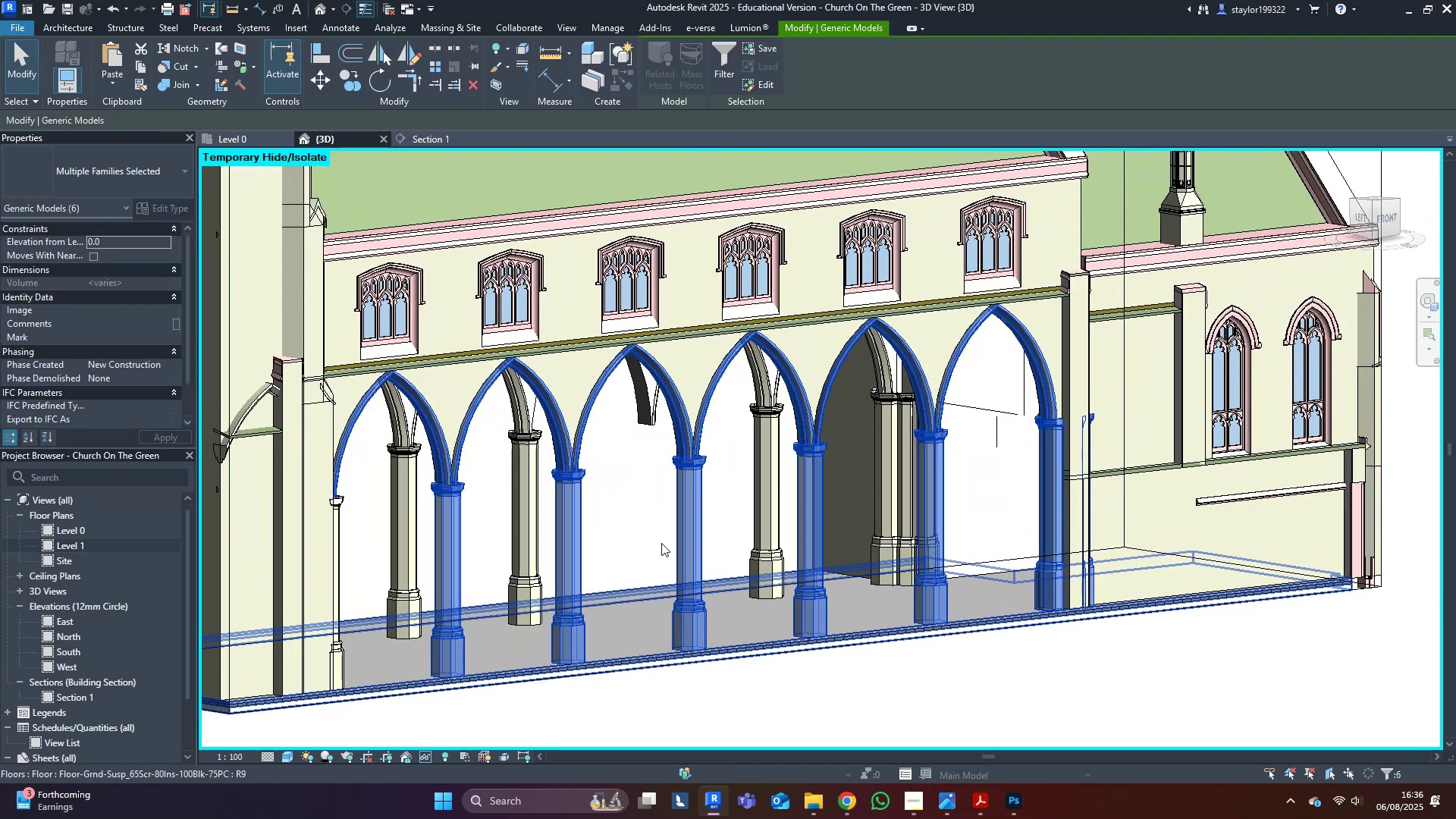 
hold_key(key=ShiftLeft, duration=0.56)
 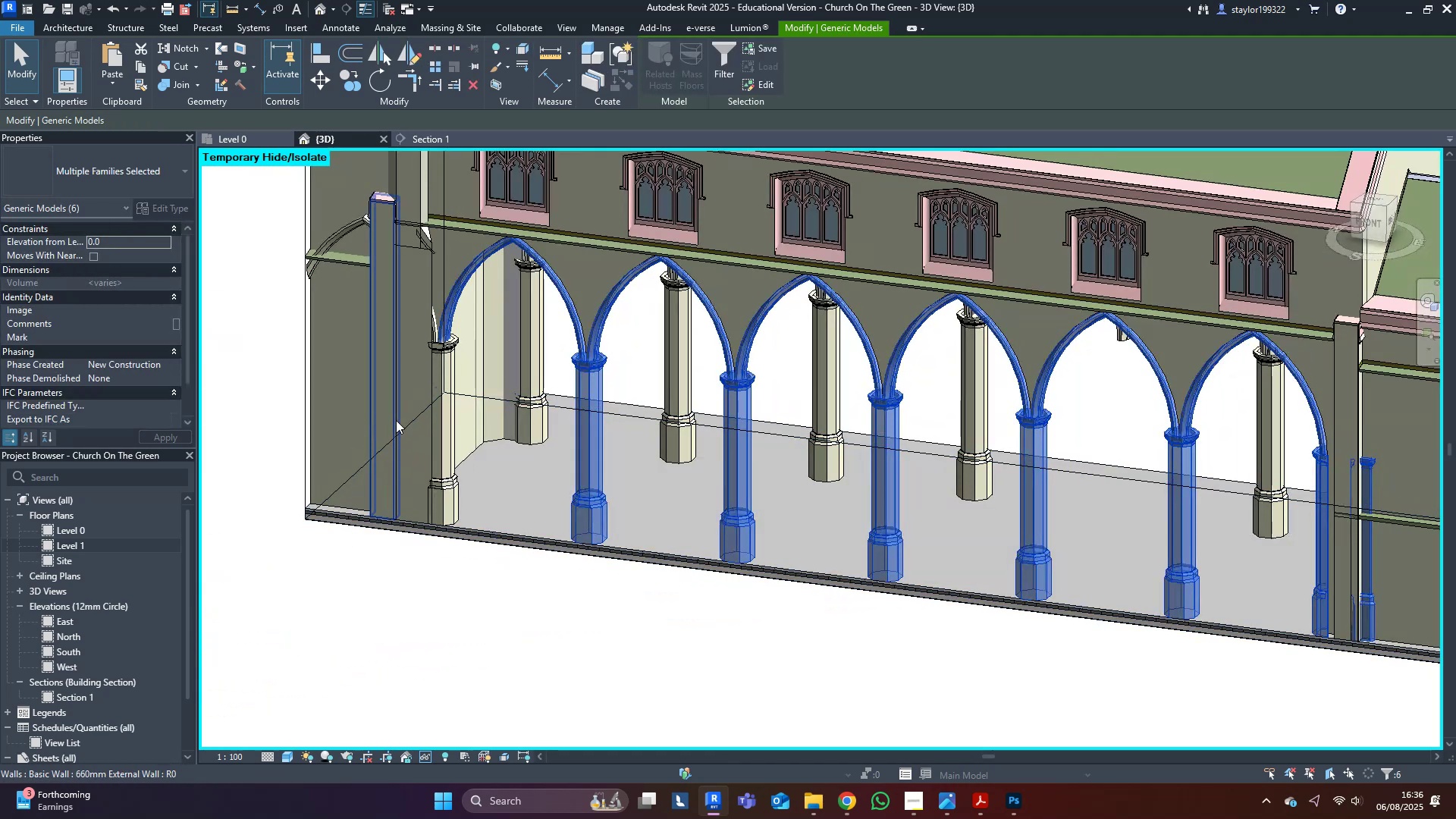 
hold_key(key=ControlLeft, duration=1.53)
left_click([441, 384])
 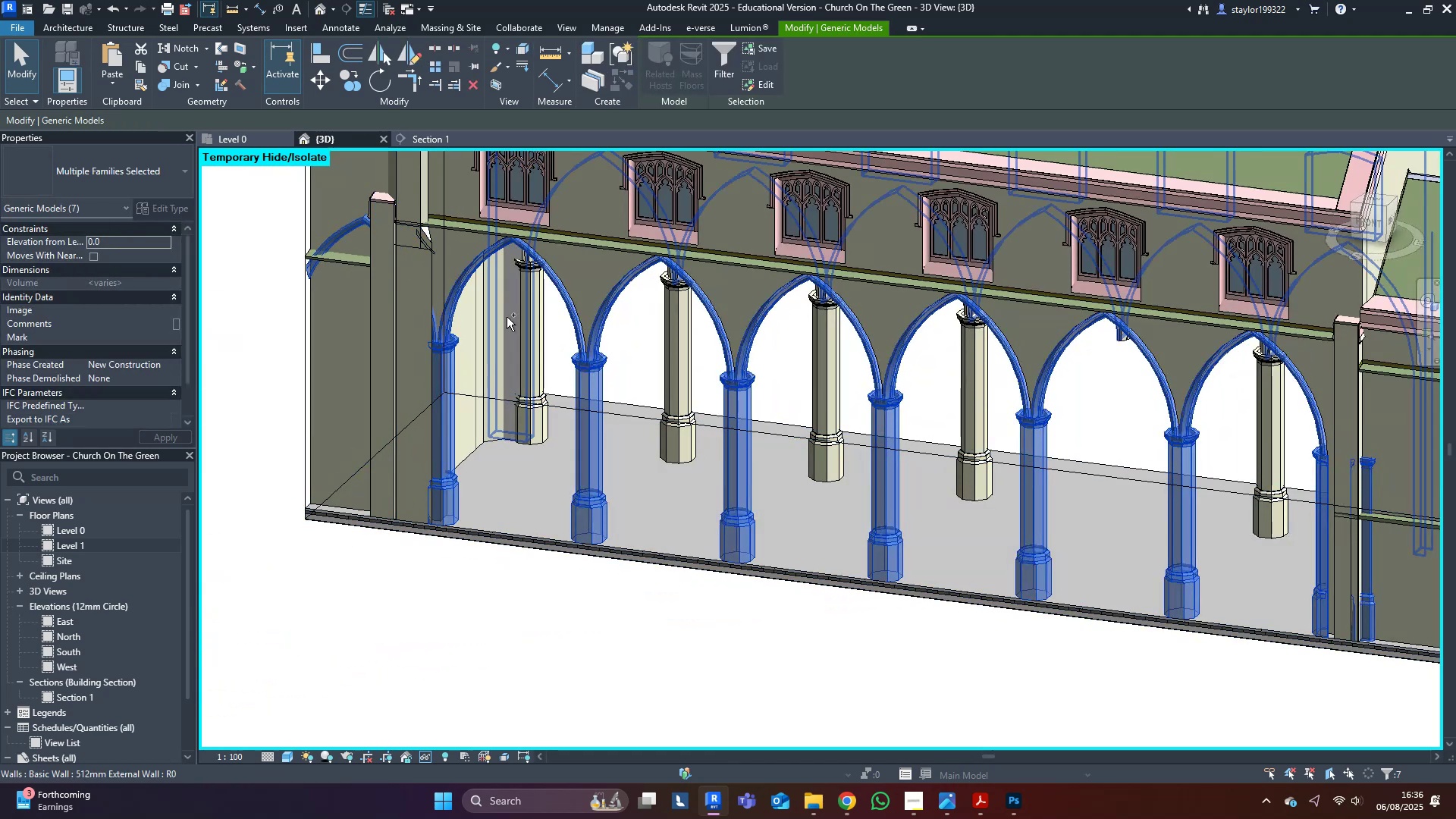 
hold_key(key=ControlLeft, duration=0.89)
 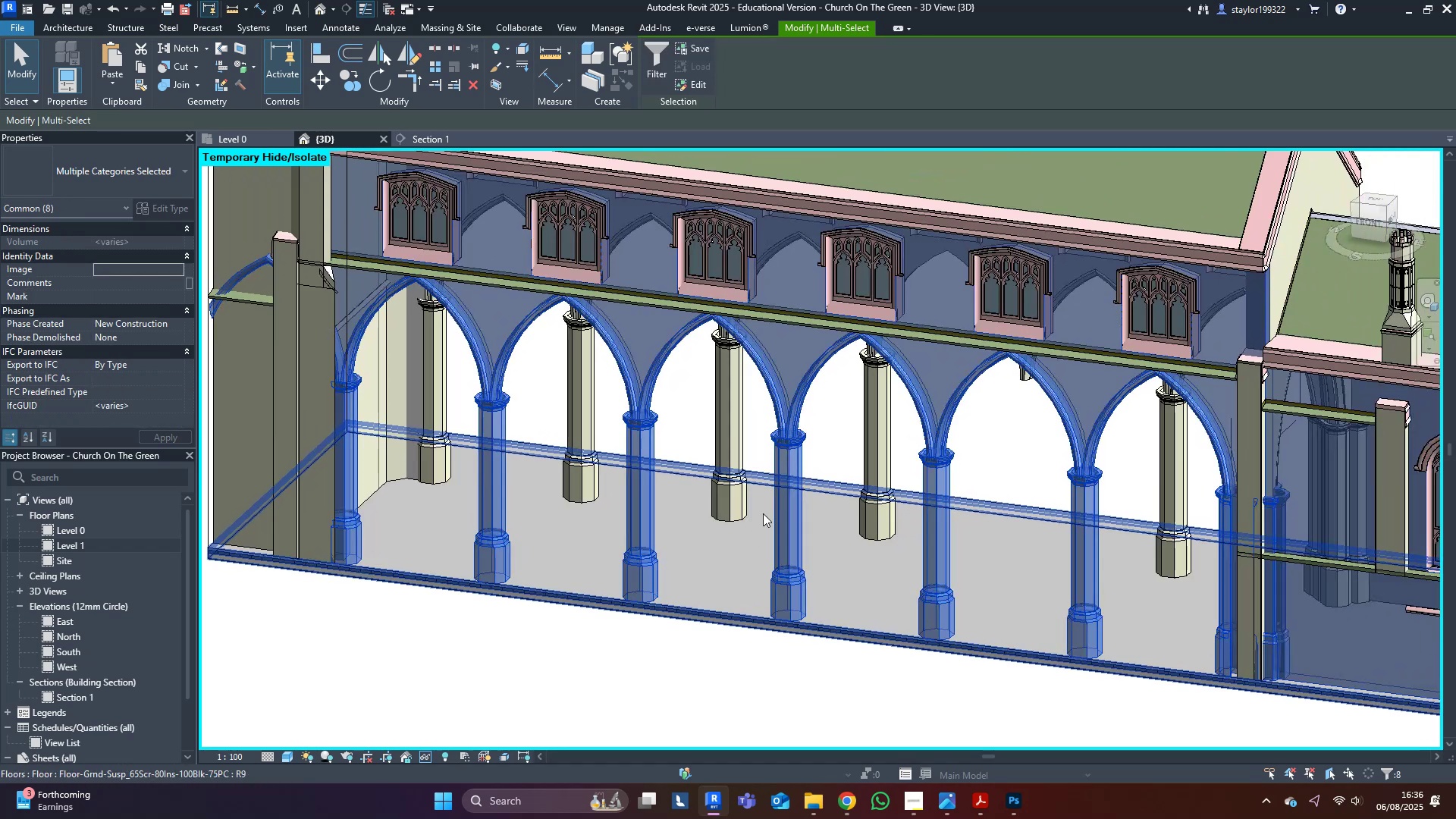 
type(hi)
 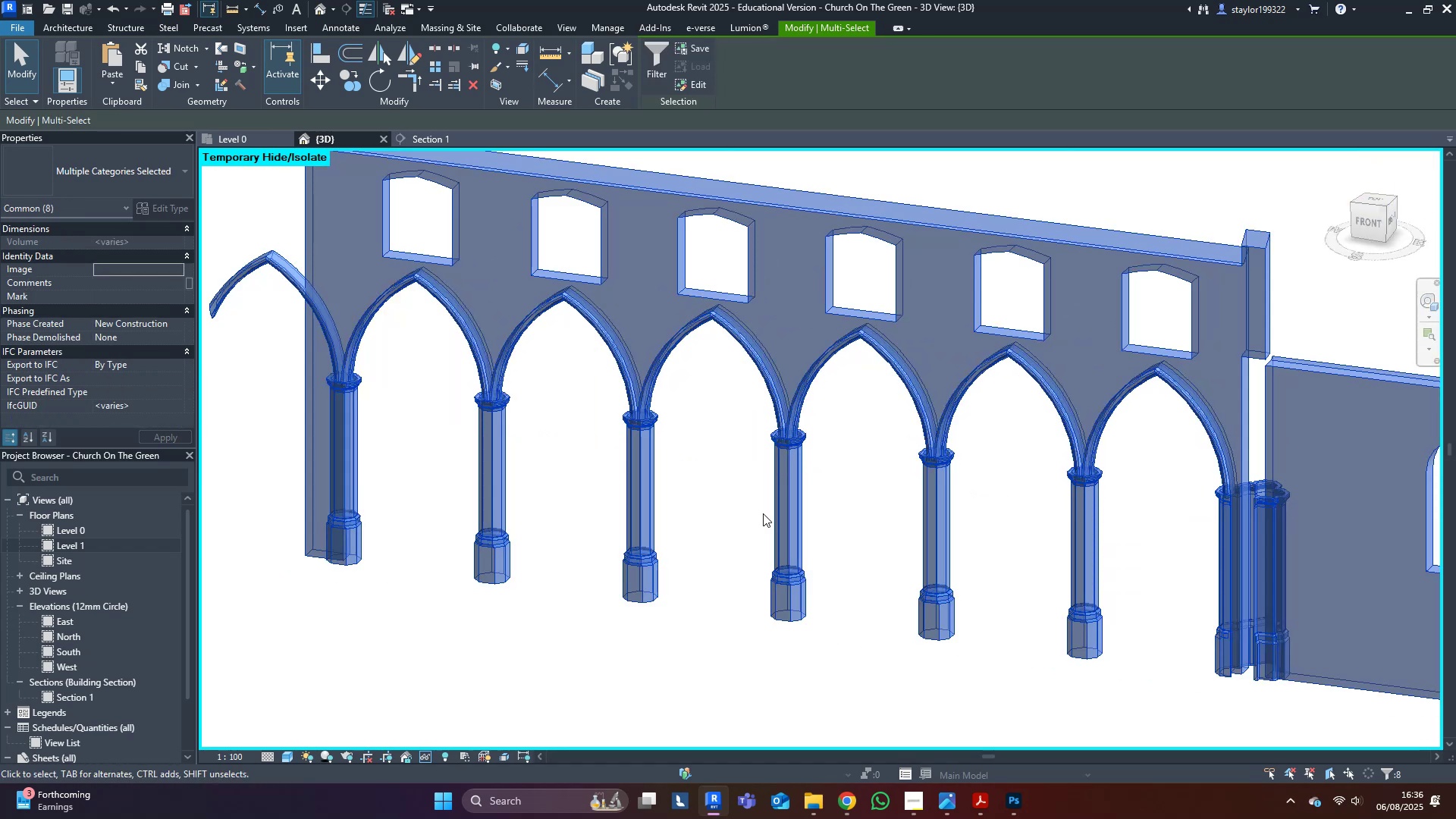 
scroll: coordinate [561, 521], scroll_direction: down, amount: 4.0
 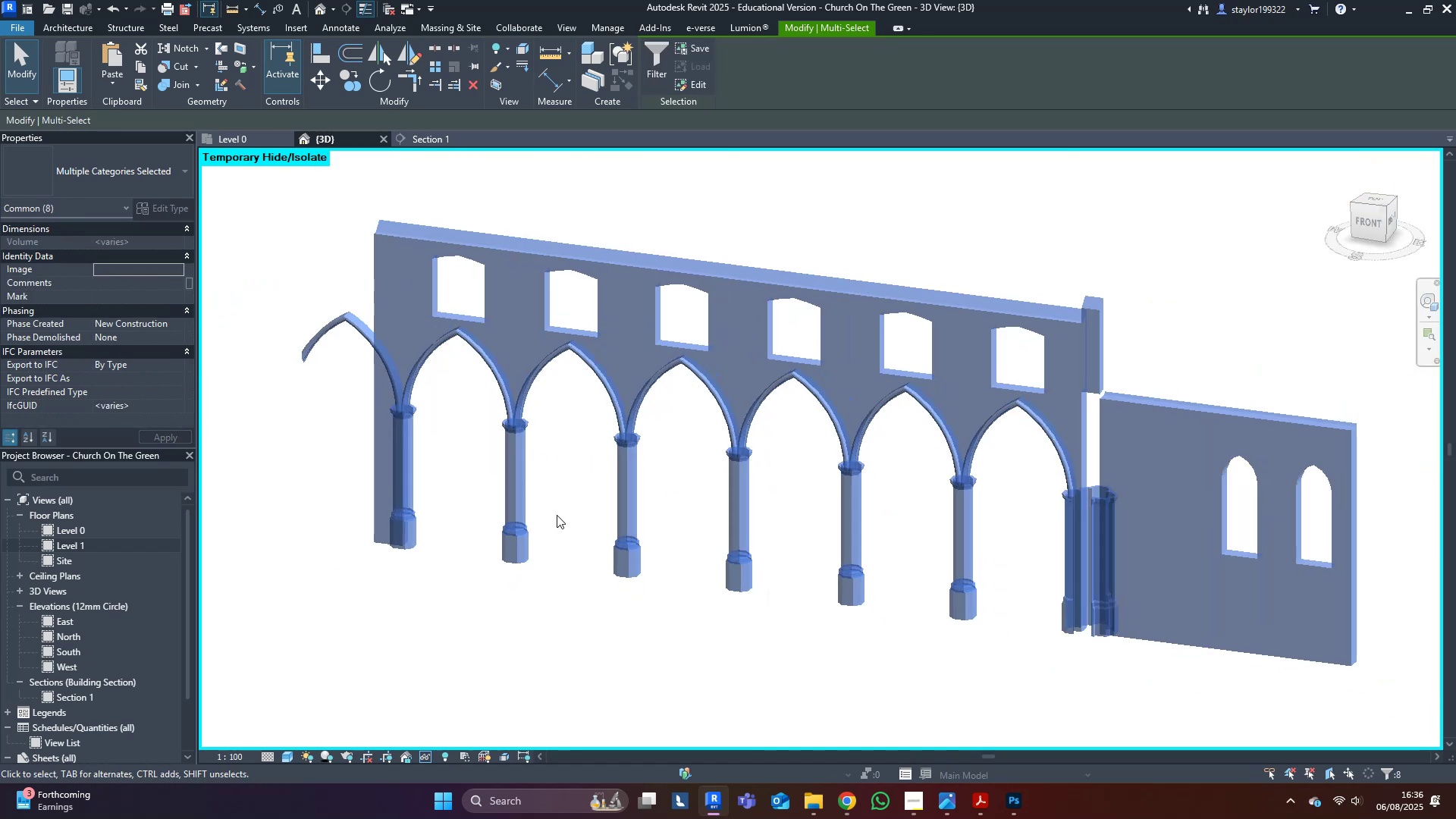 
hold_key(key=ShiftLeft, duration=0.47)
 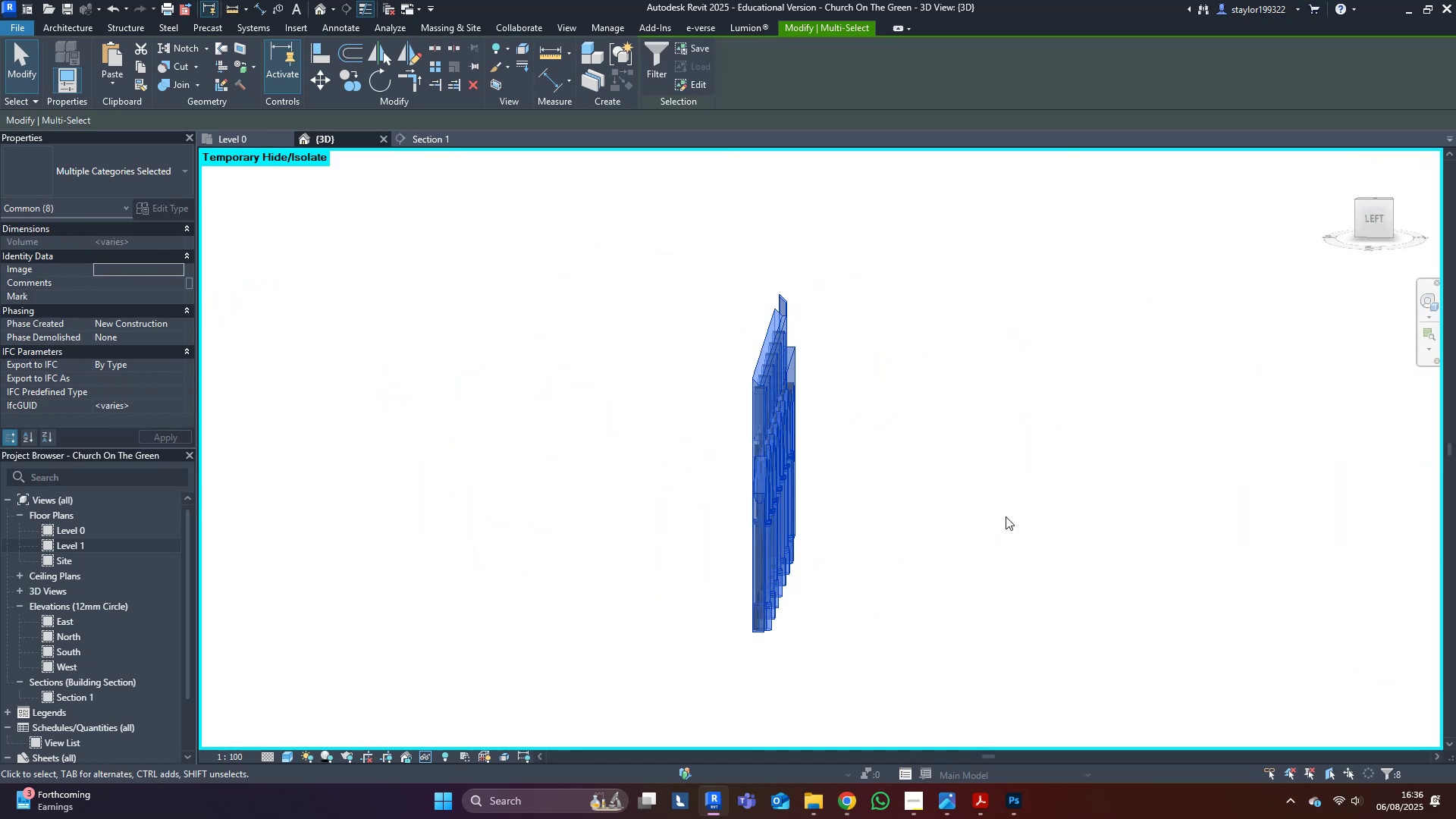 
scroll: coordinate [937, 511], scroll_direction: up, amount: 5.0
 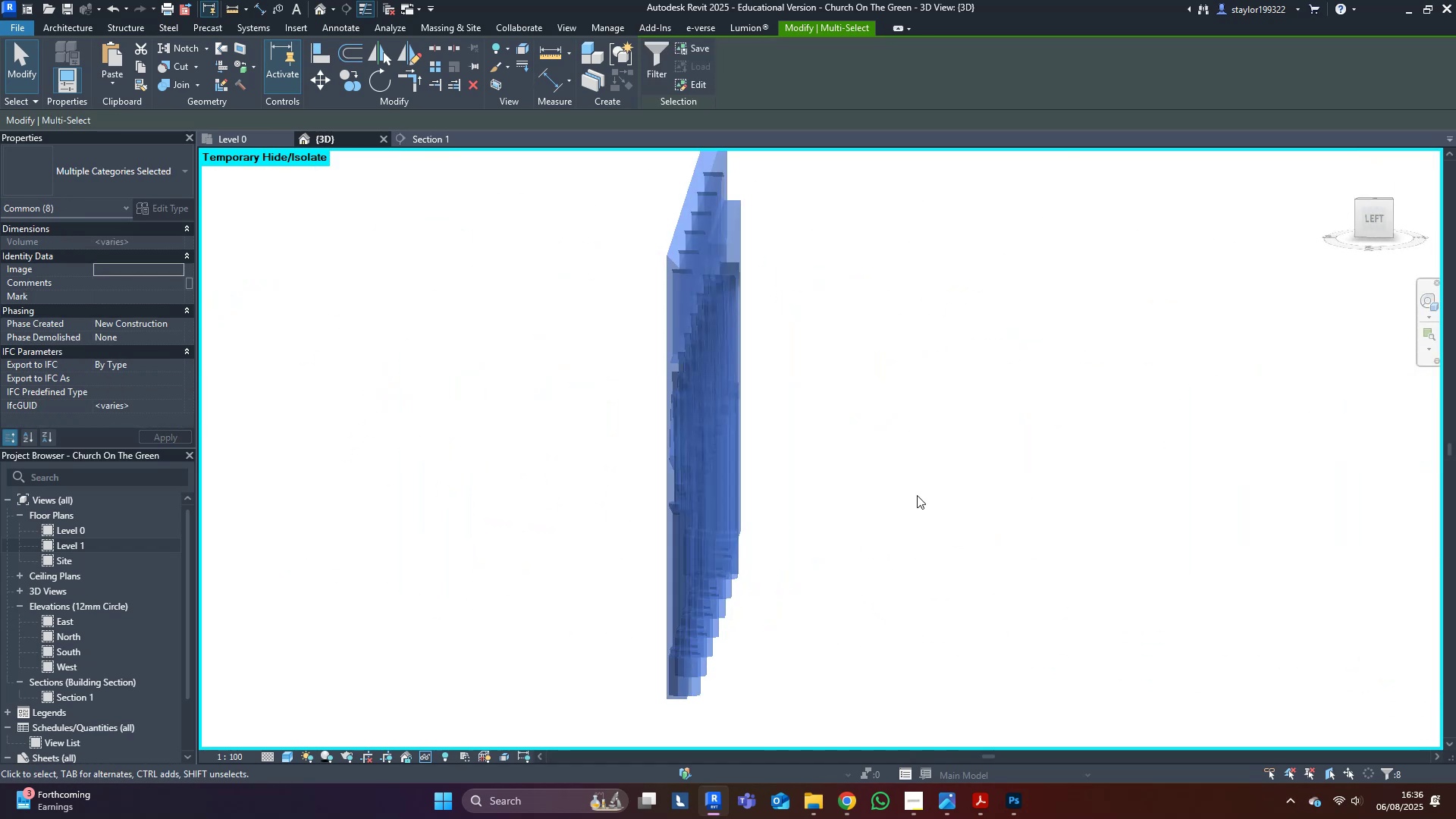 
hold_key(key=ShiftLeft, duration=0.32)
 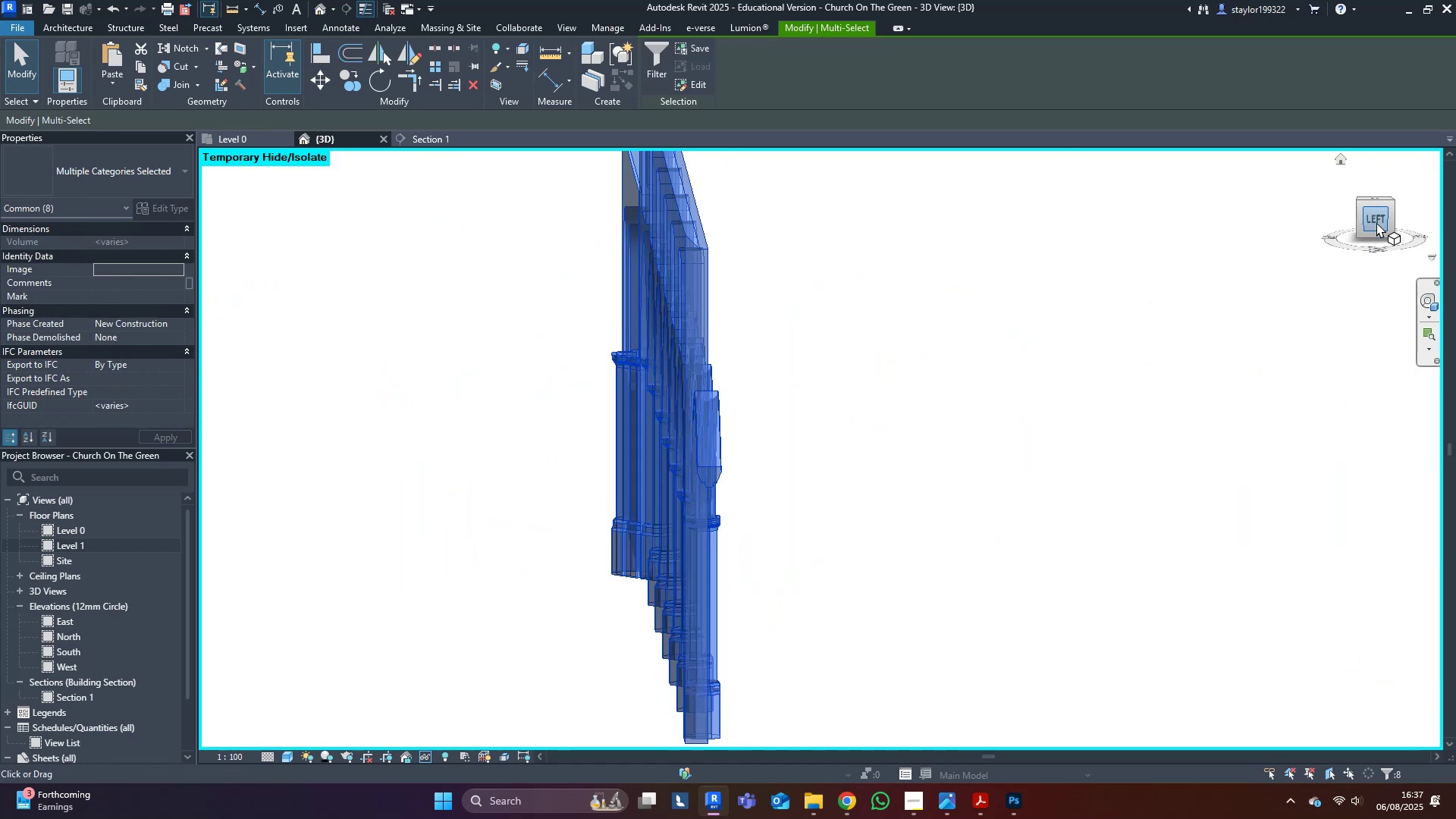 
left_click([1377, 221])
 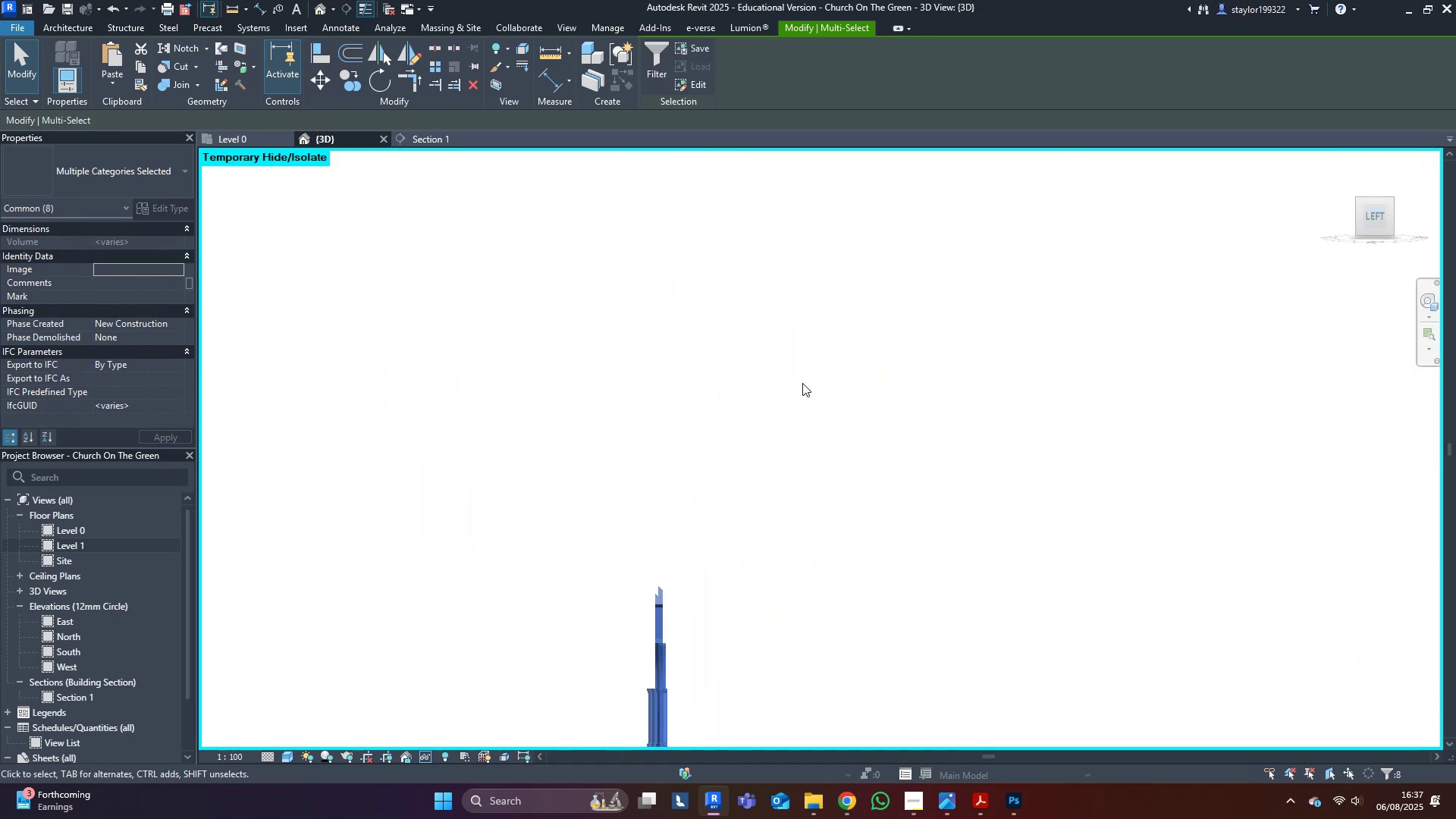 
hold_key(key=ShiftLeft, duration=1.05)
left_click_drag(start_coordinate=[969, 328], to_coordinate=[781, 406])
 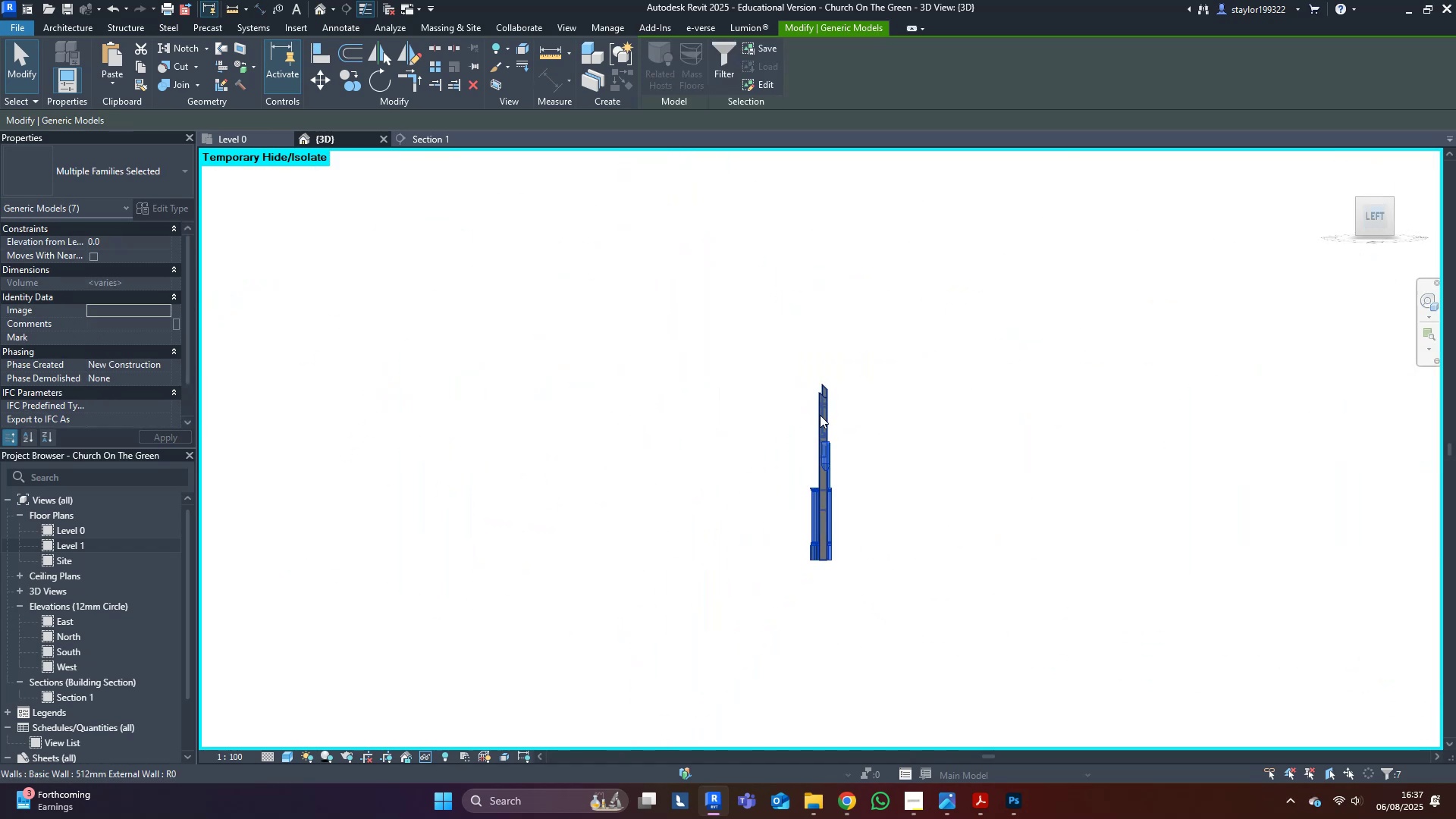 
scroll: coordinate [810, 441], scroll_direction: up, amount: 28.0
 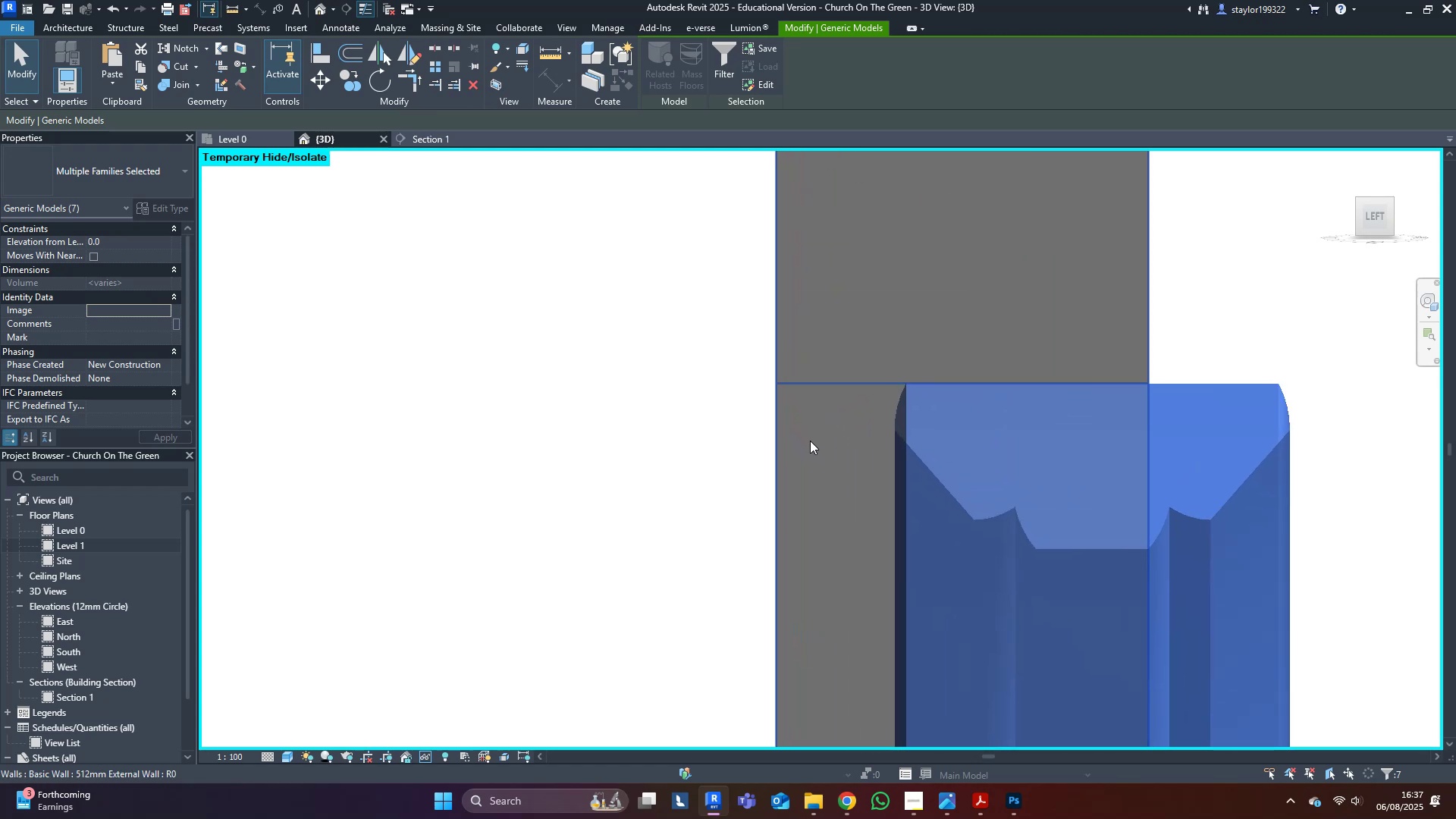 
type(mv)
 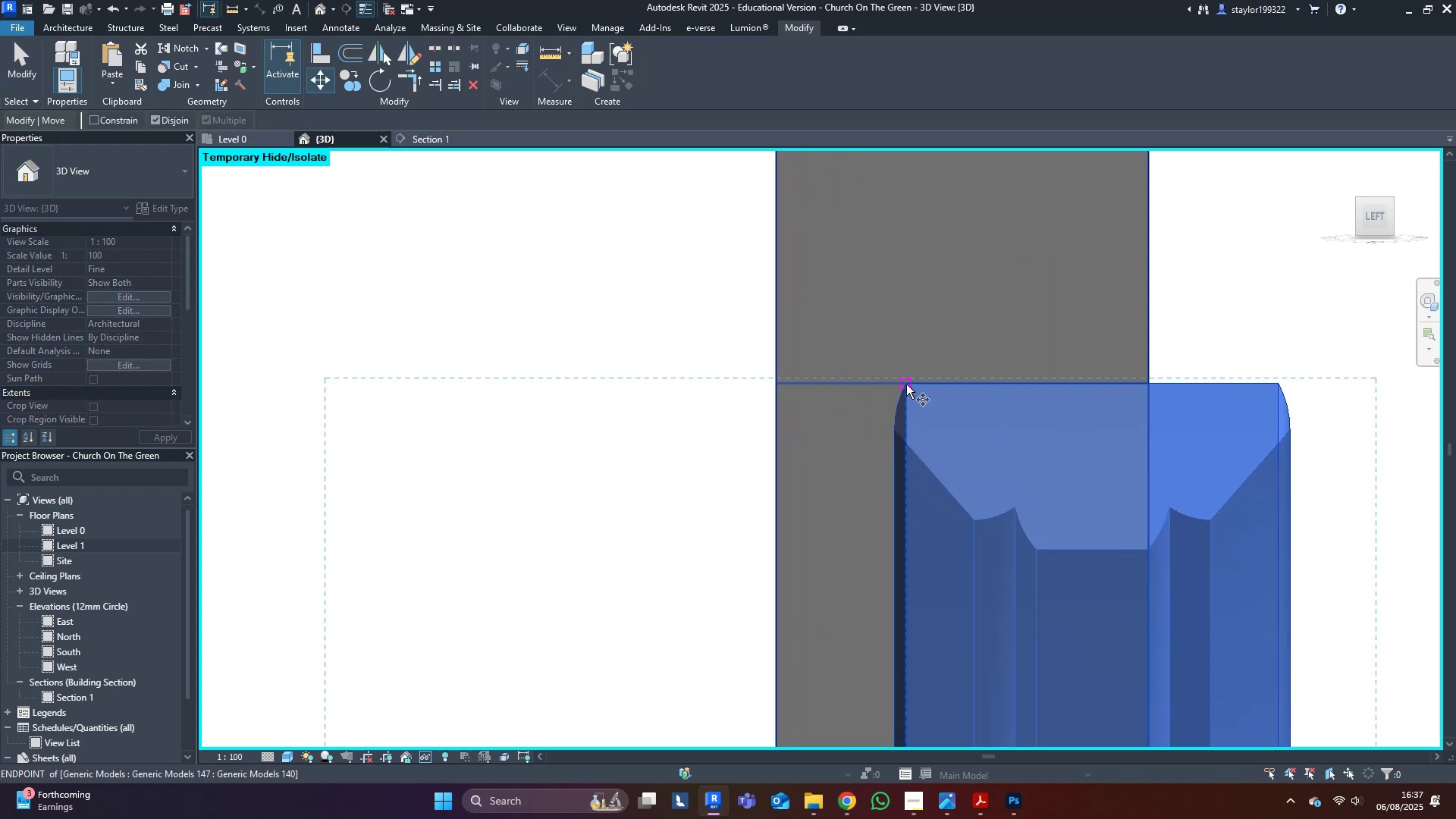 
left_click([907, 384])
 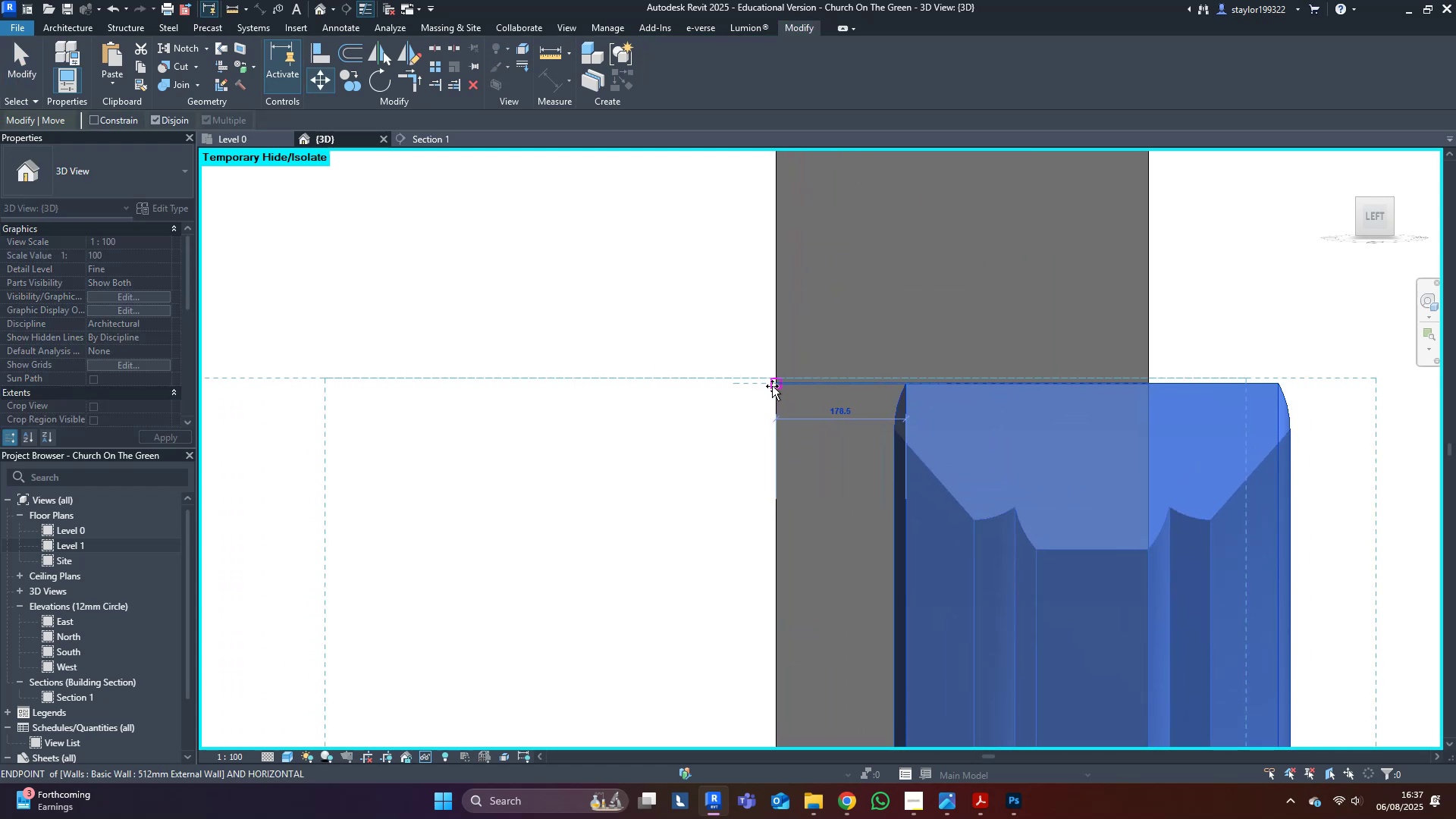 
left_click([772, 385])
 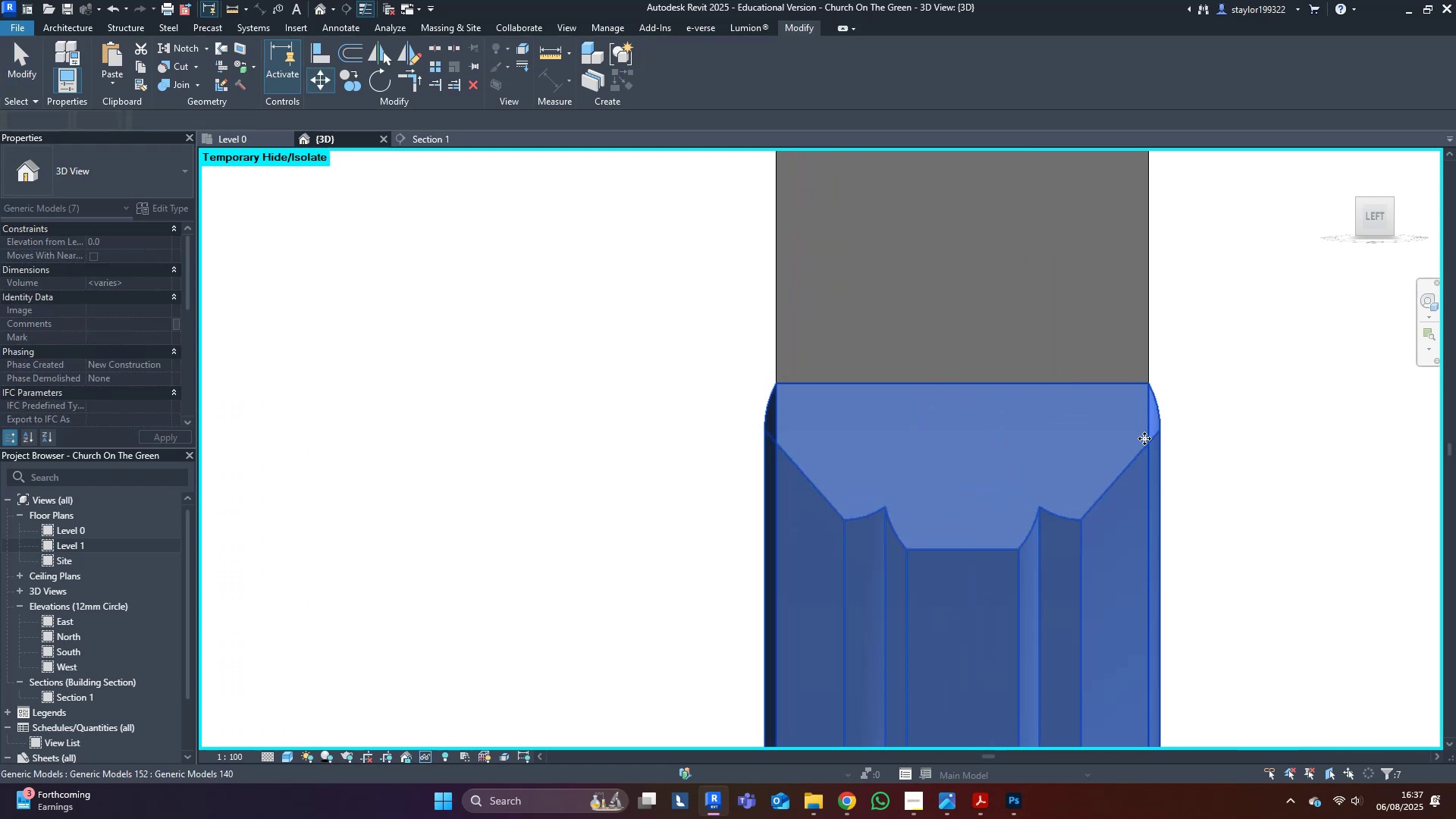 
left_click_drag(start_coordinate=[1263, 460], to_coordinate=[1254, 462])
 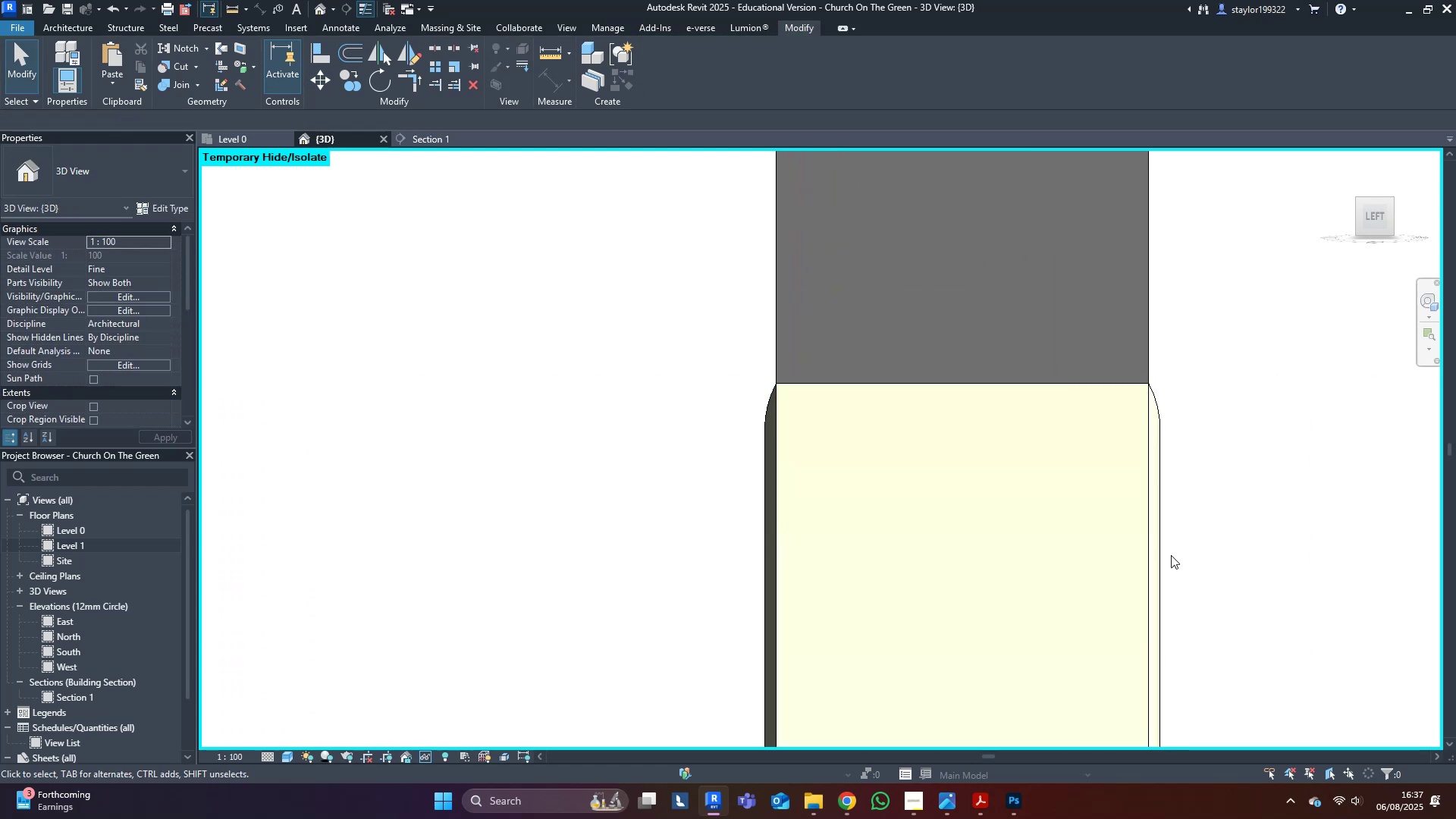 
scroll: coordinate [853, 516], scroll_direction: down, amount: 15.0
 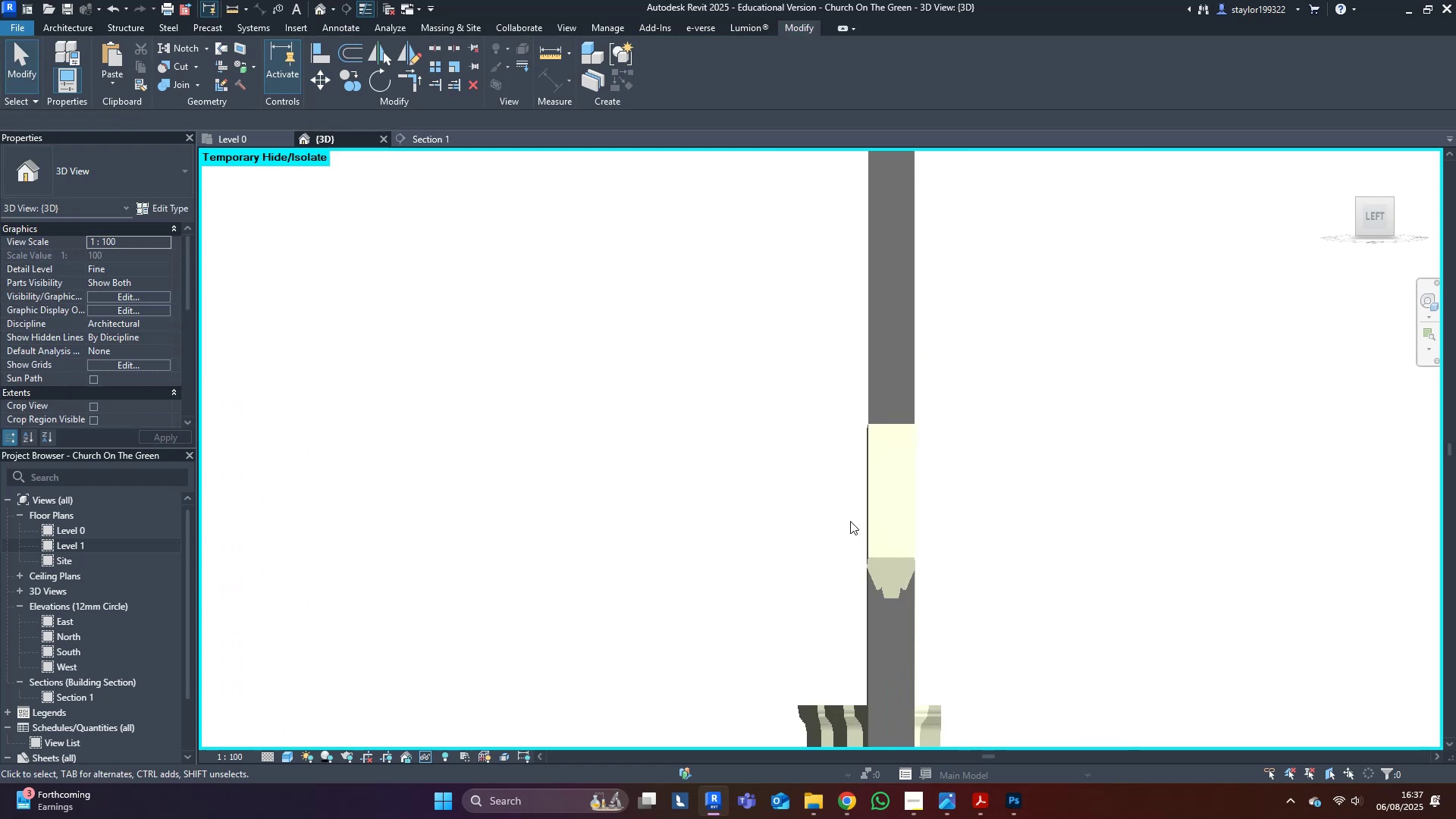 
type(hr)
 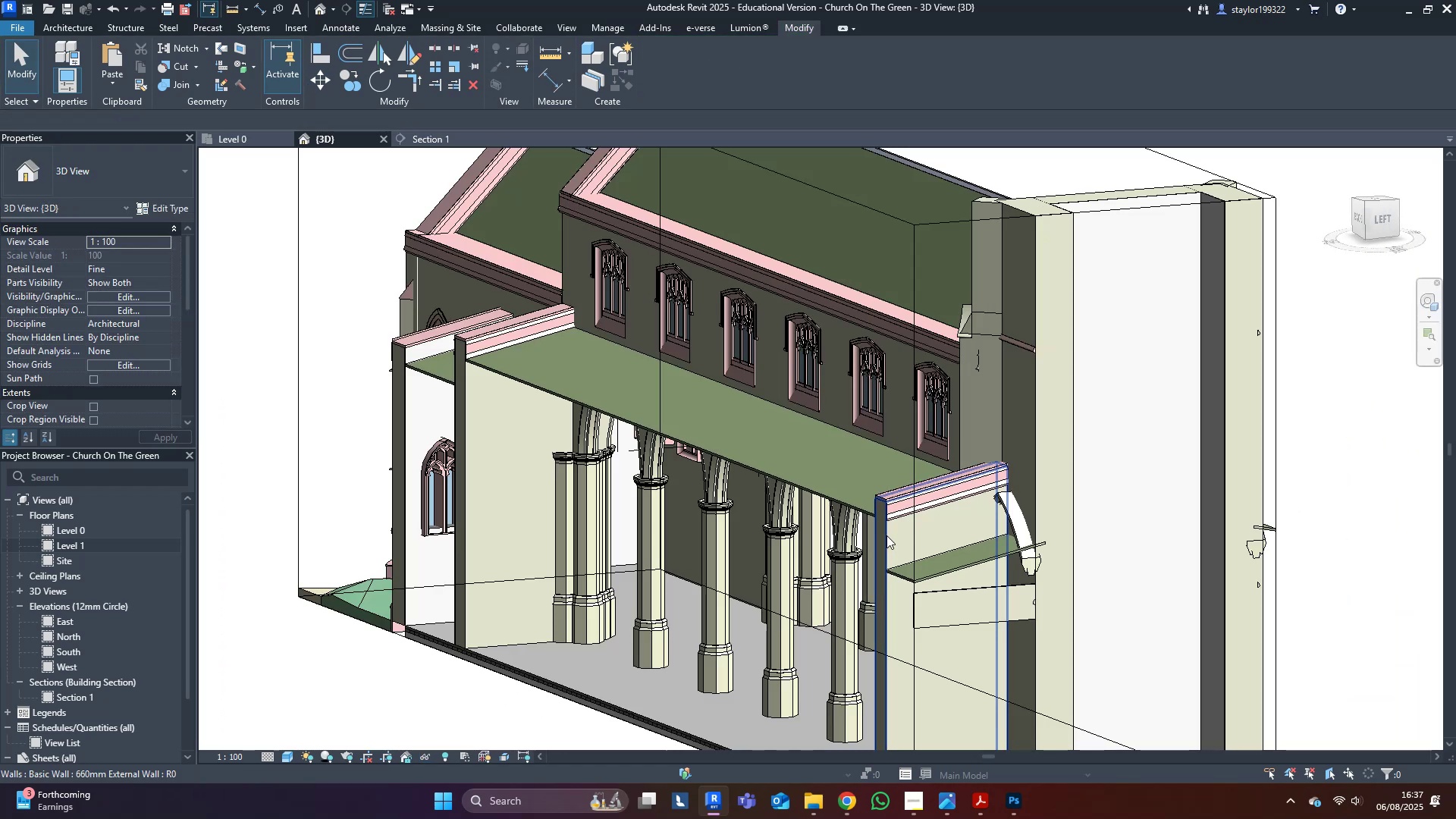 
scroll: coordinate [929, 541], scroll_direction: down, amount: 10.0
 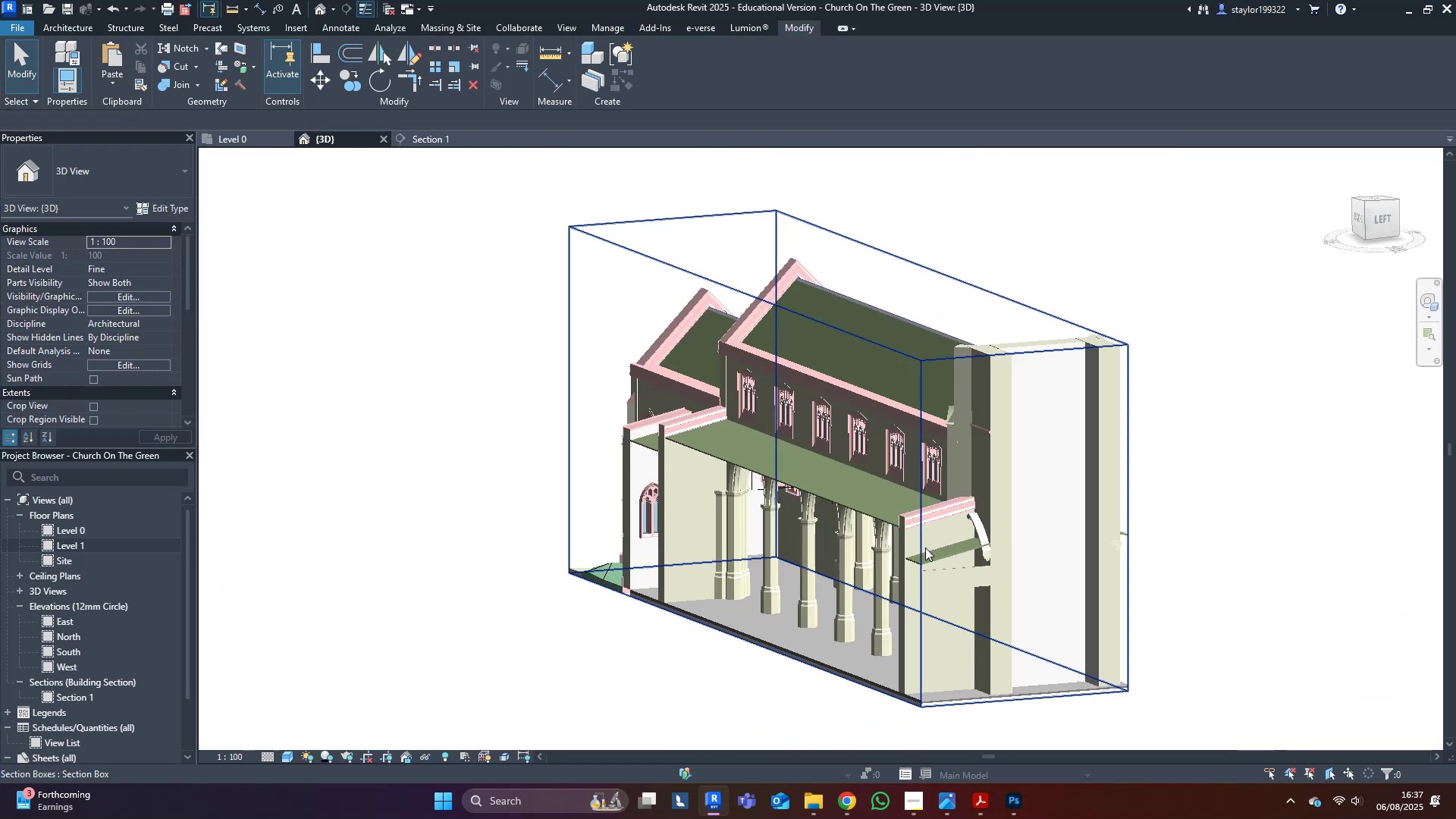 
hold_key(key=ShiftLeft, duration=1.53)
 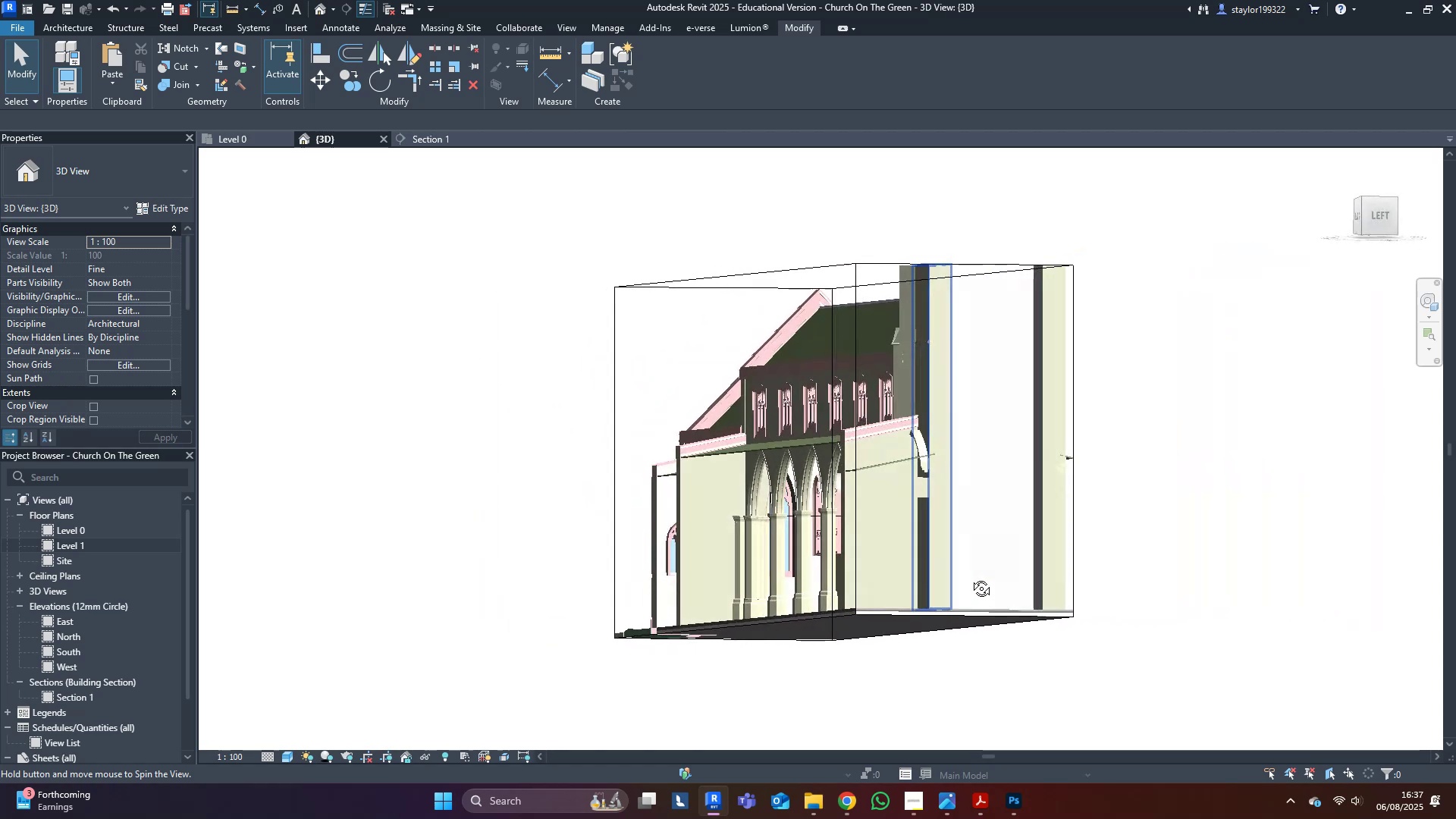 
hold_key(key=ShiftLeft, duration=0.64)
 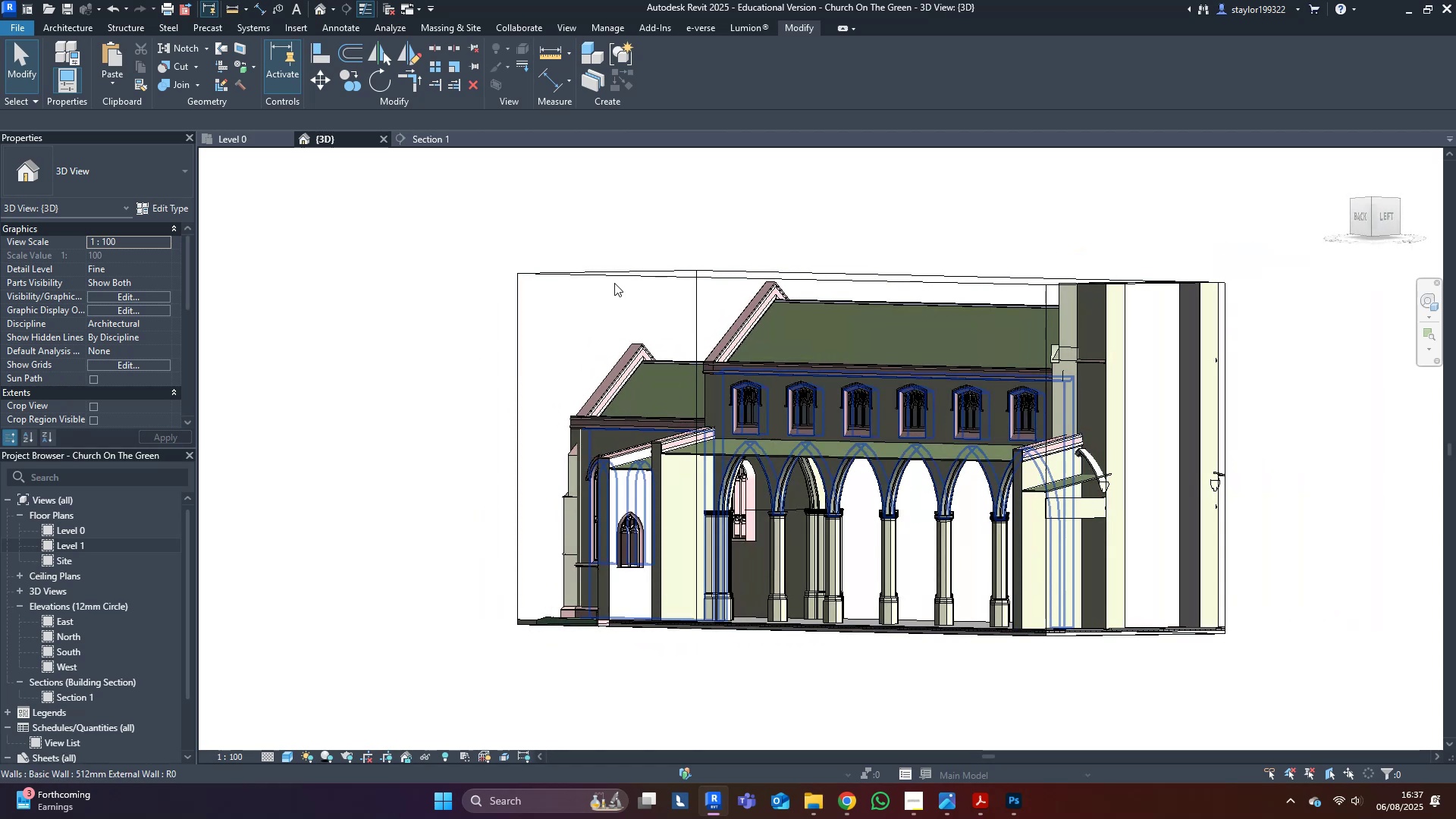 
left_click([614, 271])
 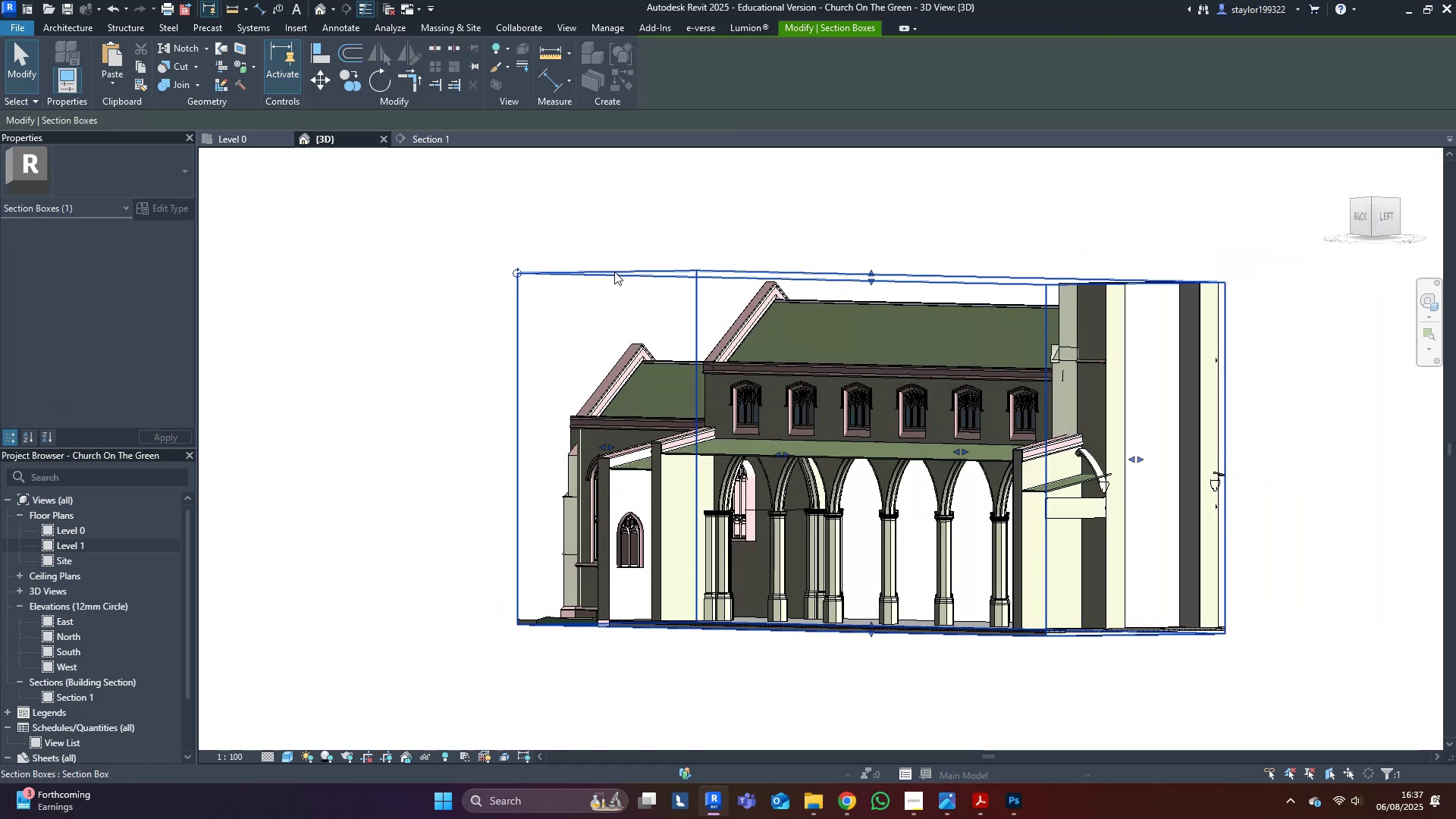 
hold_key(key=ShiftLeft, duration=0.52)
 